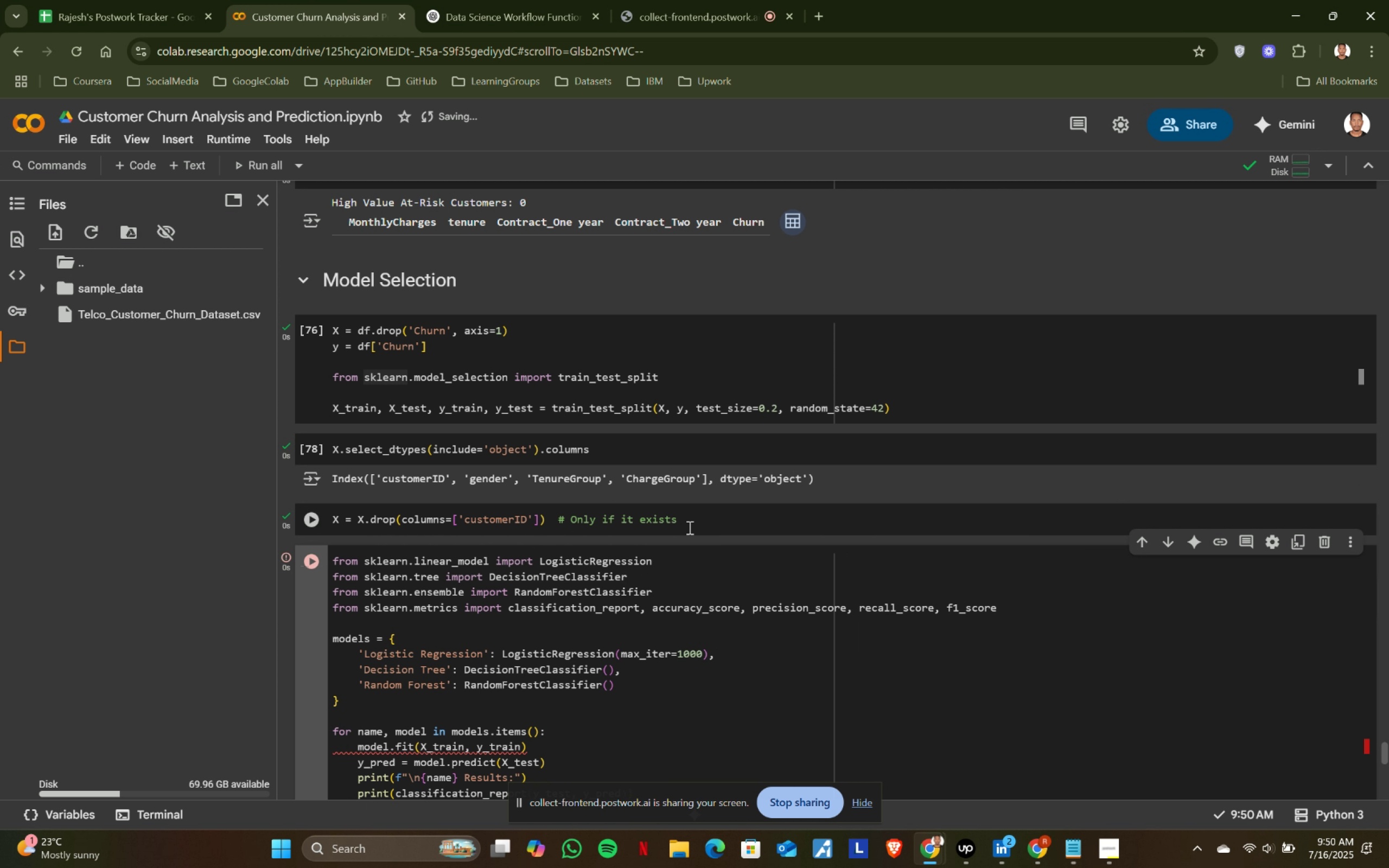 
key(Shift+ShiftRight)
 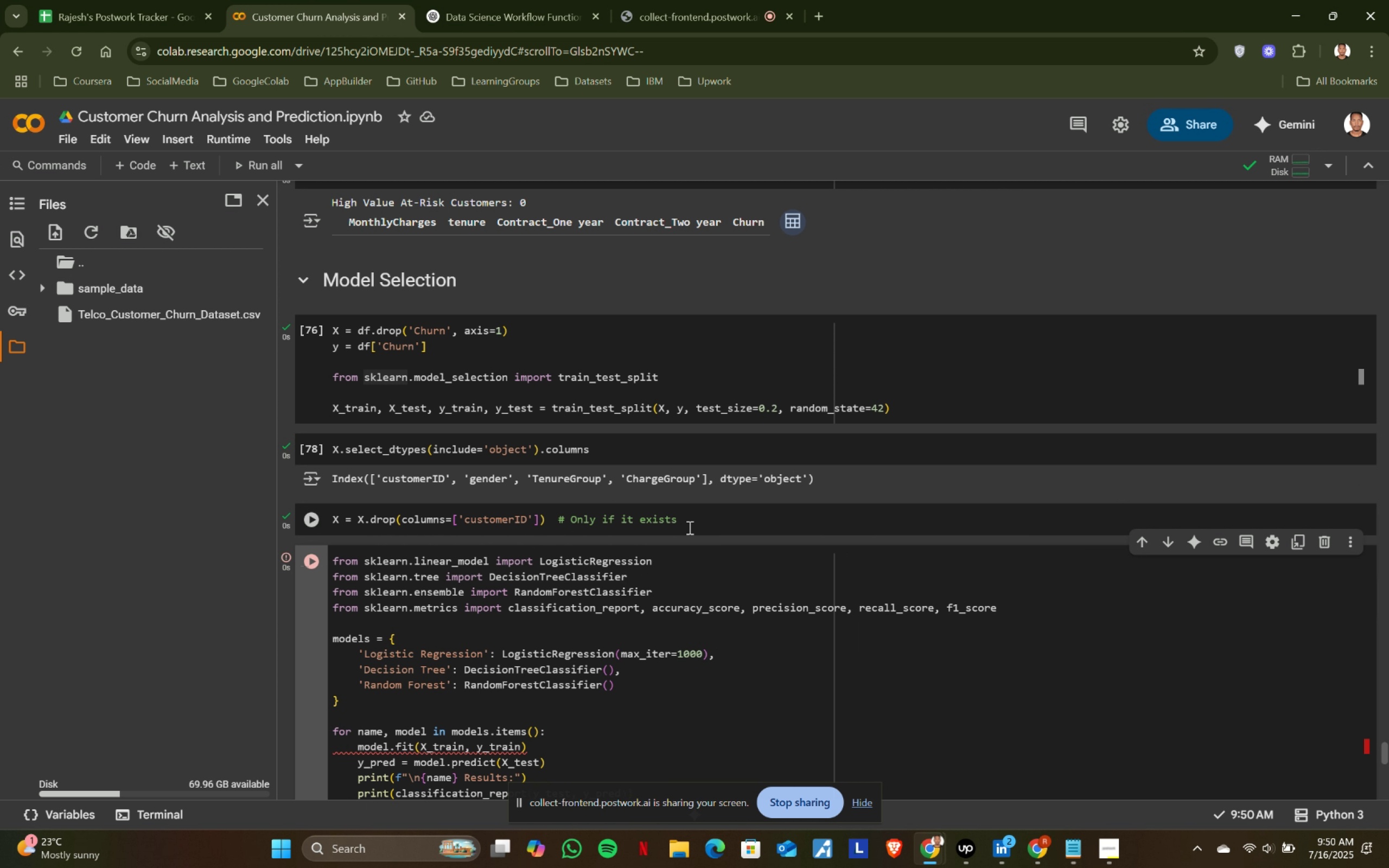 
key(Shift+Enter)
 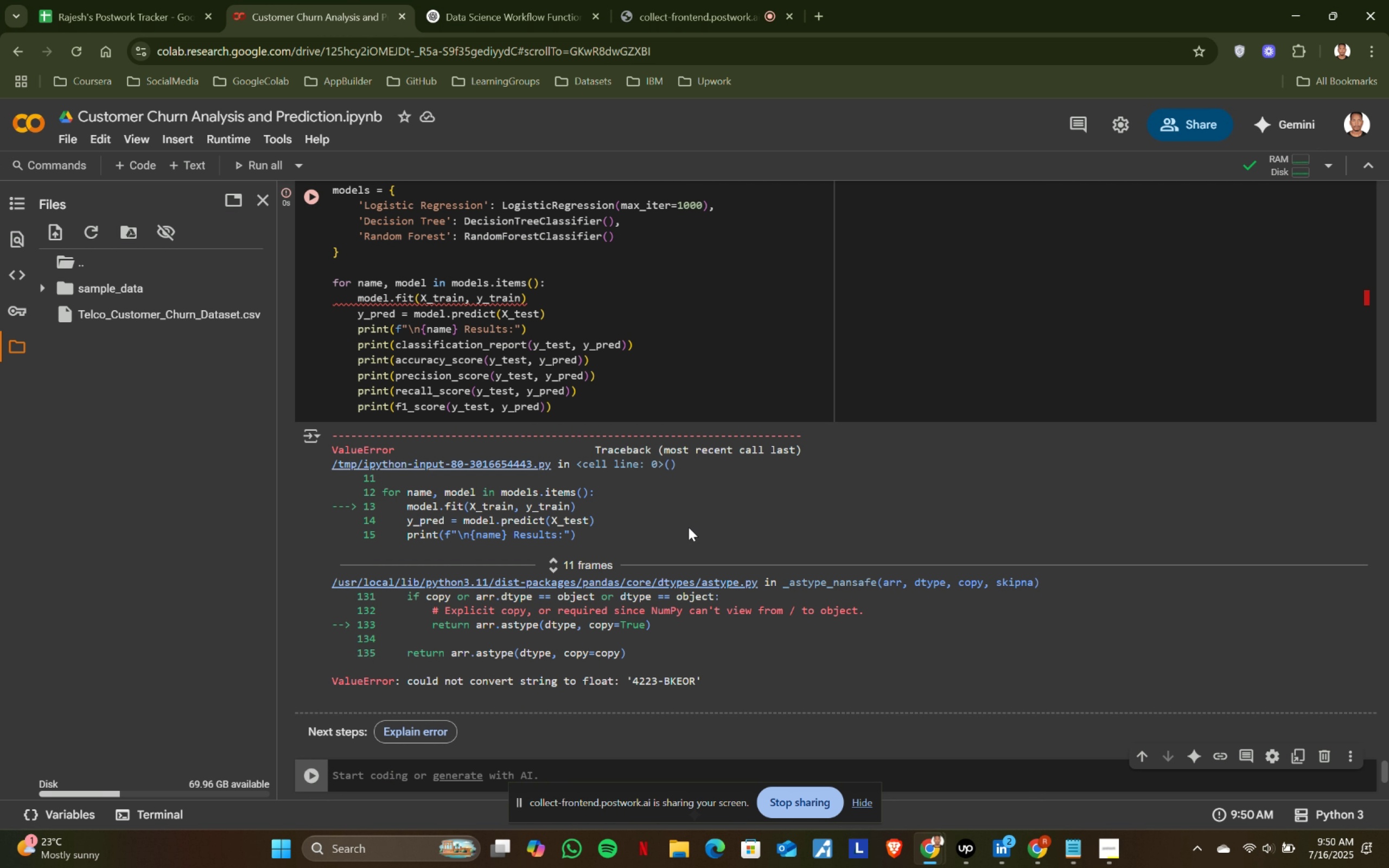 
scroll: coordinate [461, 388], scroll_direction: up, amount: 2.0
 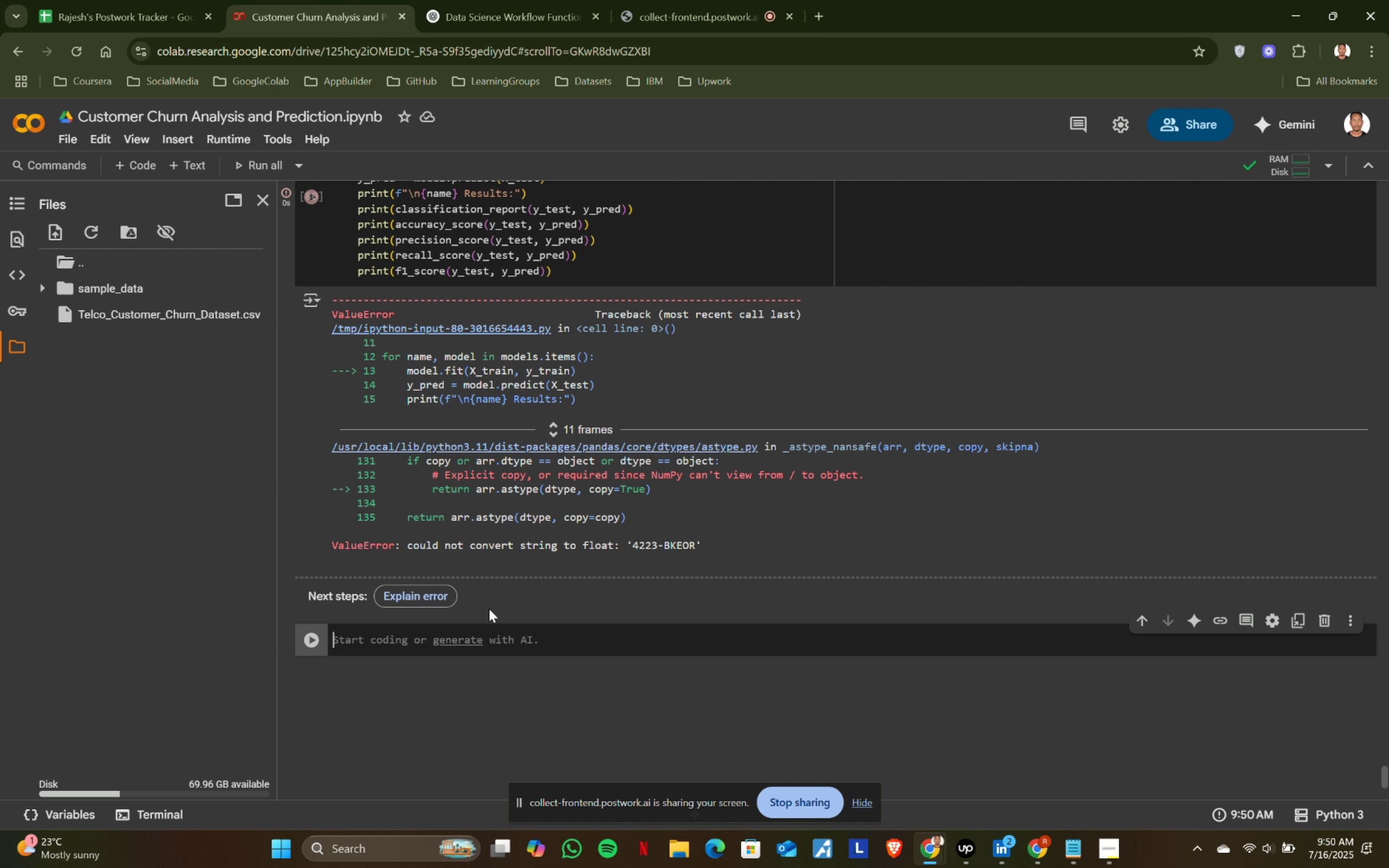 
wait(12.94)
 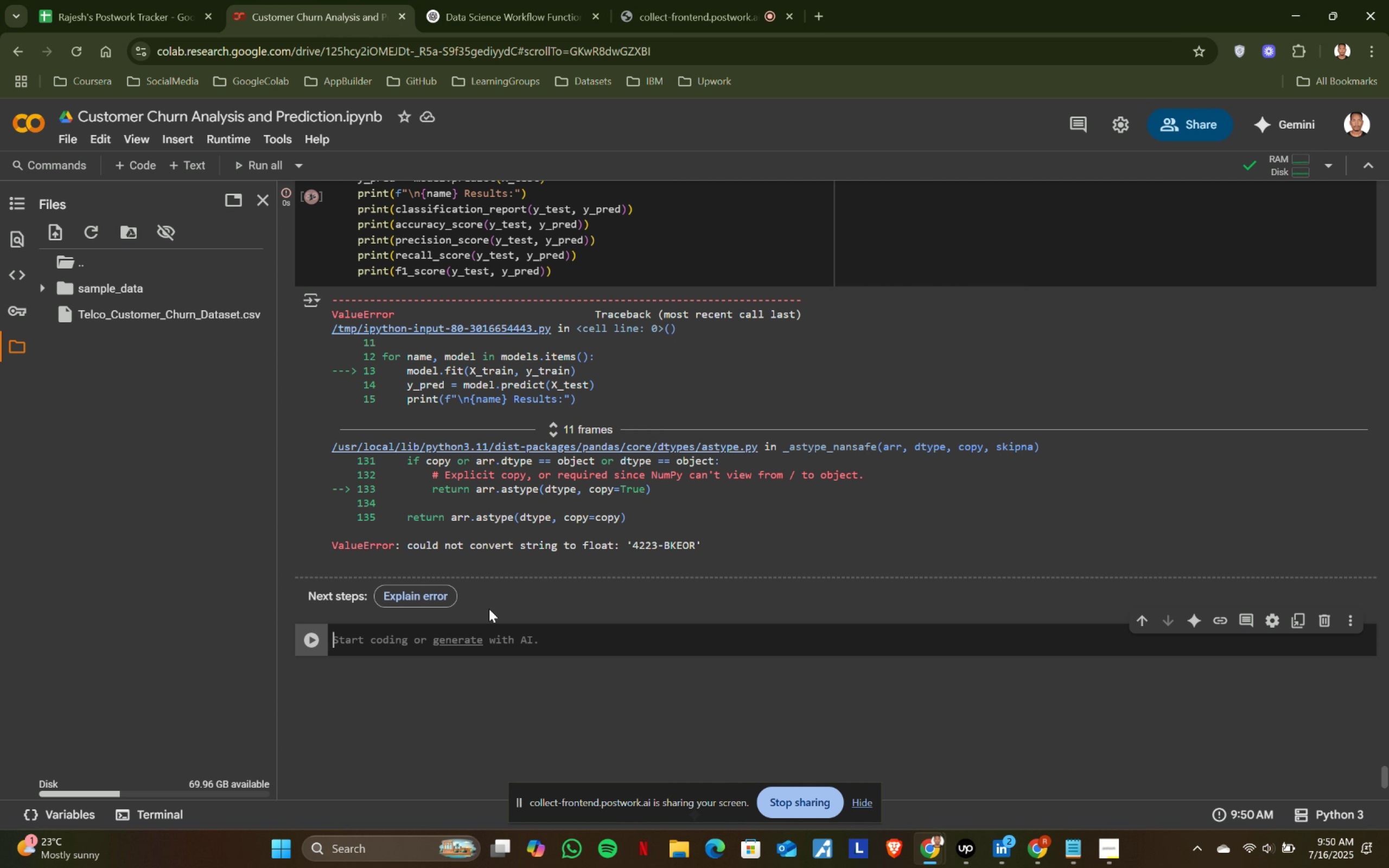 
scroll: coordinate [585, 445], scroll_direction: down, amount: 4.0
 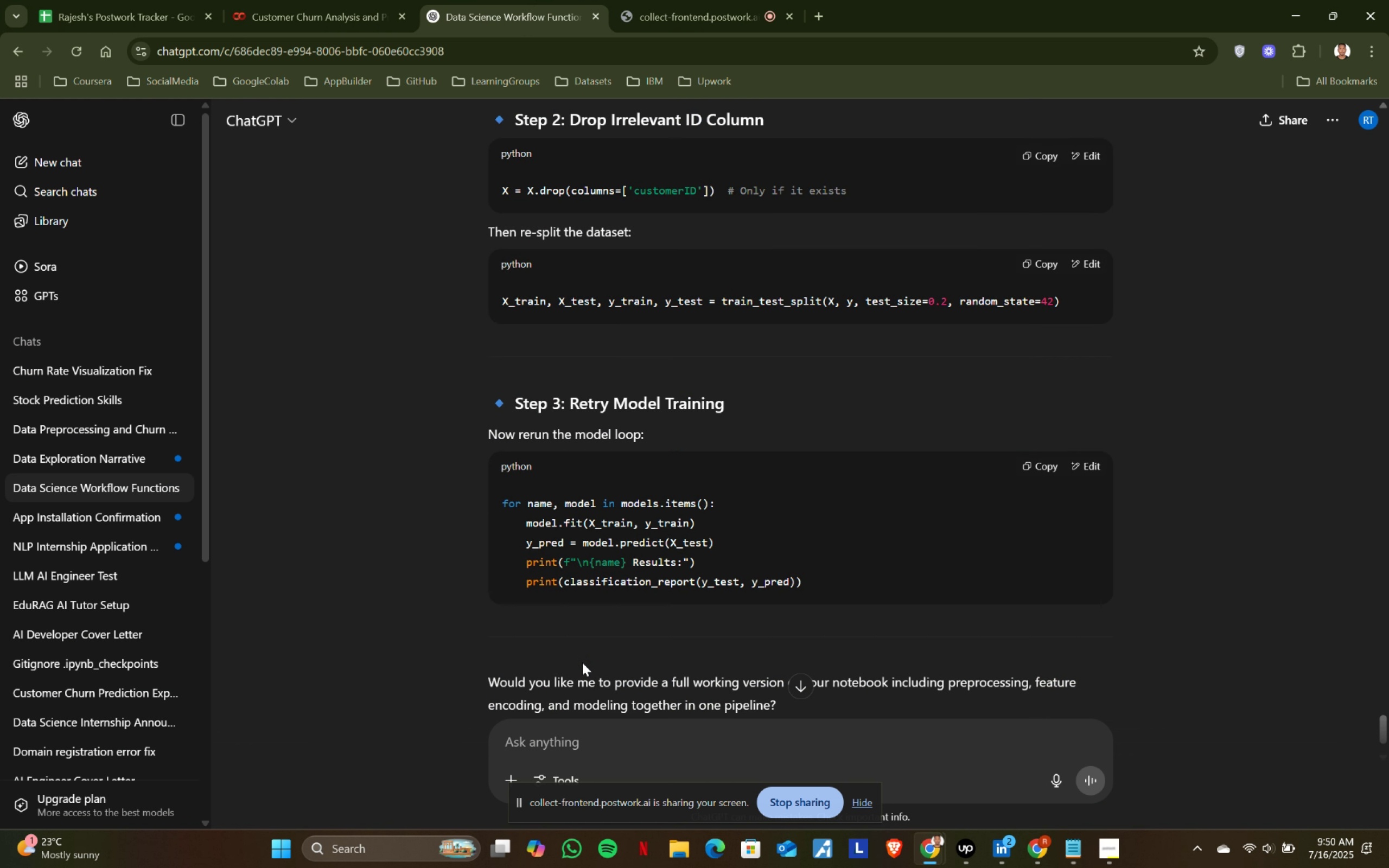 
left_click_drag(start_coordinate=[734, 545], to_coordinate=[333, 308])
 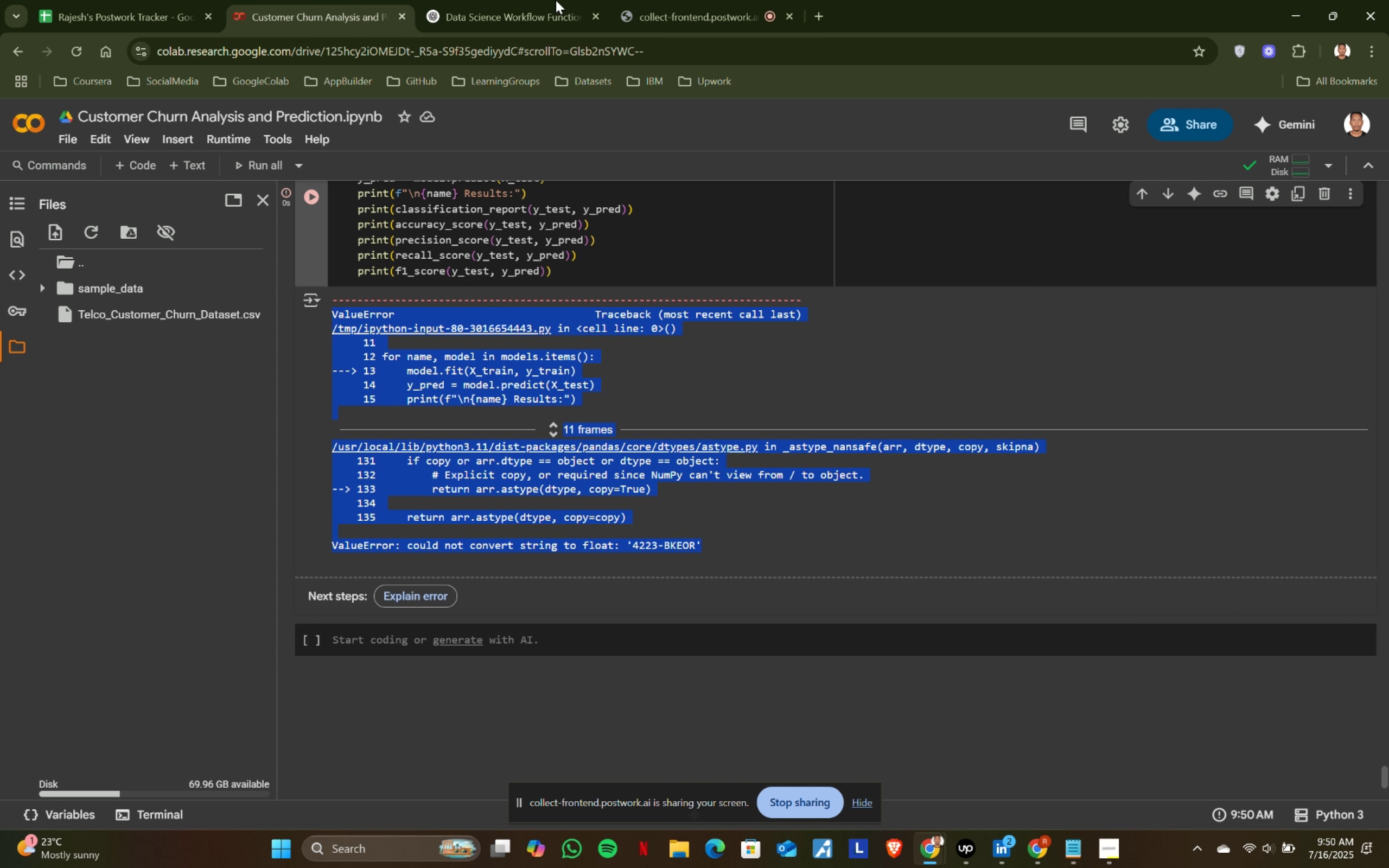 
left_click([527, 0])
 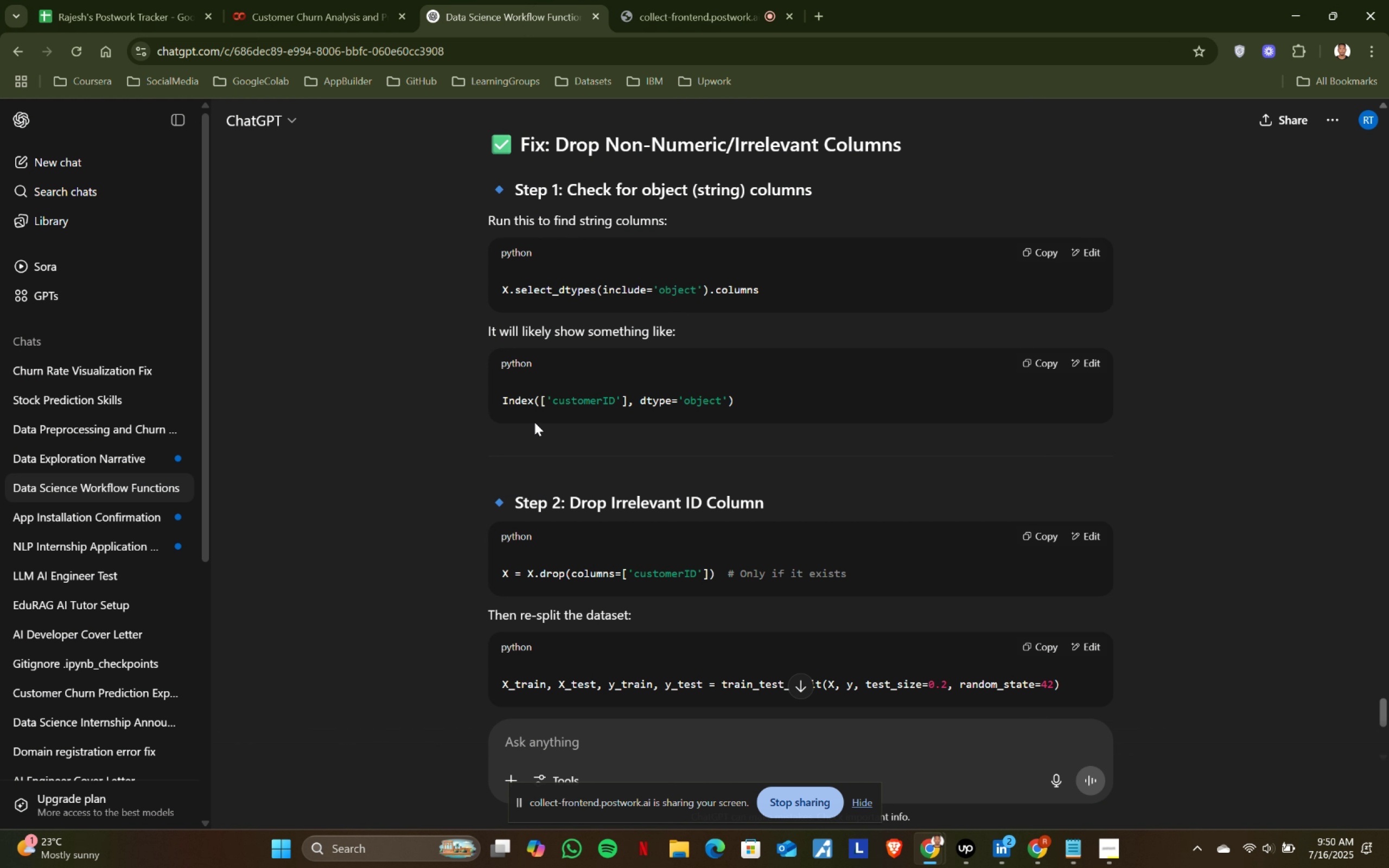 
scroll: coordinate [582, 662], scroll_direction: down, amount: 4.0
 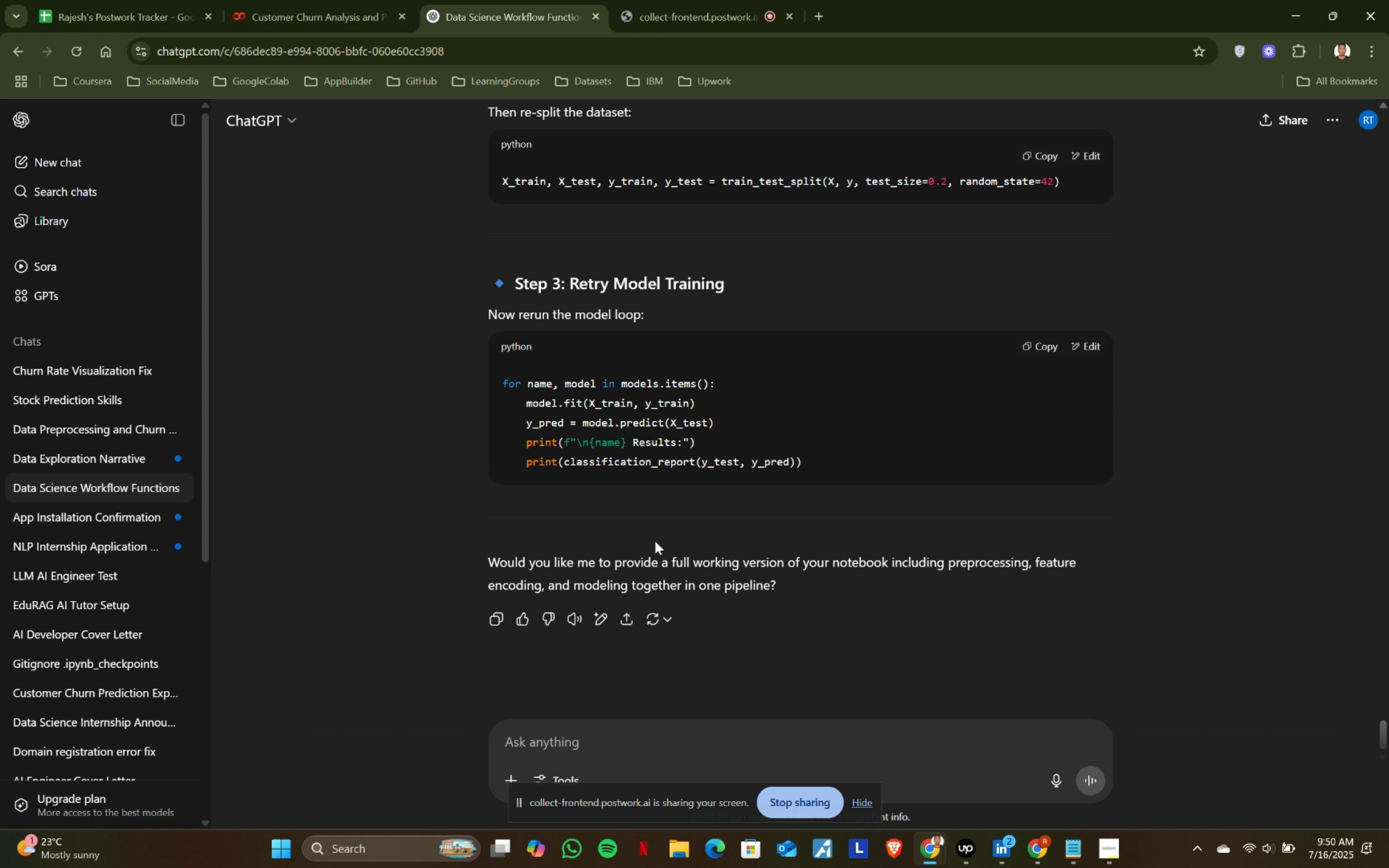 
scroll: coordinate [655, 540], scroll_direction: up, amount: 1.0
 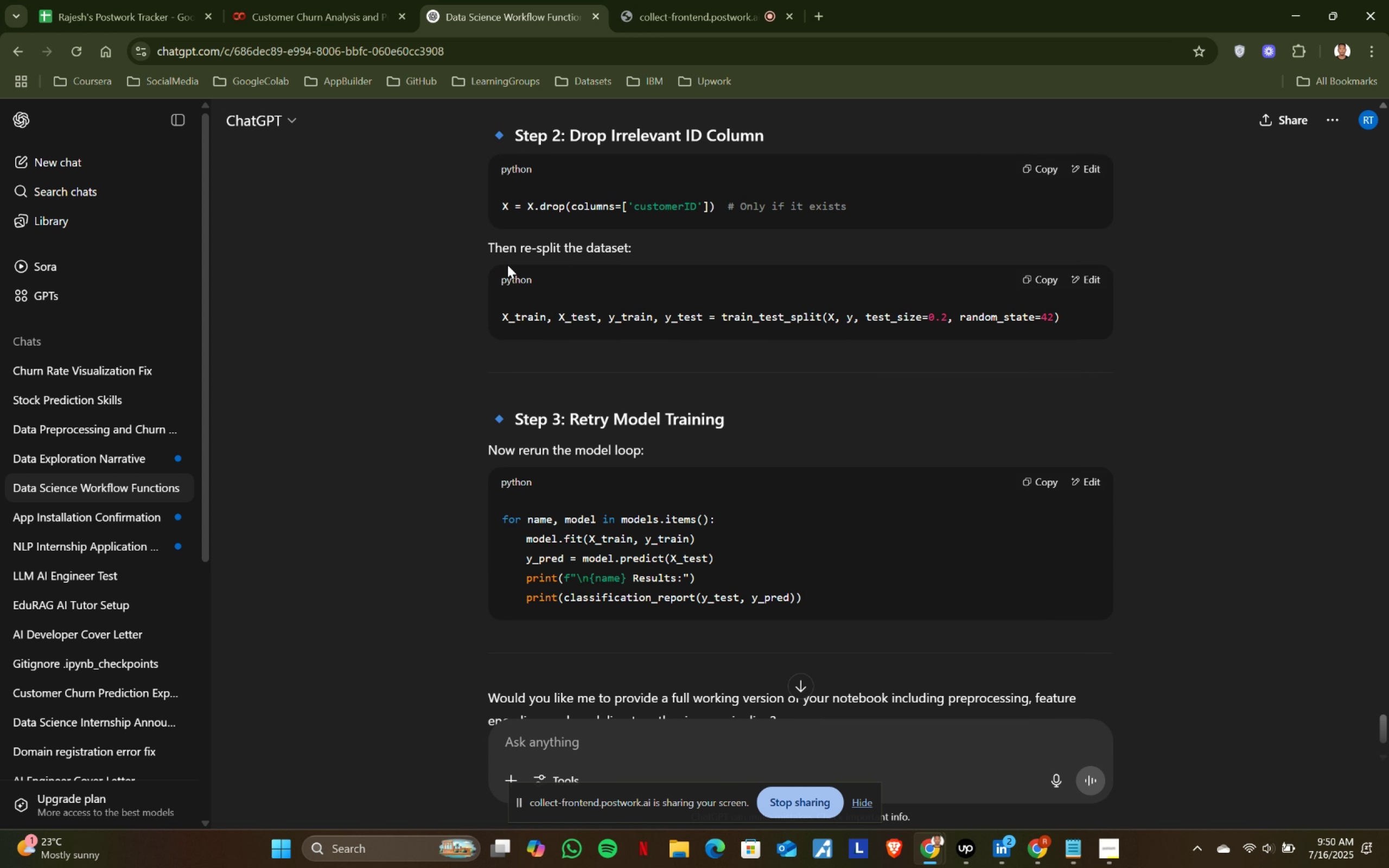 
left_click([1033, 280])
 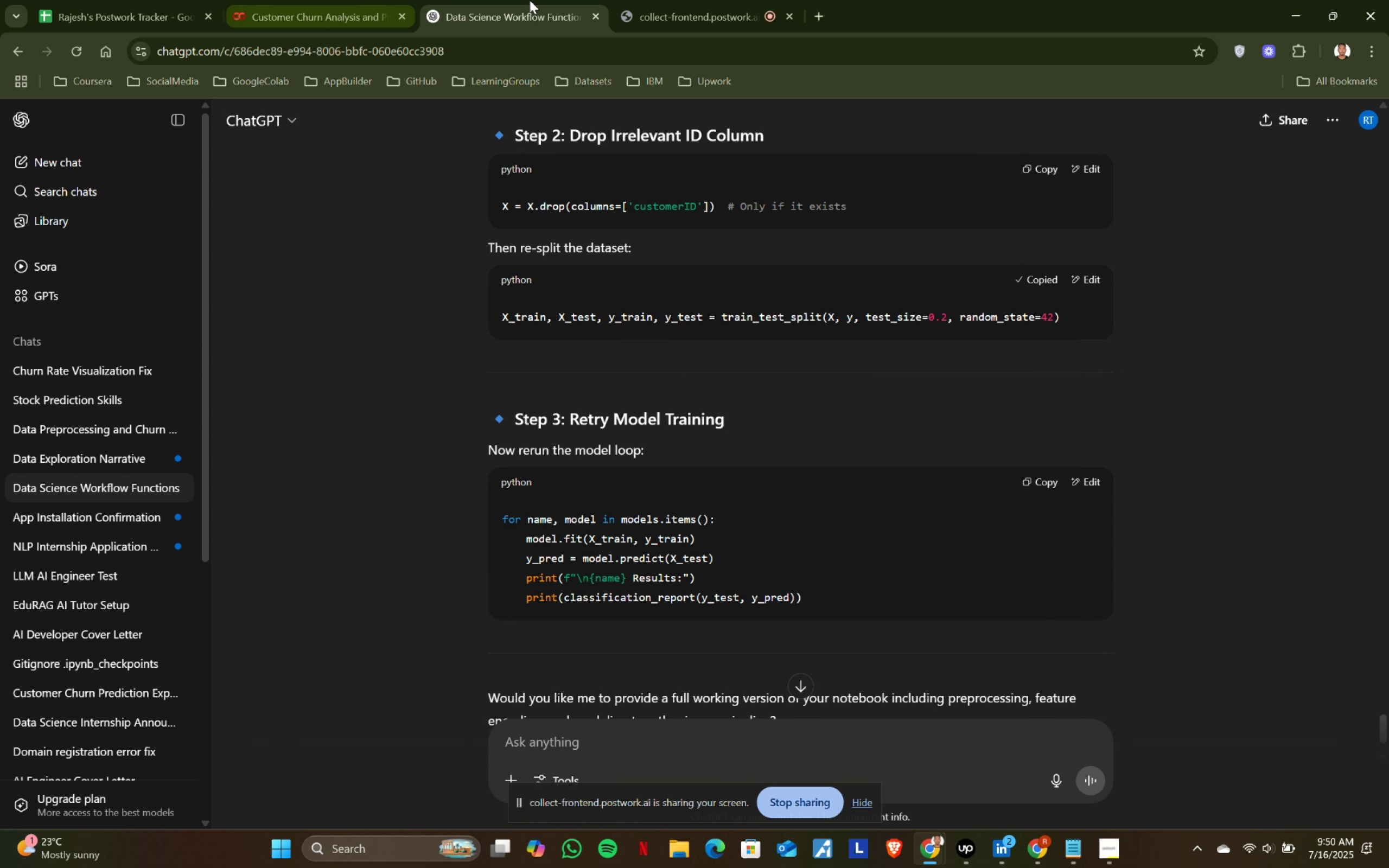 
left_click([321, 0])
 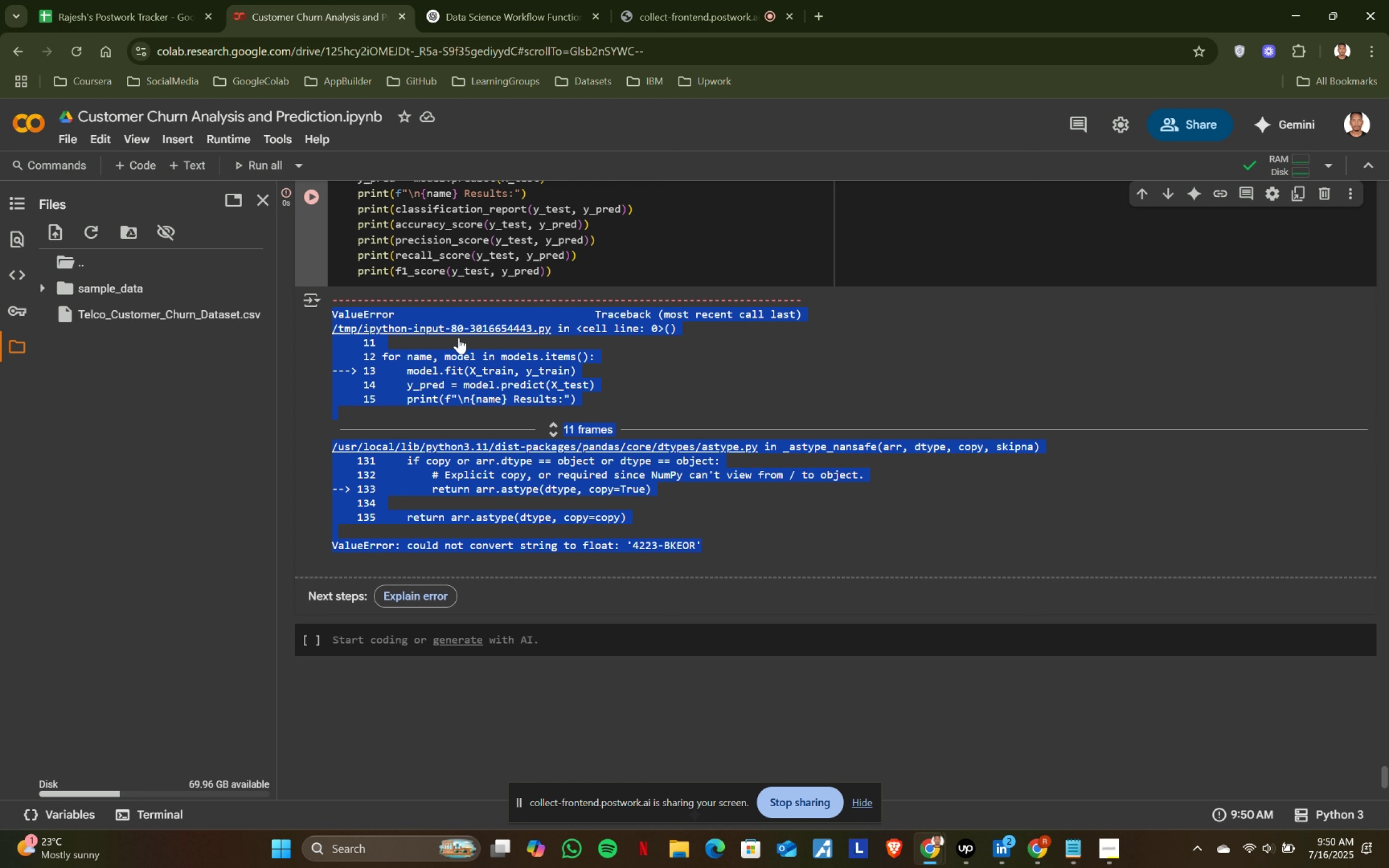 
scroll: coordinate [467, 371], scroll_direction: up, amount: 4.0
 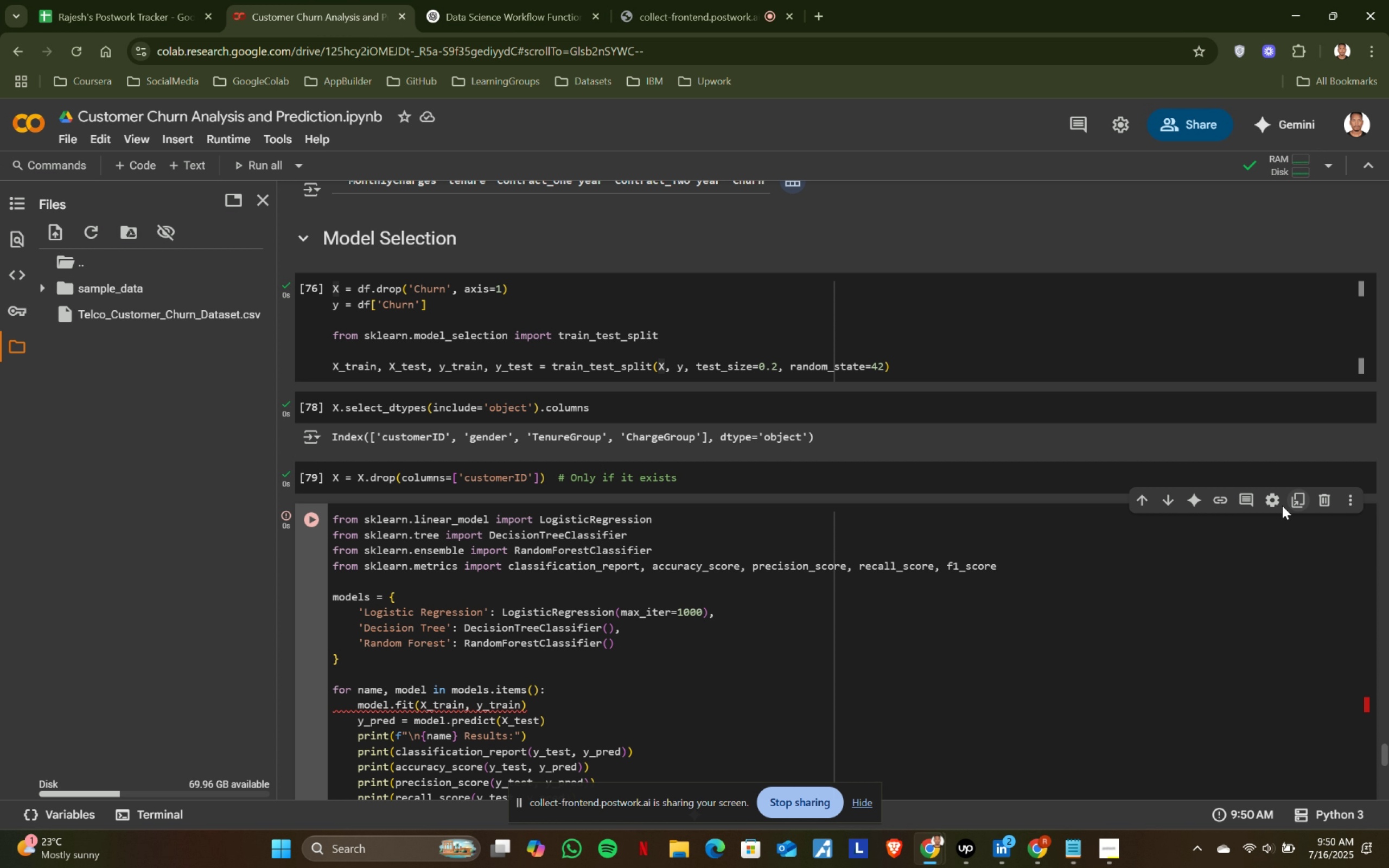 
left_click([807, 493])
 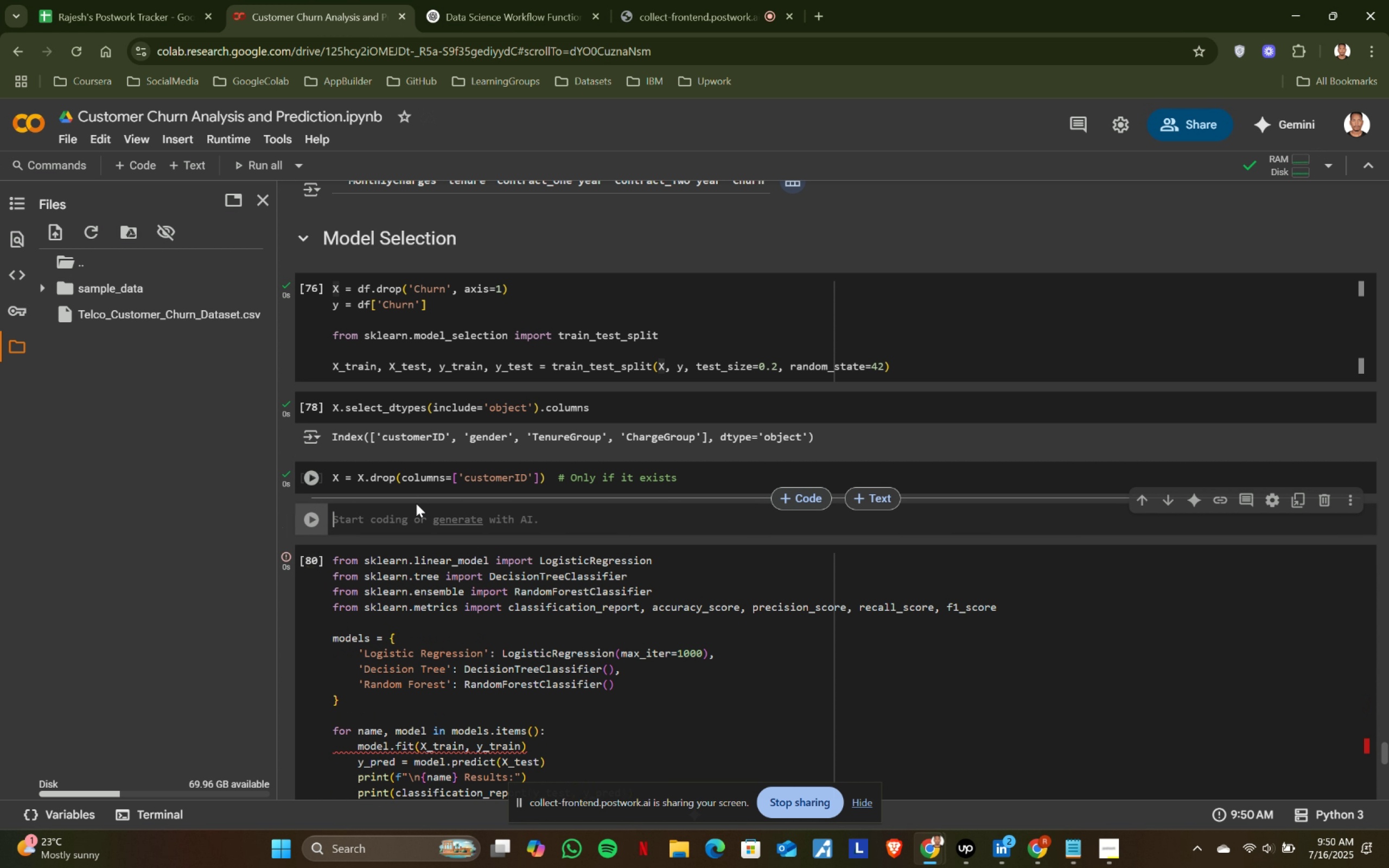 
key(Control+ControlLeft)
 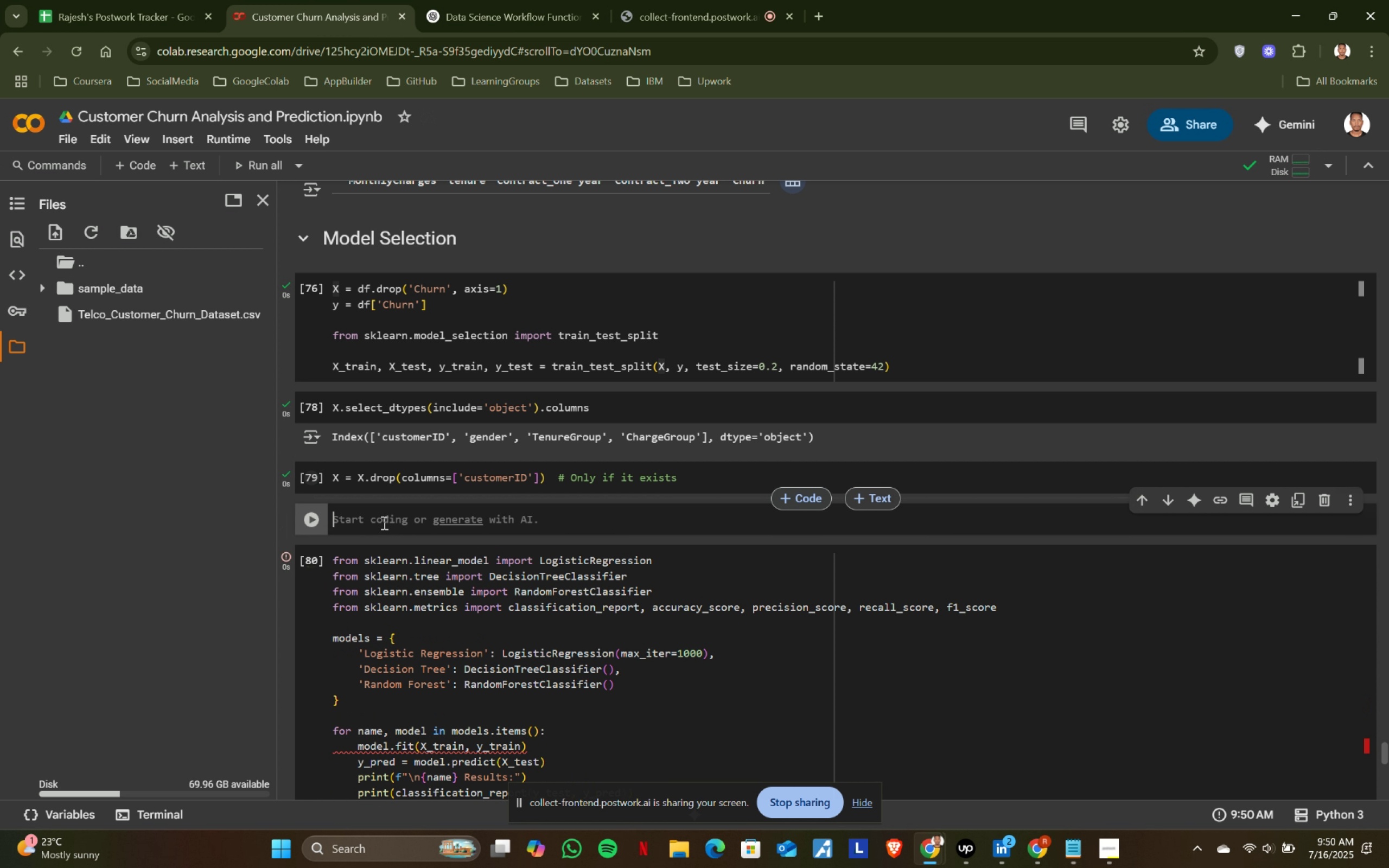 
key(Control+V)
 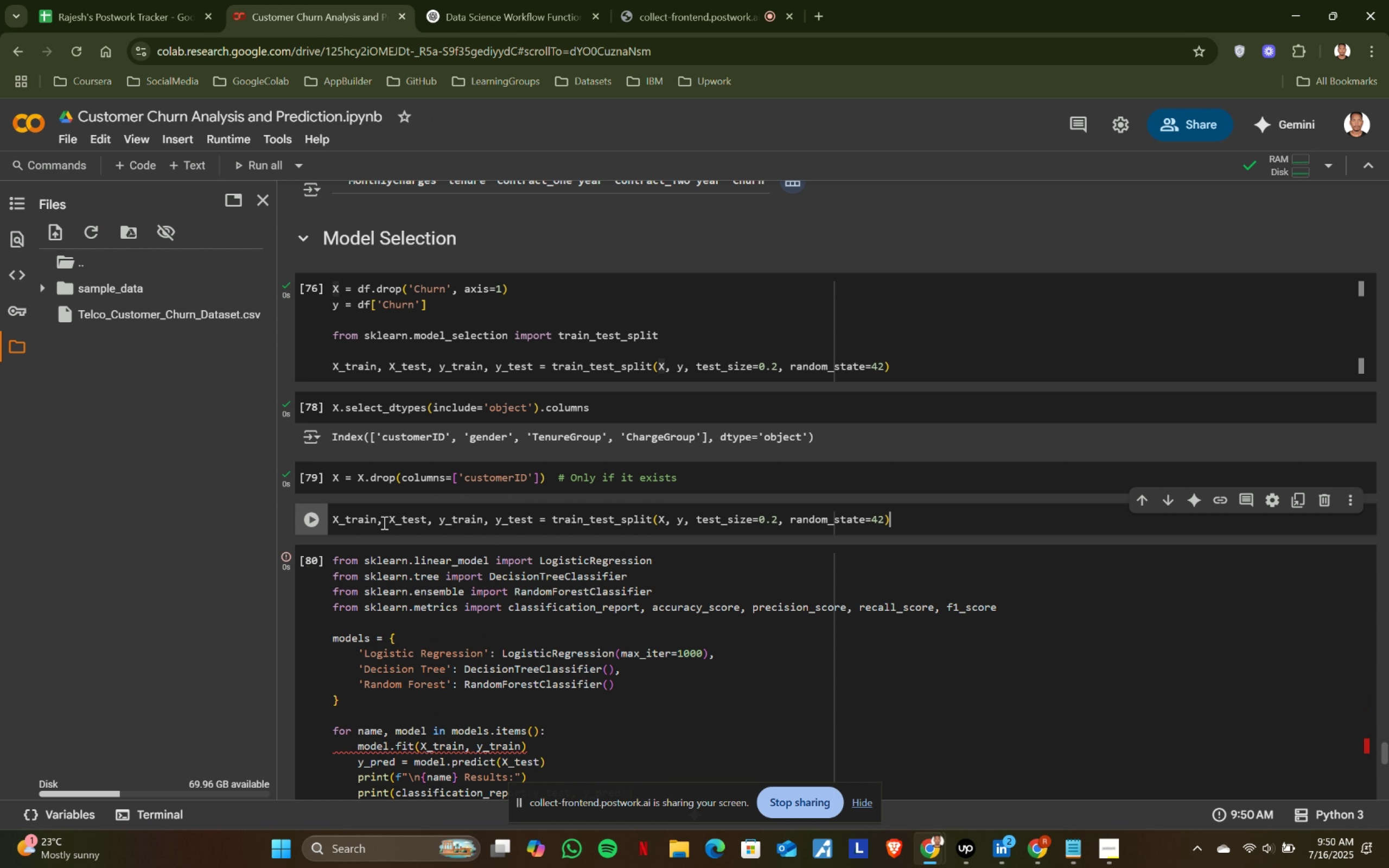 
key(Backspace)
 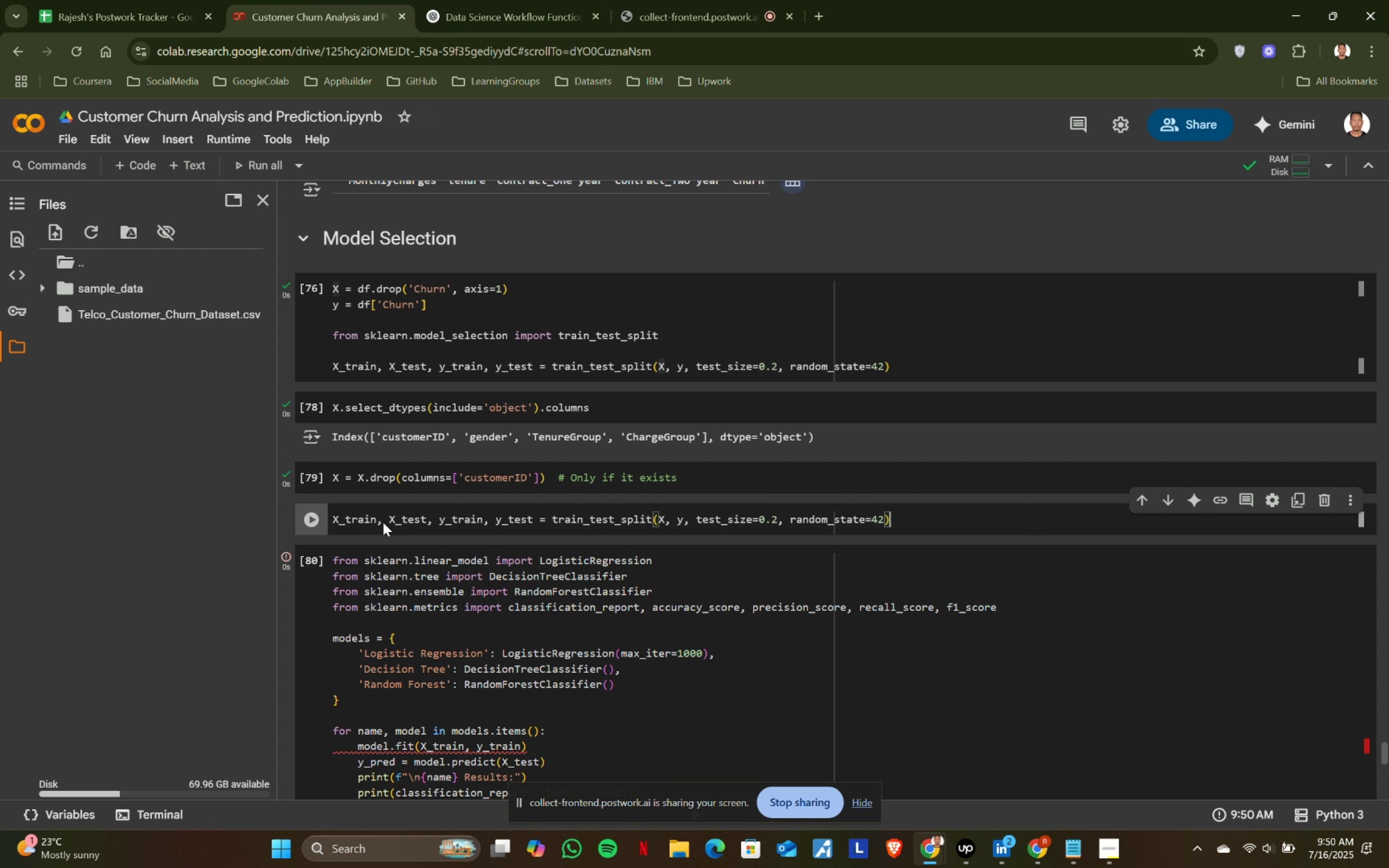 
key(Shift+ShiftRight)
 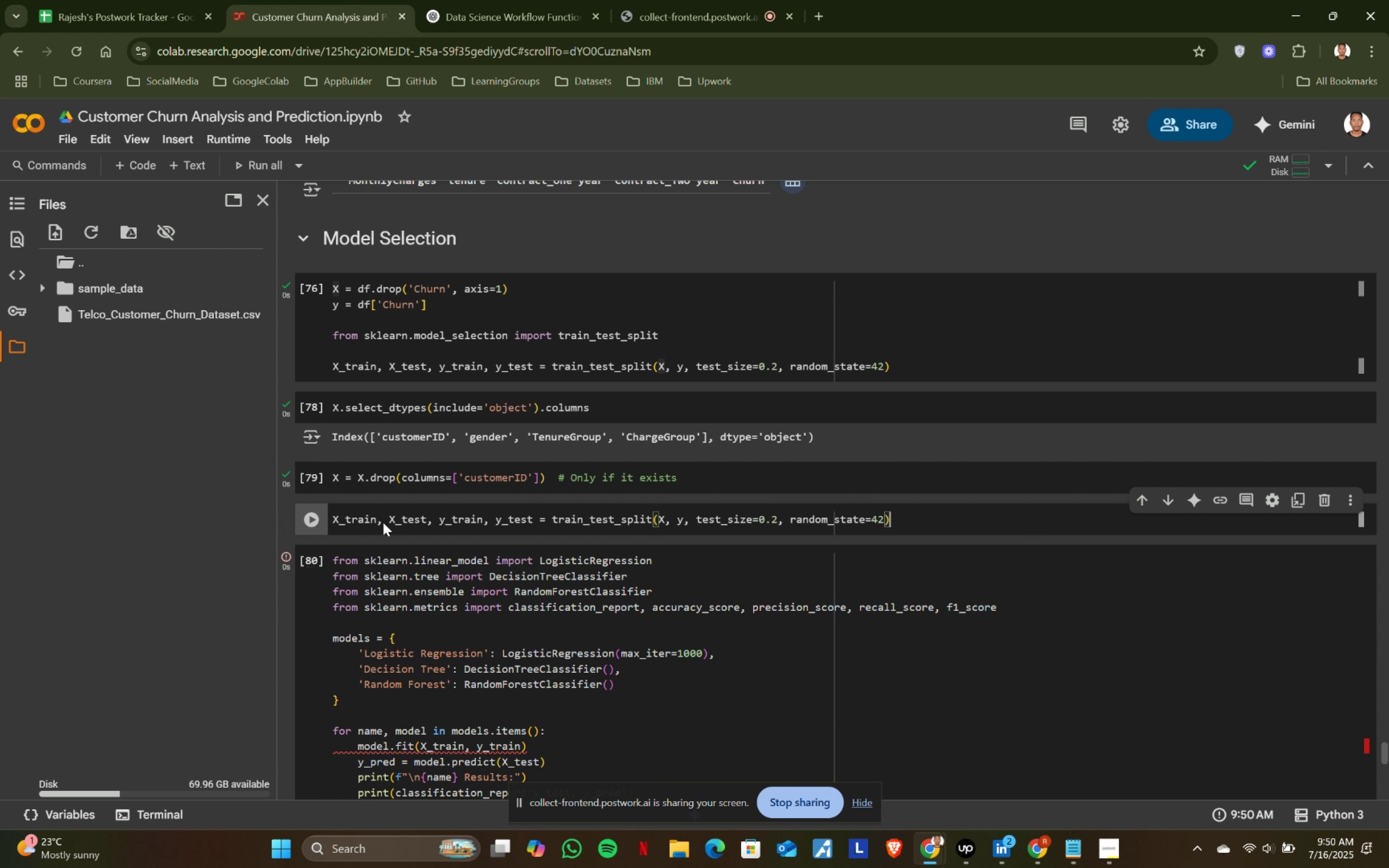 
key(Shift+Enter)
 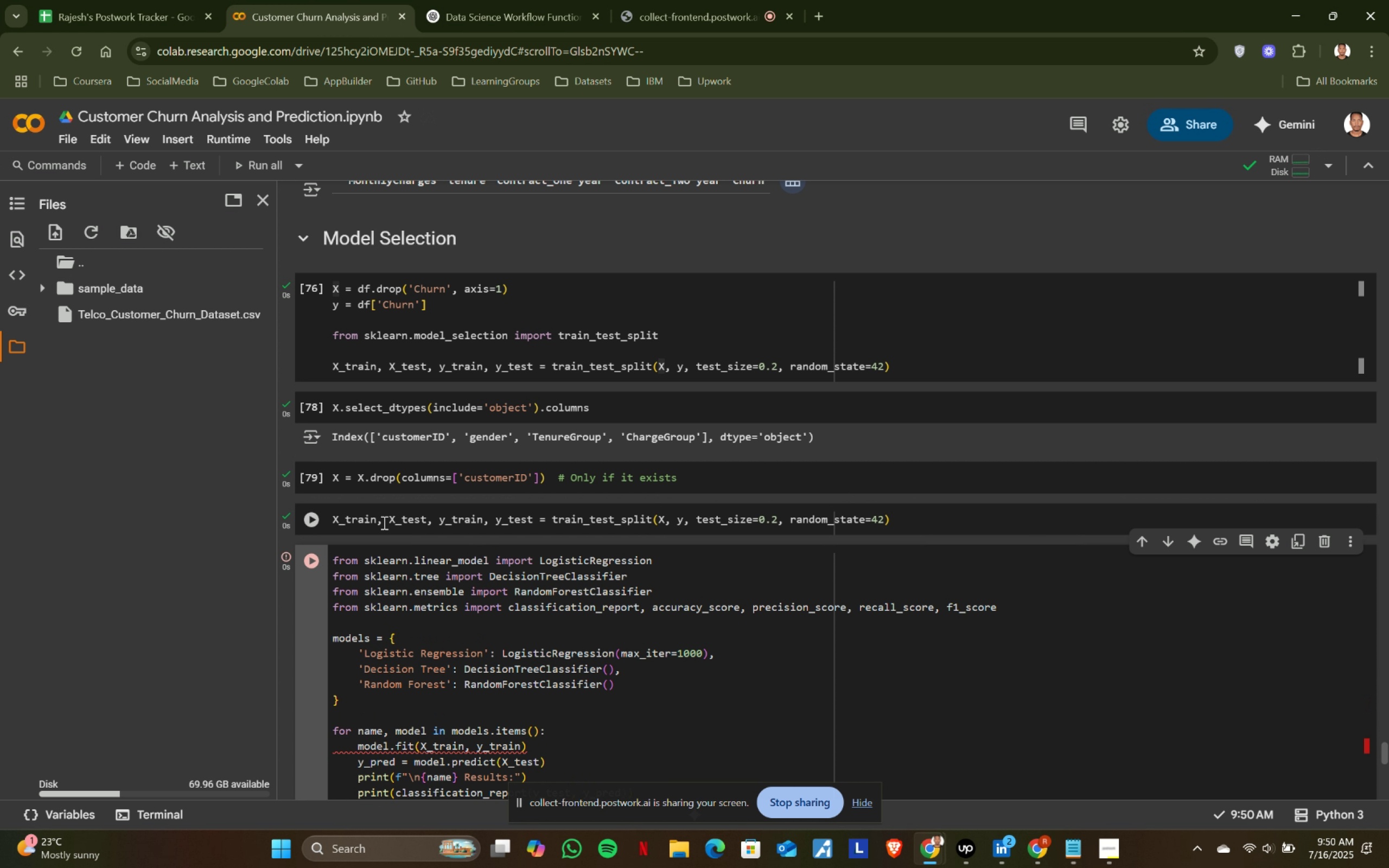 
key(Shift+ShiftRight)
 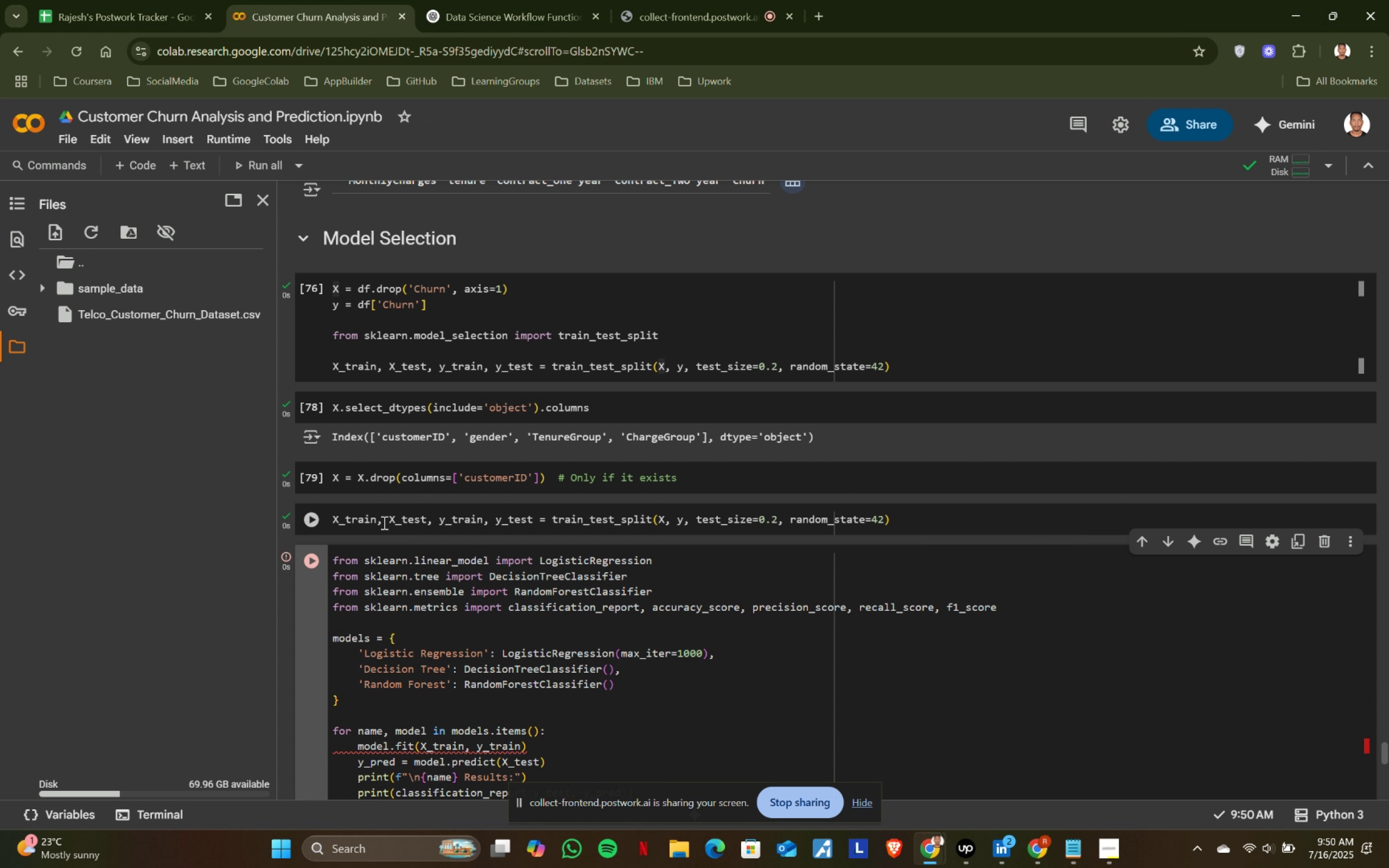 
key(Shift+Enter)
 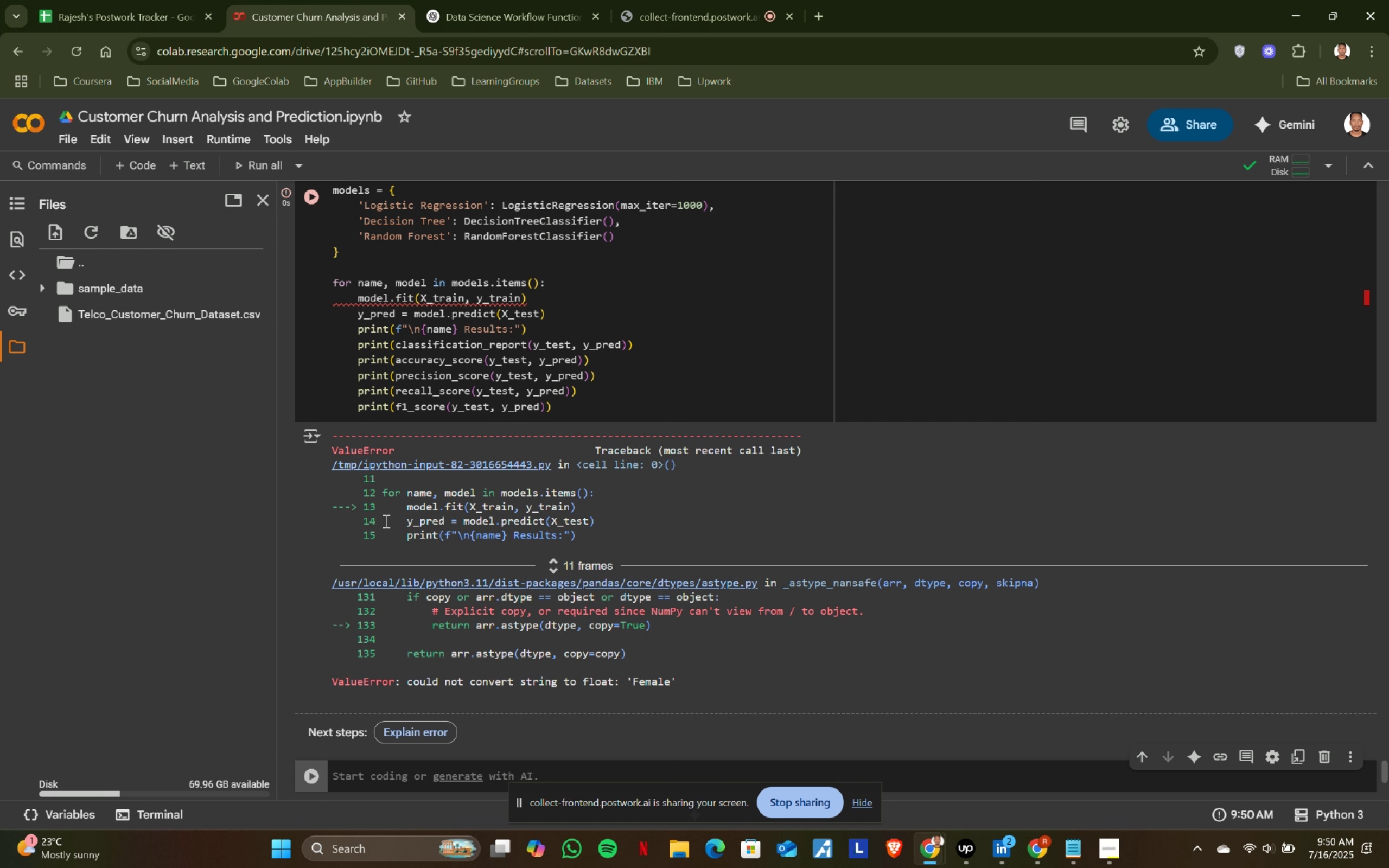 
left_click_drag(start_coordinate=[691, 678], to_coordinate=[319, 439])
 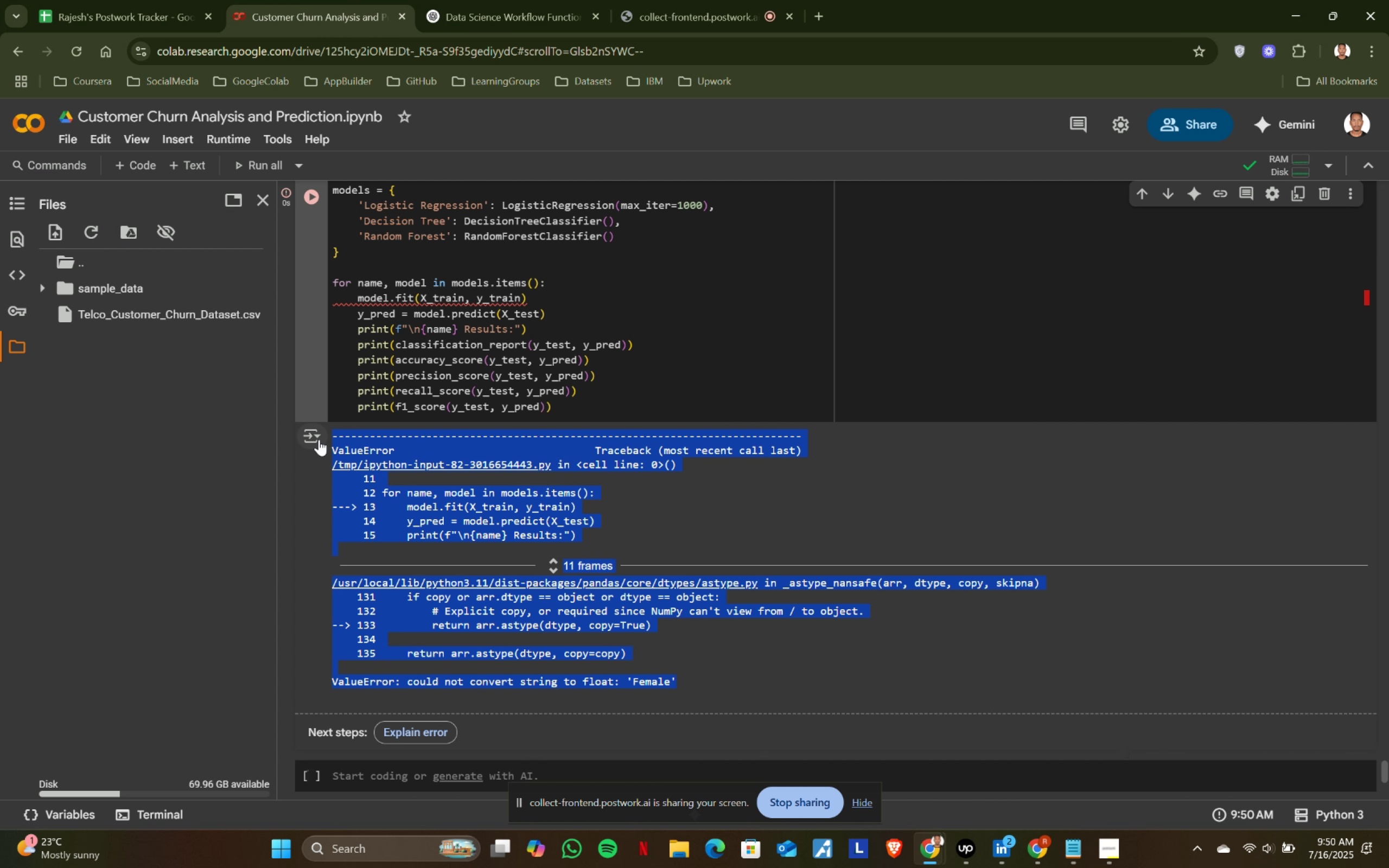 
key(Control+ControlLeft)
 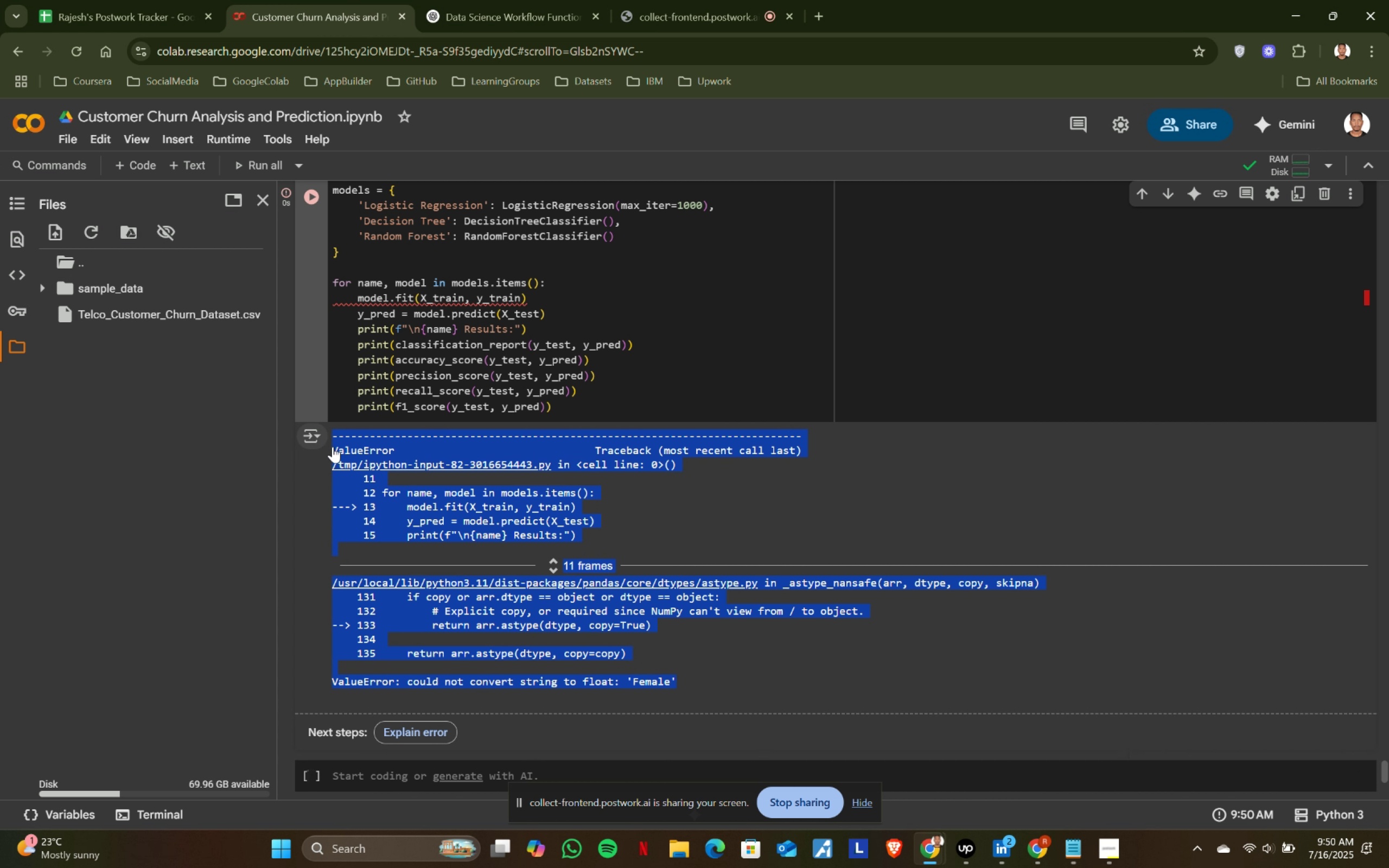 
key(Control+C)
 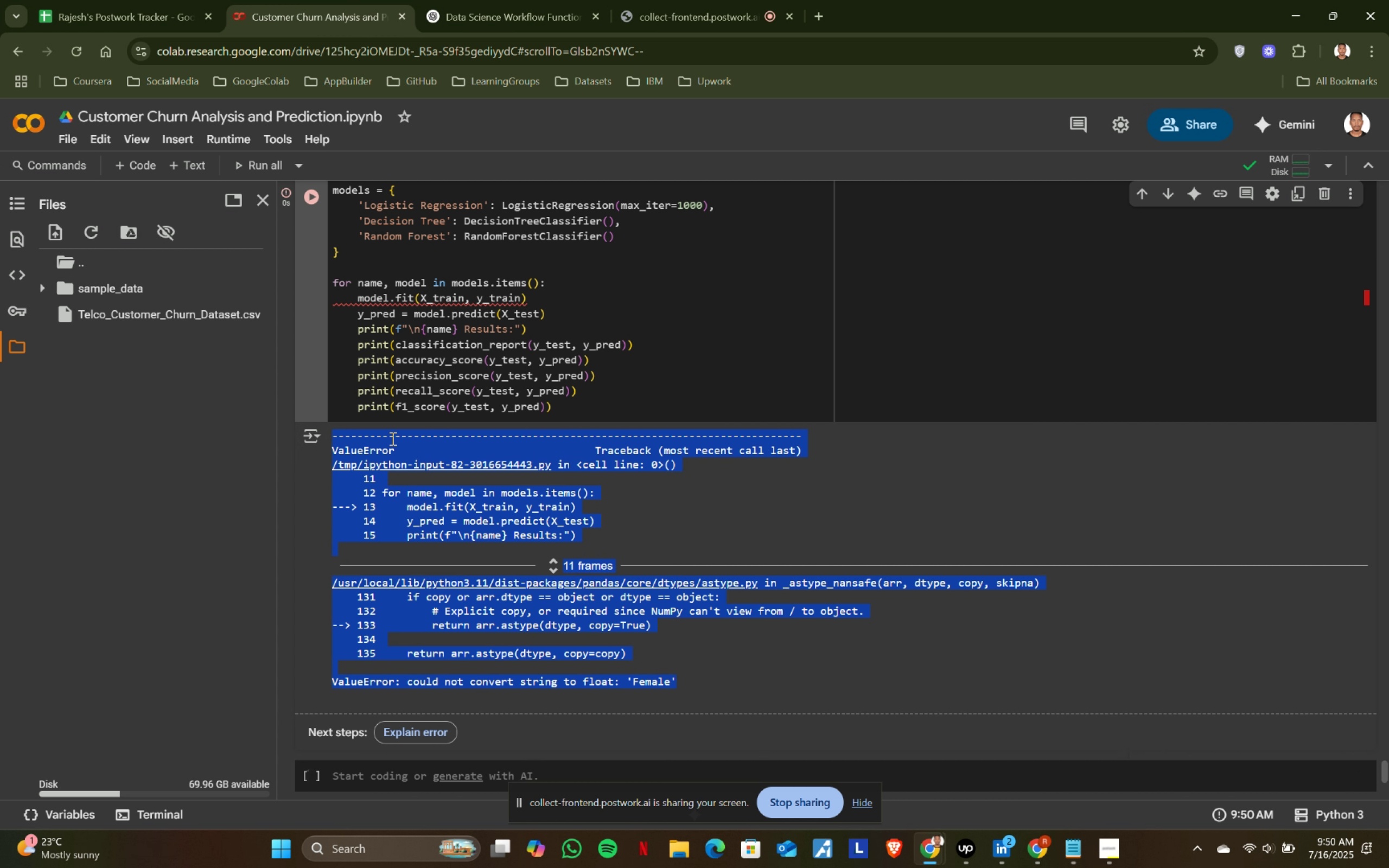 
key(Control+ControlLeft)
 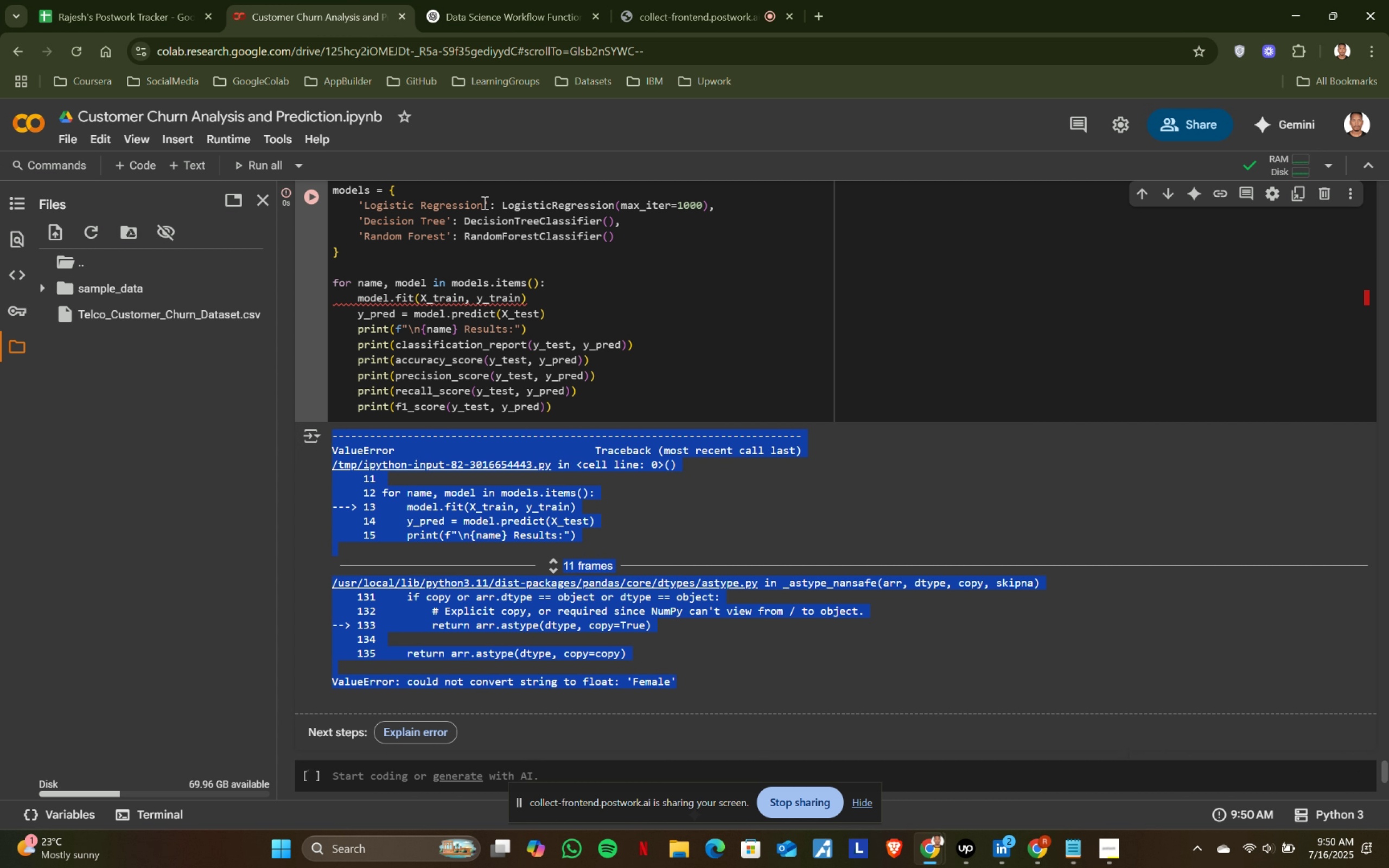 
key(Control+C)
 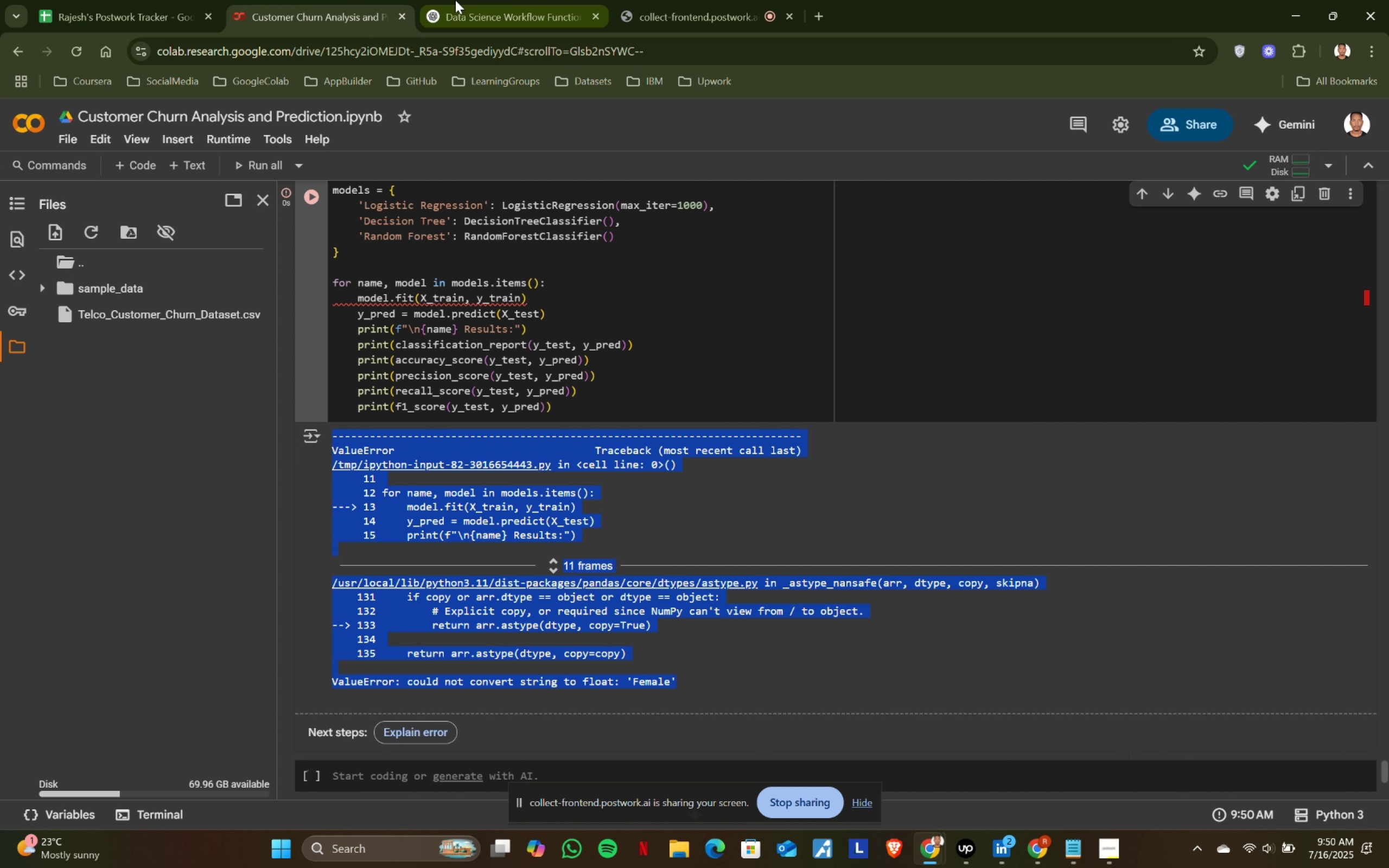 
left_click([457, 0])
 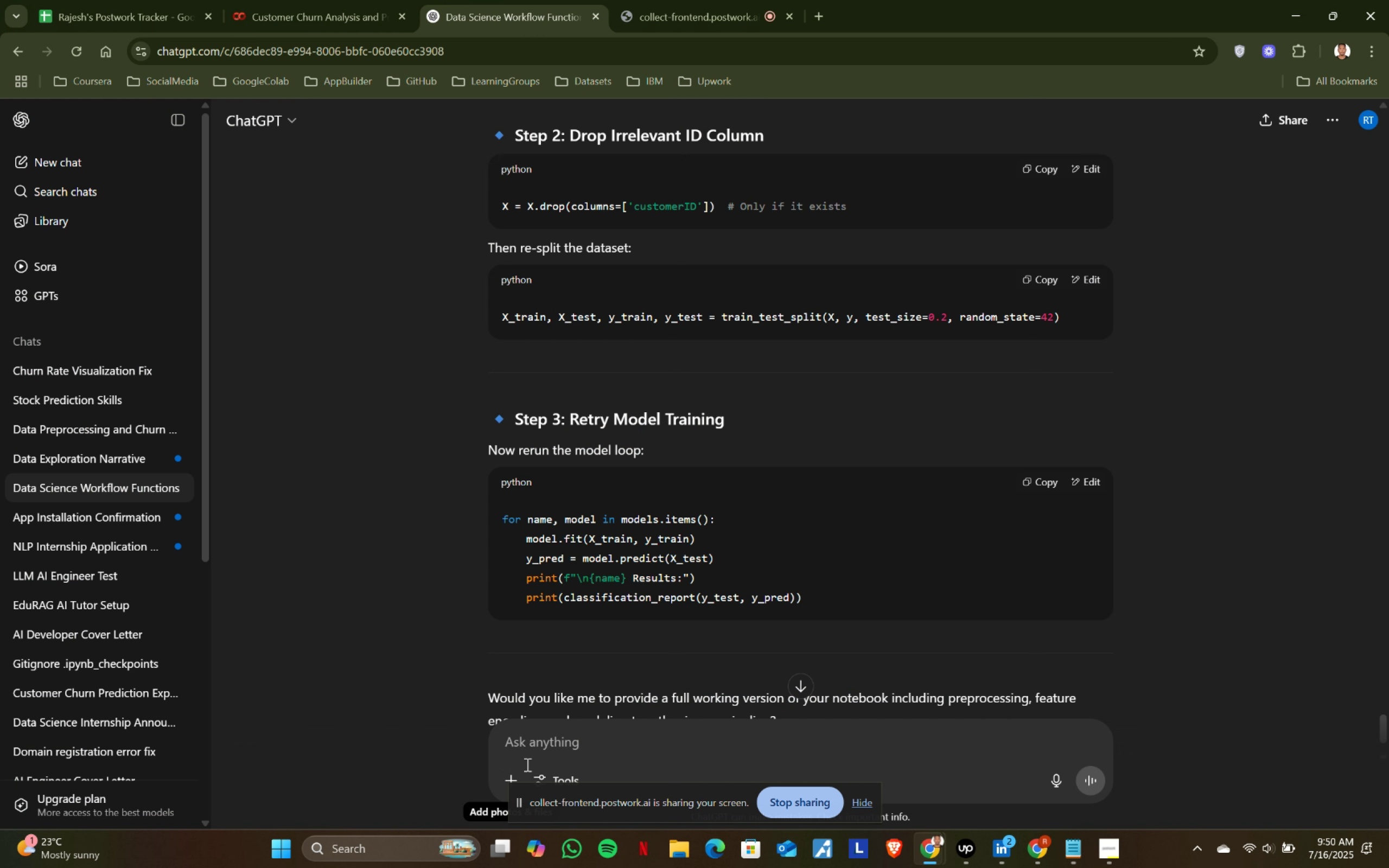 
key(Control+ControlLeft)
 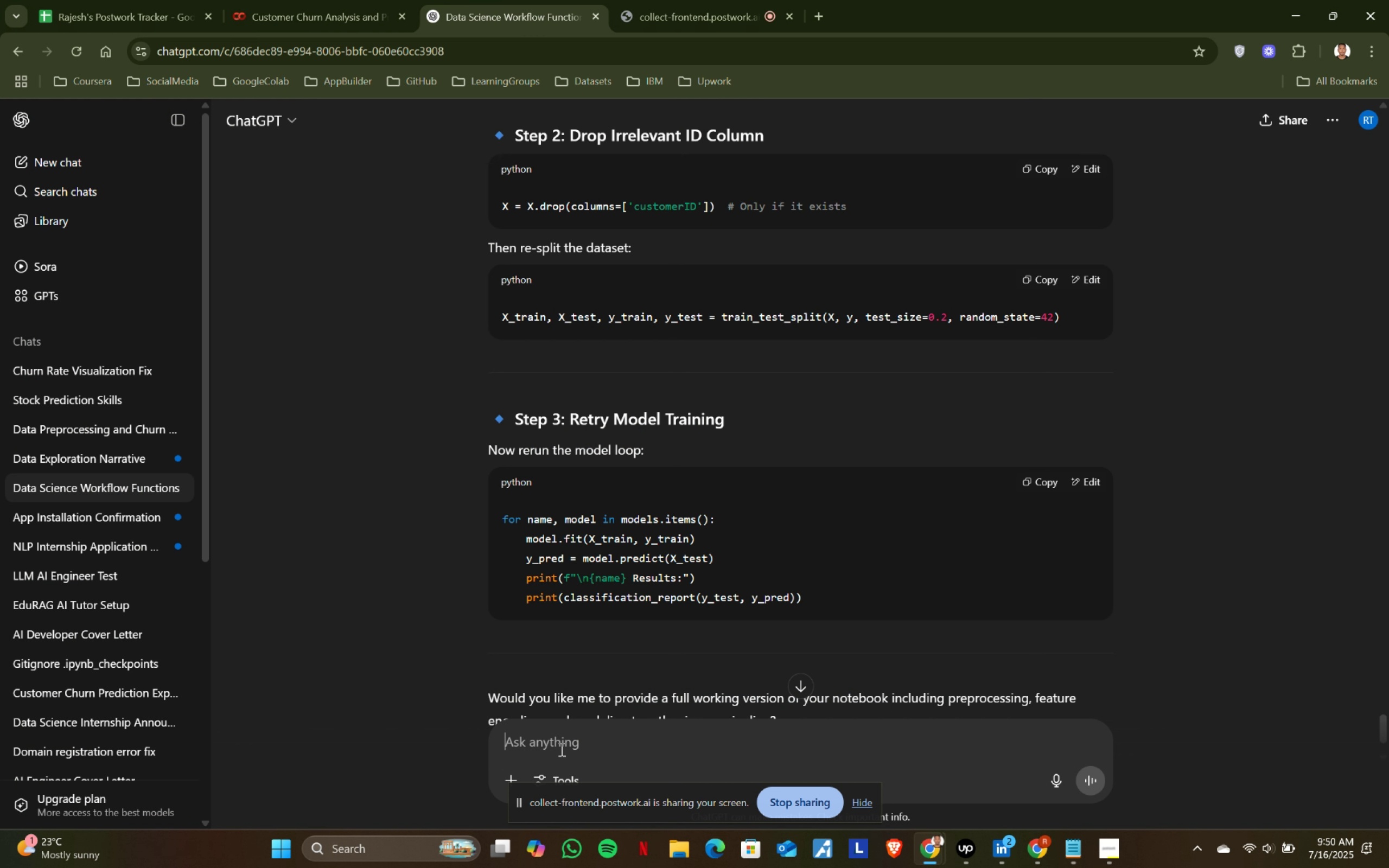 
left_click([560, 749])
 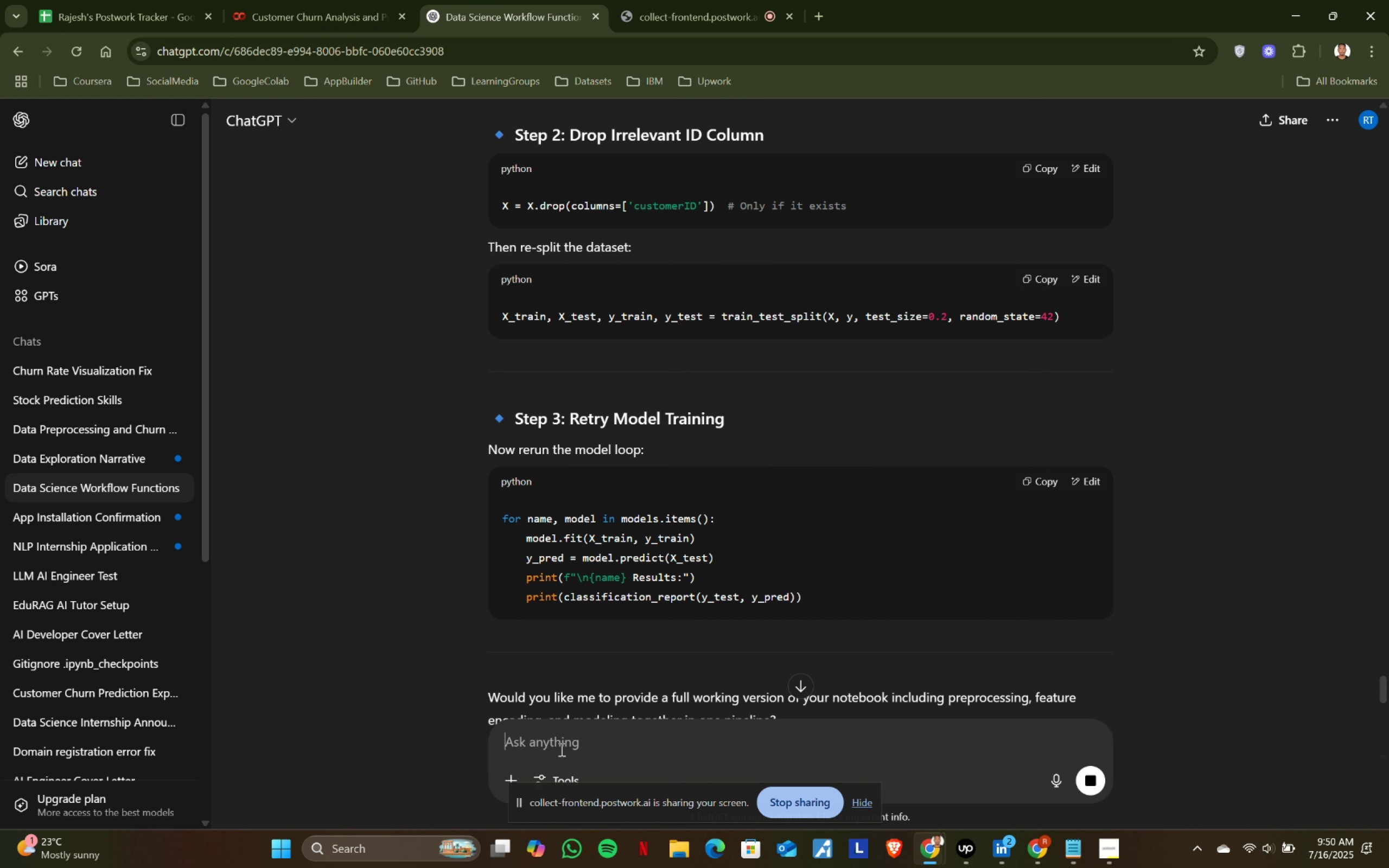 
key(Control+V)
 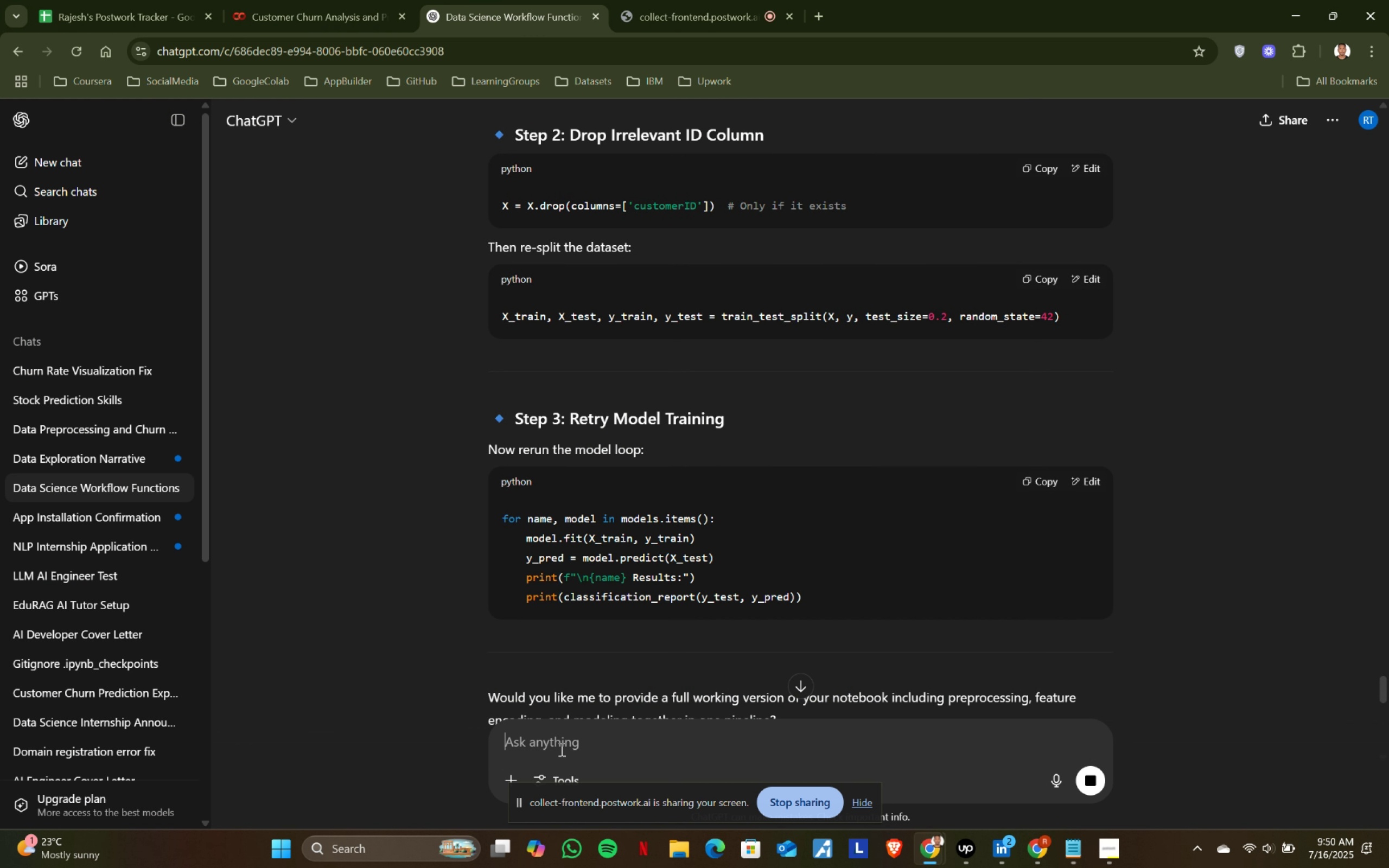 
key(Enter)
 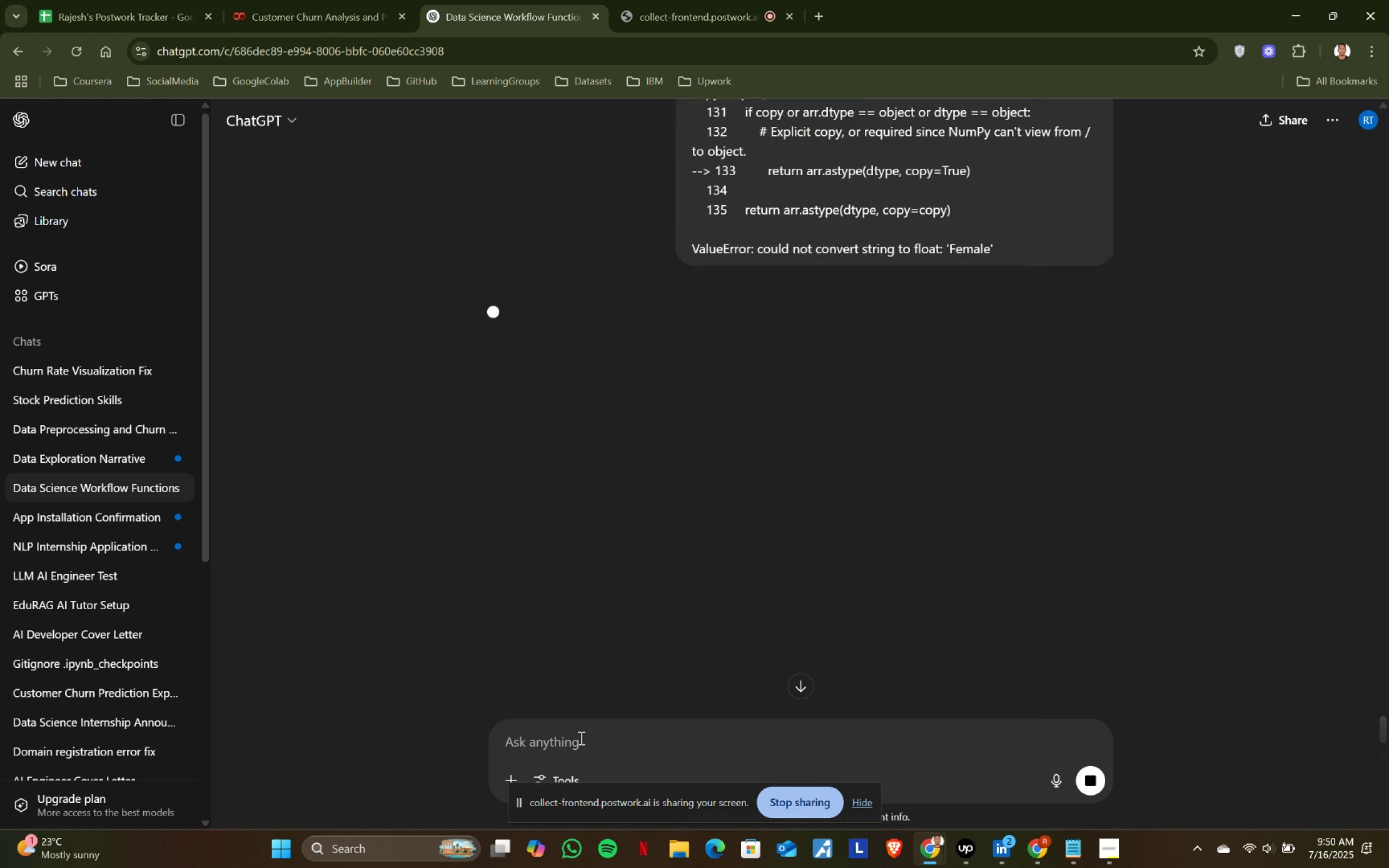 
scroll: coordinate [664, 513], scroll_direction: up, amount: 1.0
 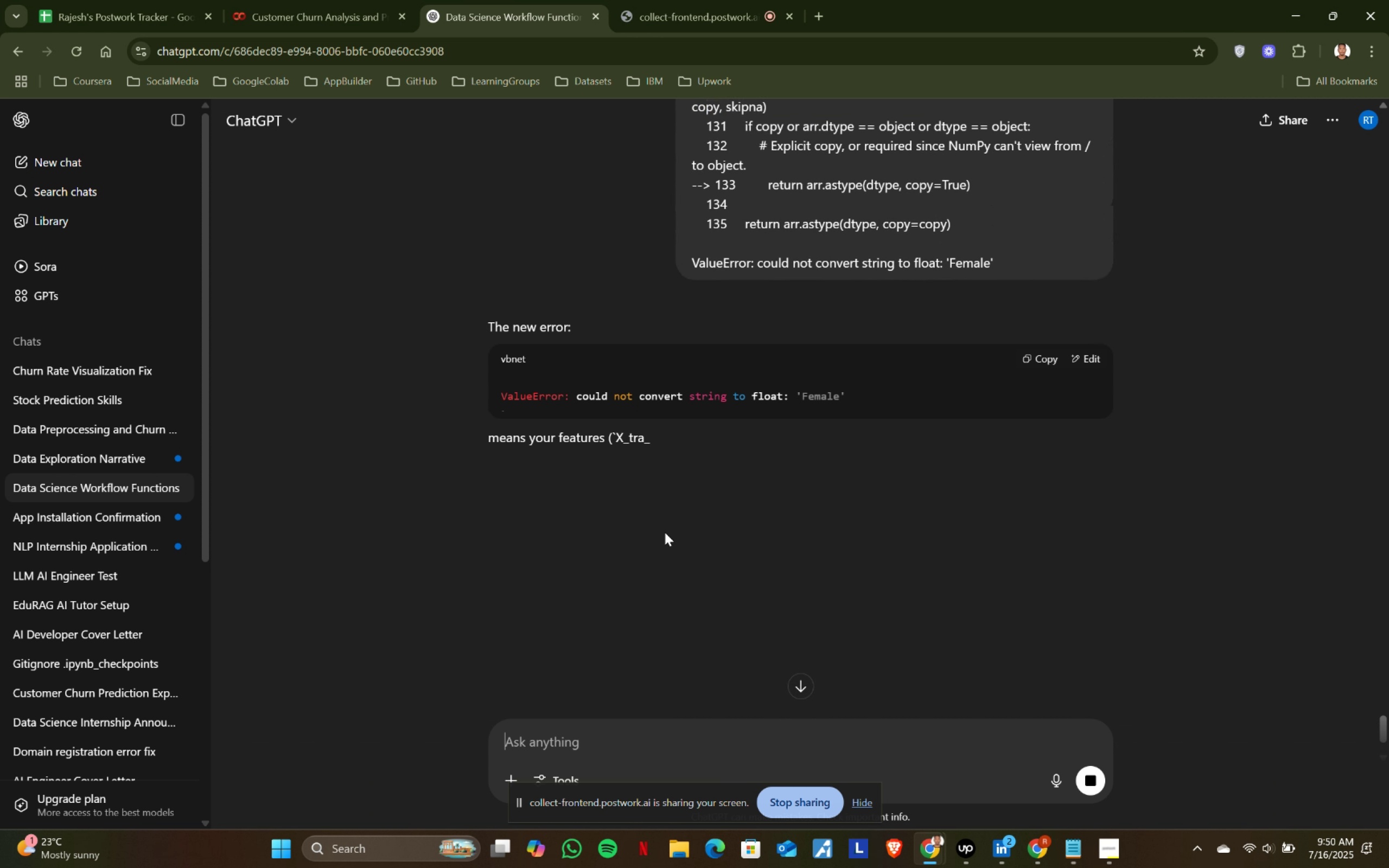 
scroll: coordinate [746, 529], scroll_direction: down, amount: 11.0
 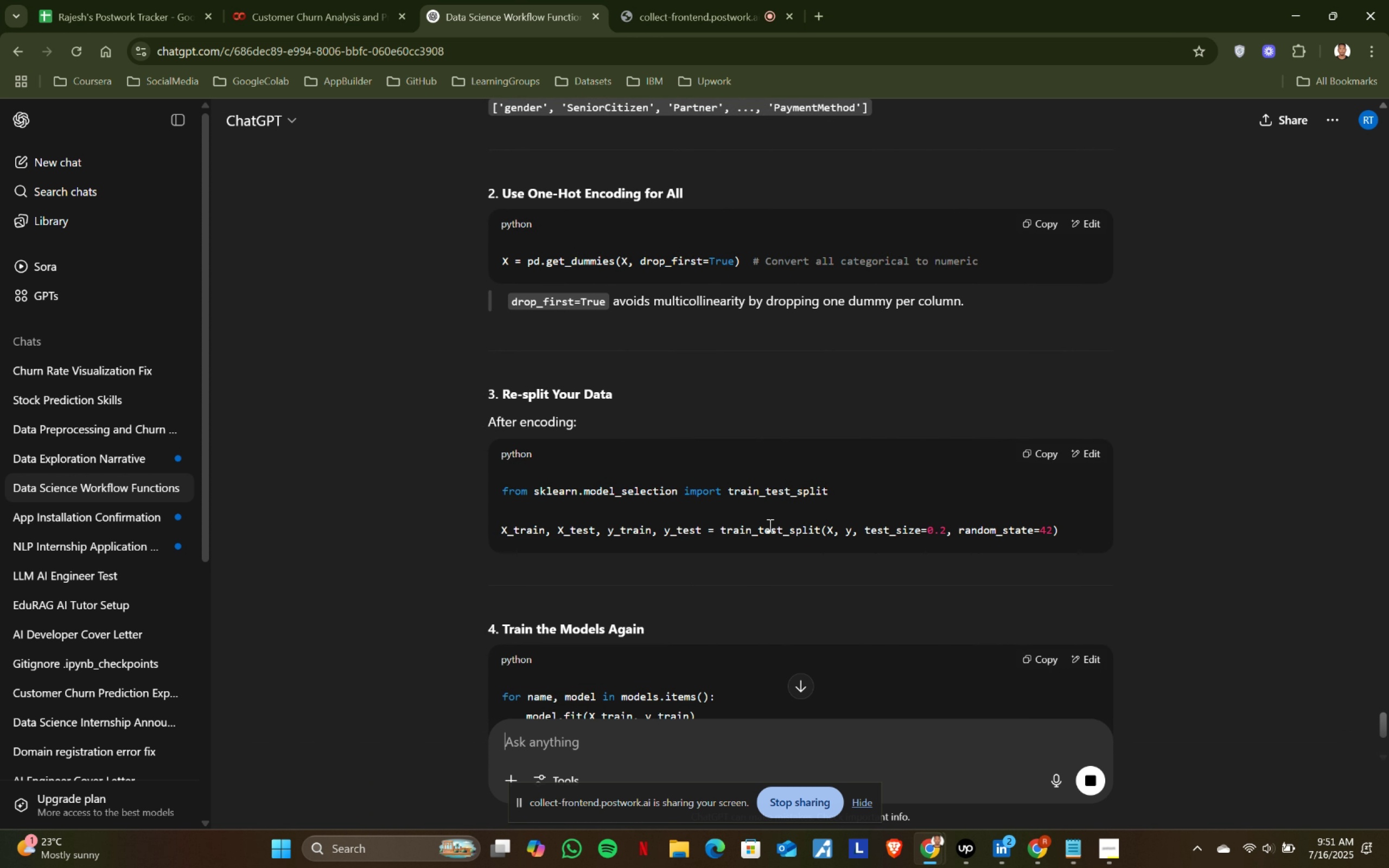 
scroll: coordinate [769, 525], scroll_direction: up, amount: 1.0
 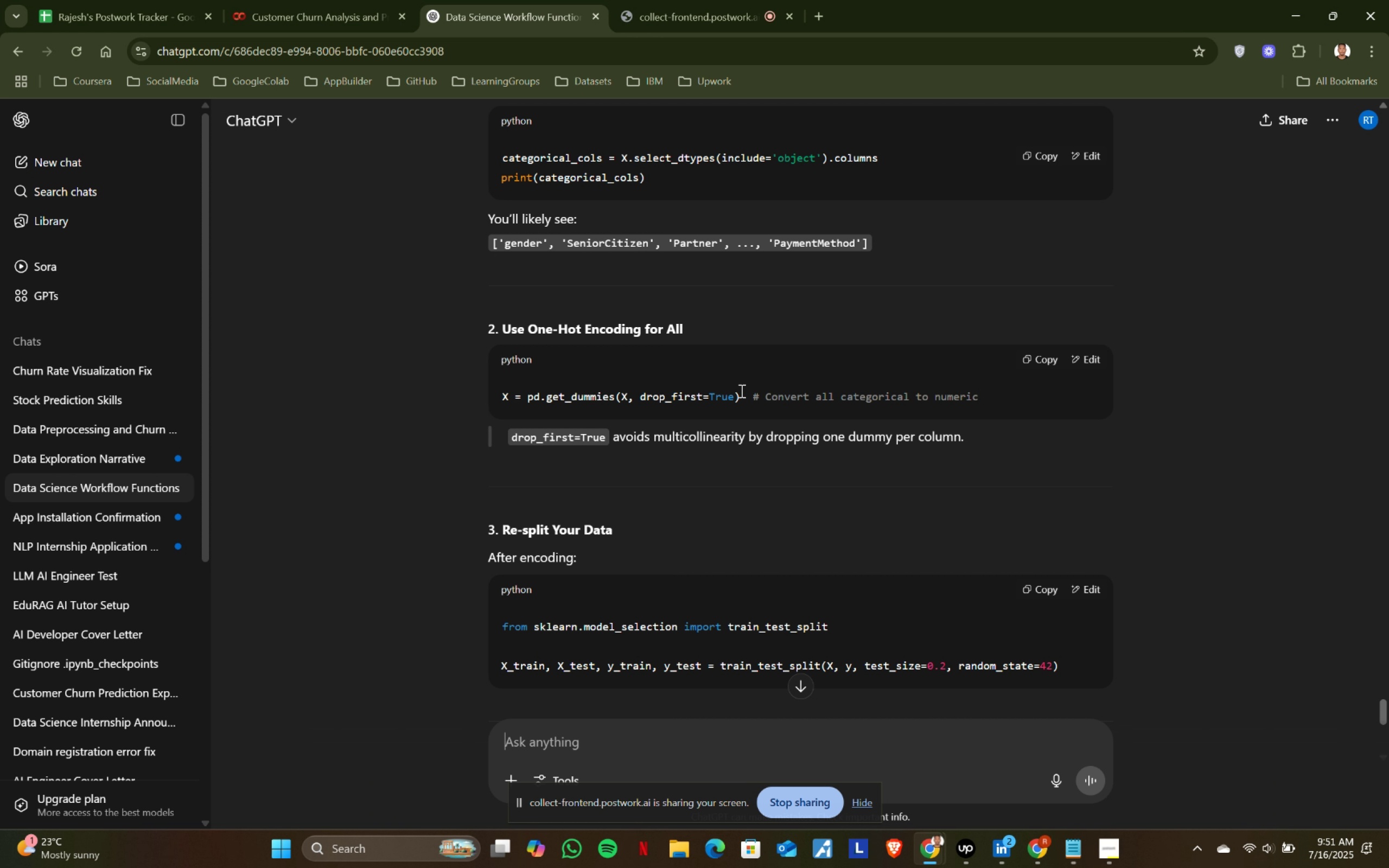 
left_click_drag(start_coordinate=[741, 391], to_coordinate=[496, 387])
 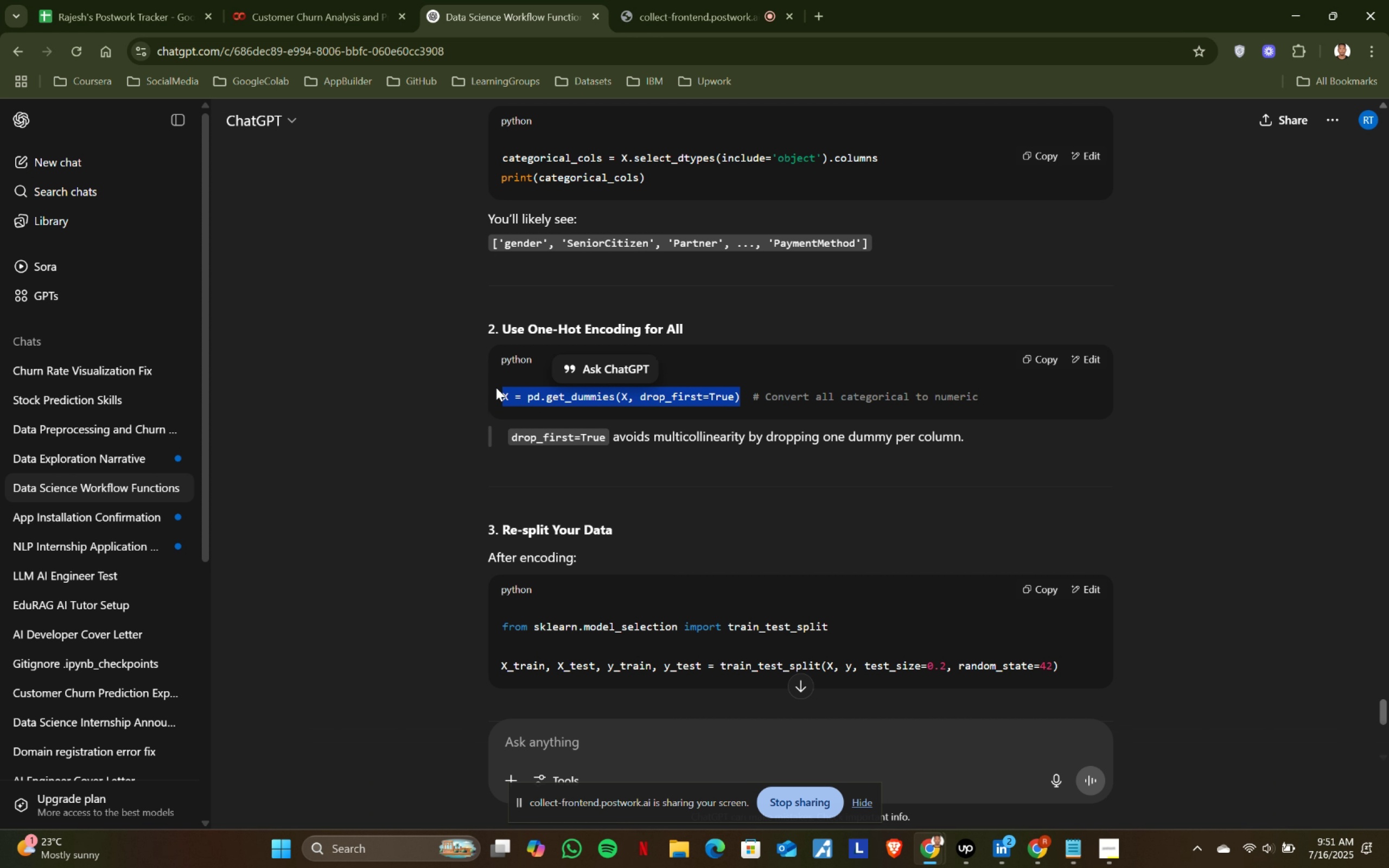 
key(Control+ControlLeft)
 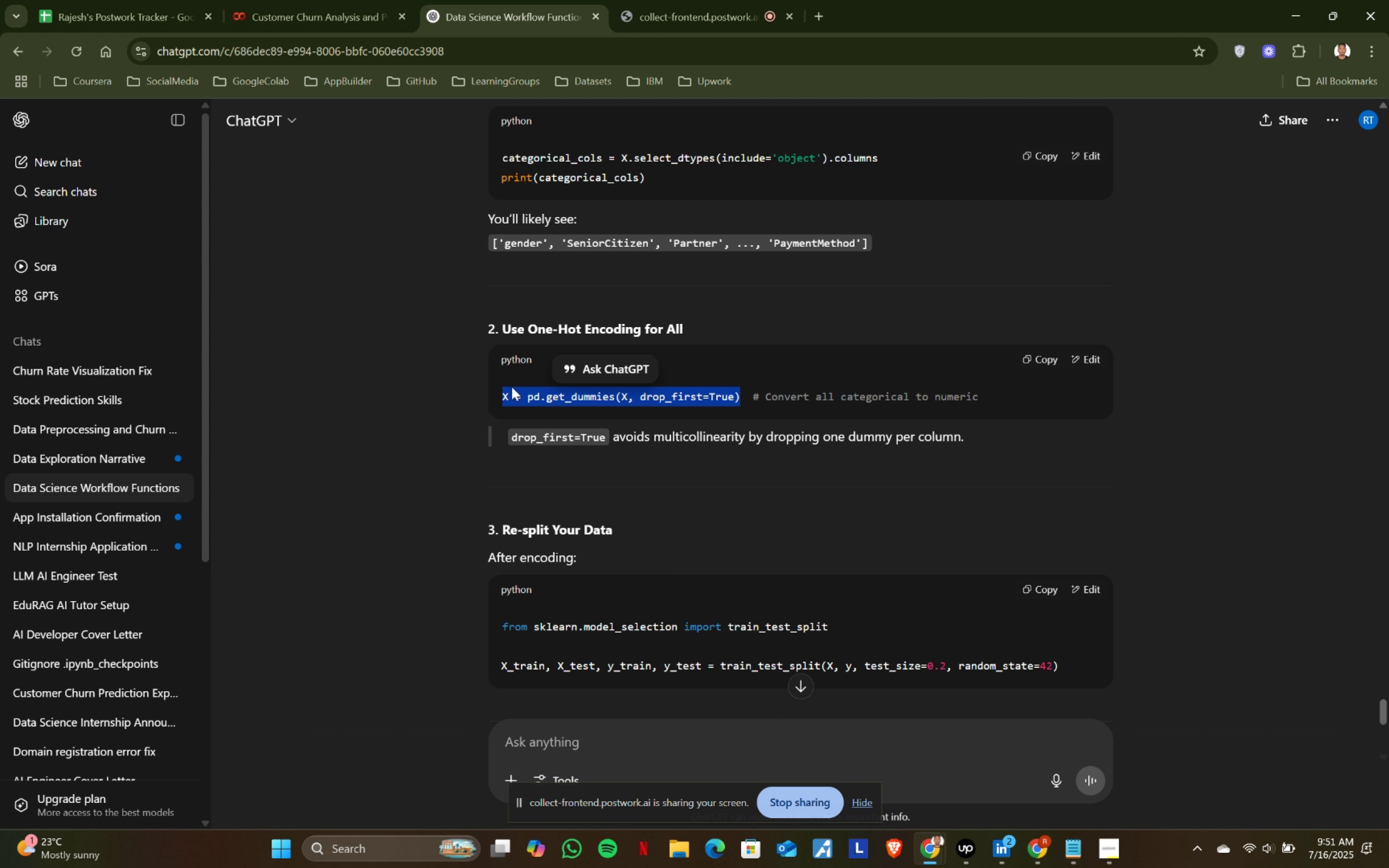 
key(Control+C)
 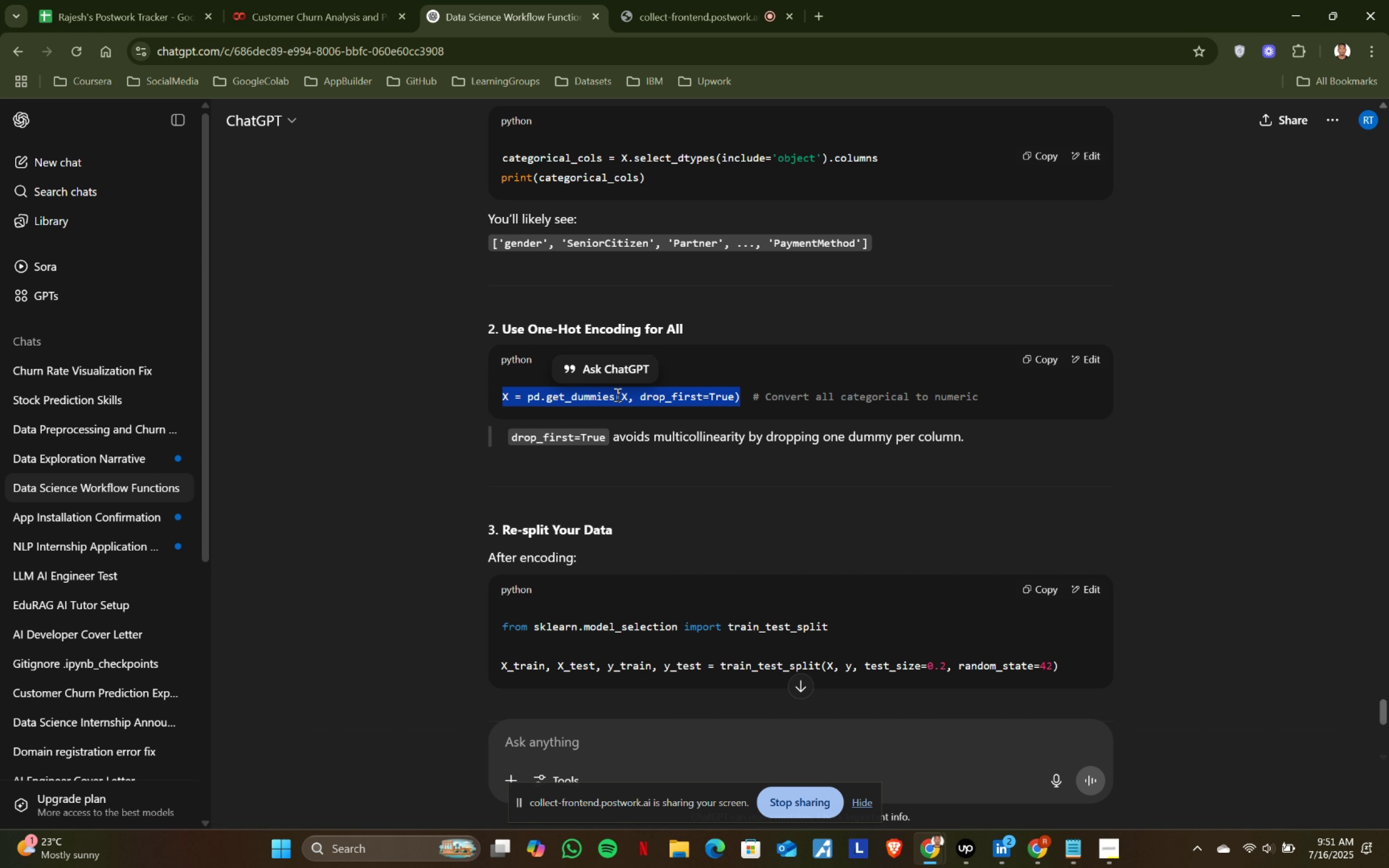 
key(Control+ControlLeft)
 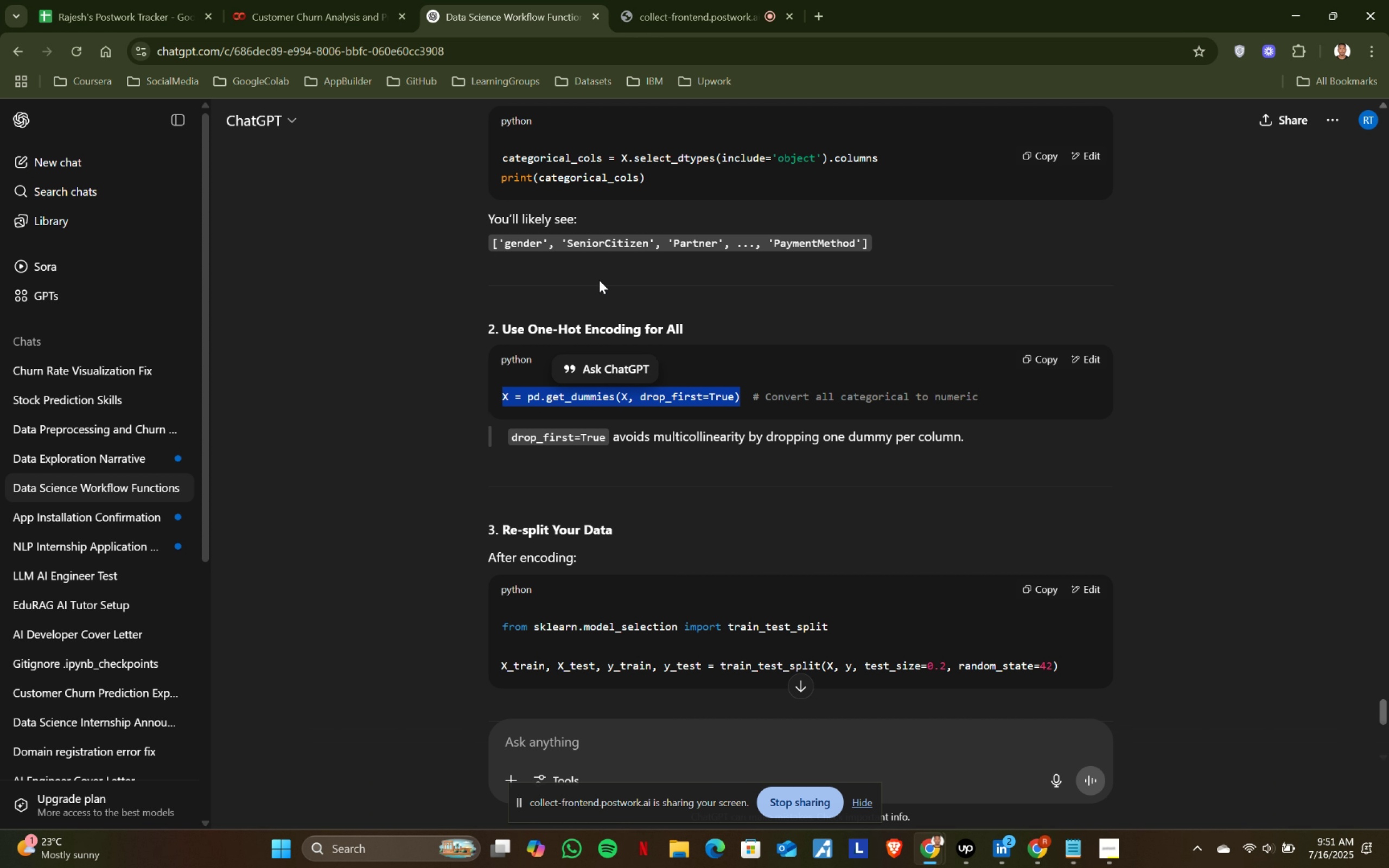 
key(Control+C)
 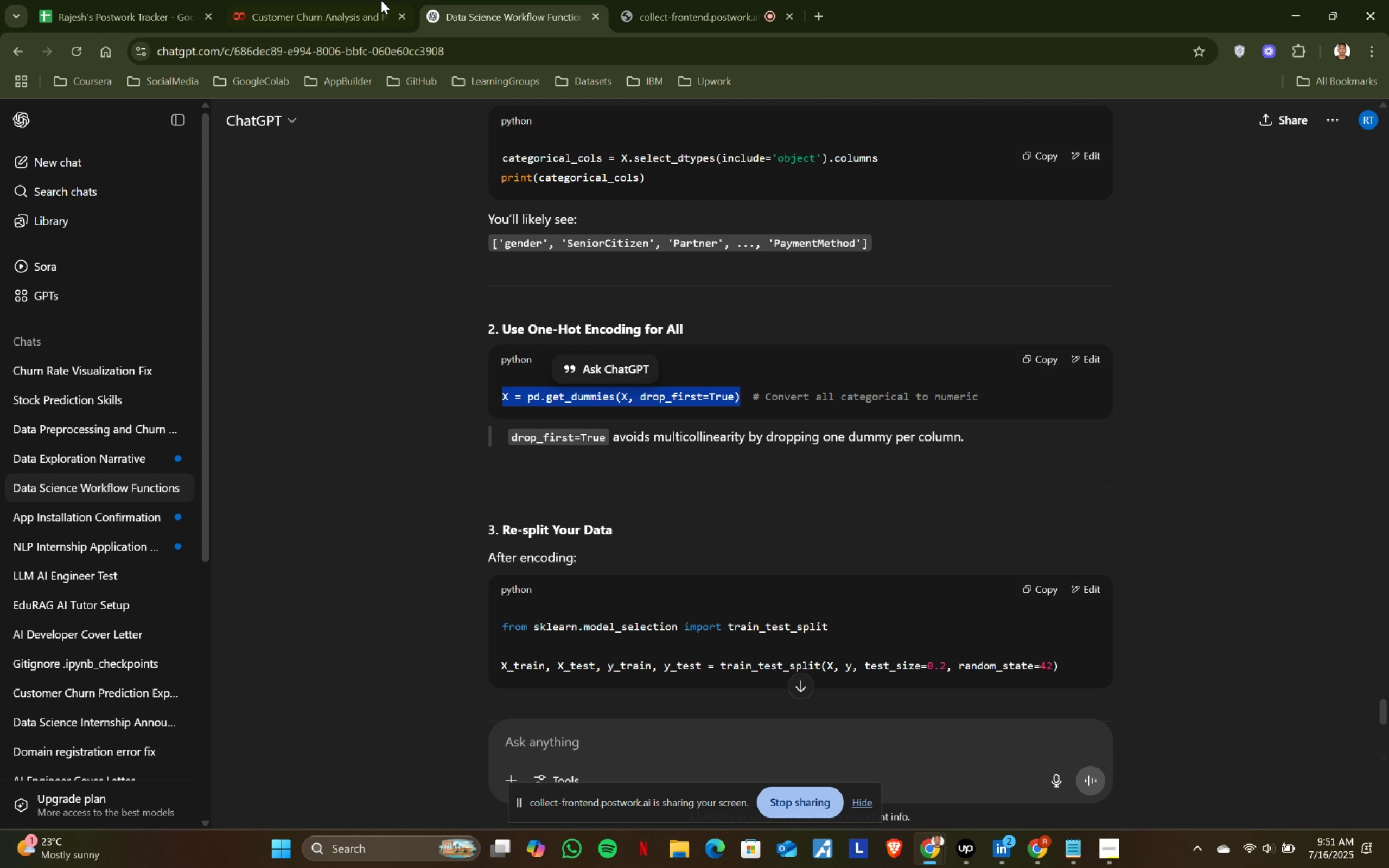 
left_click([356, 0])
 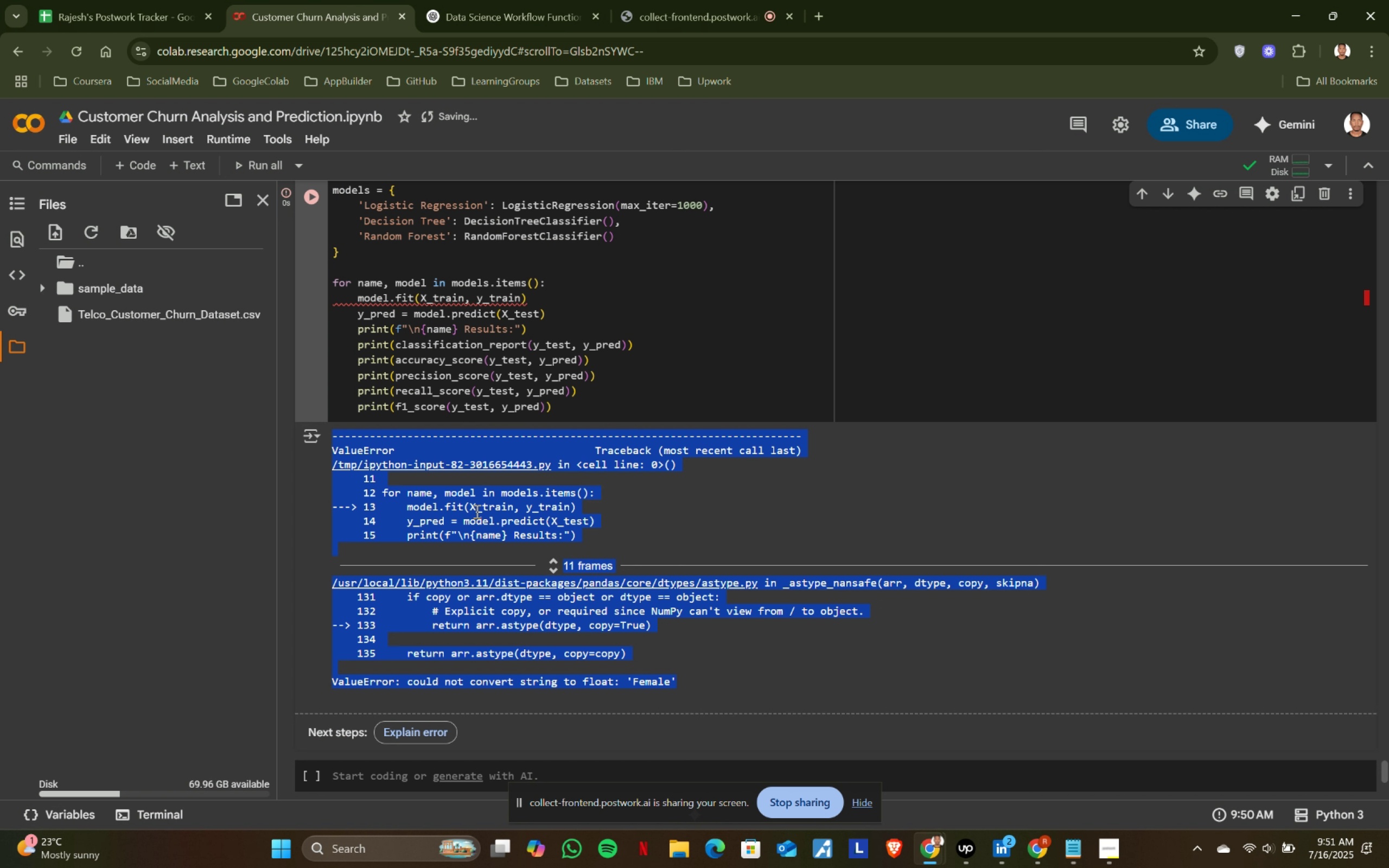 
scroll: coordinate [453, 266], scroll_direction: up, amount: 2.0
 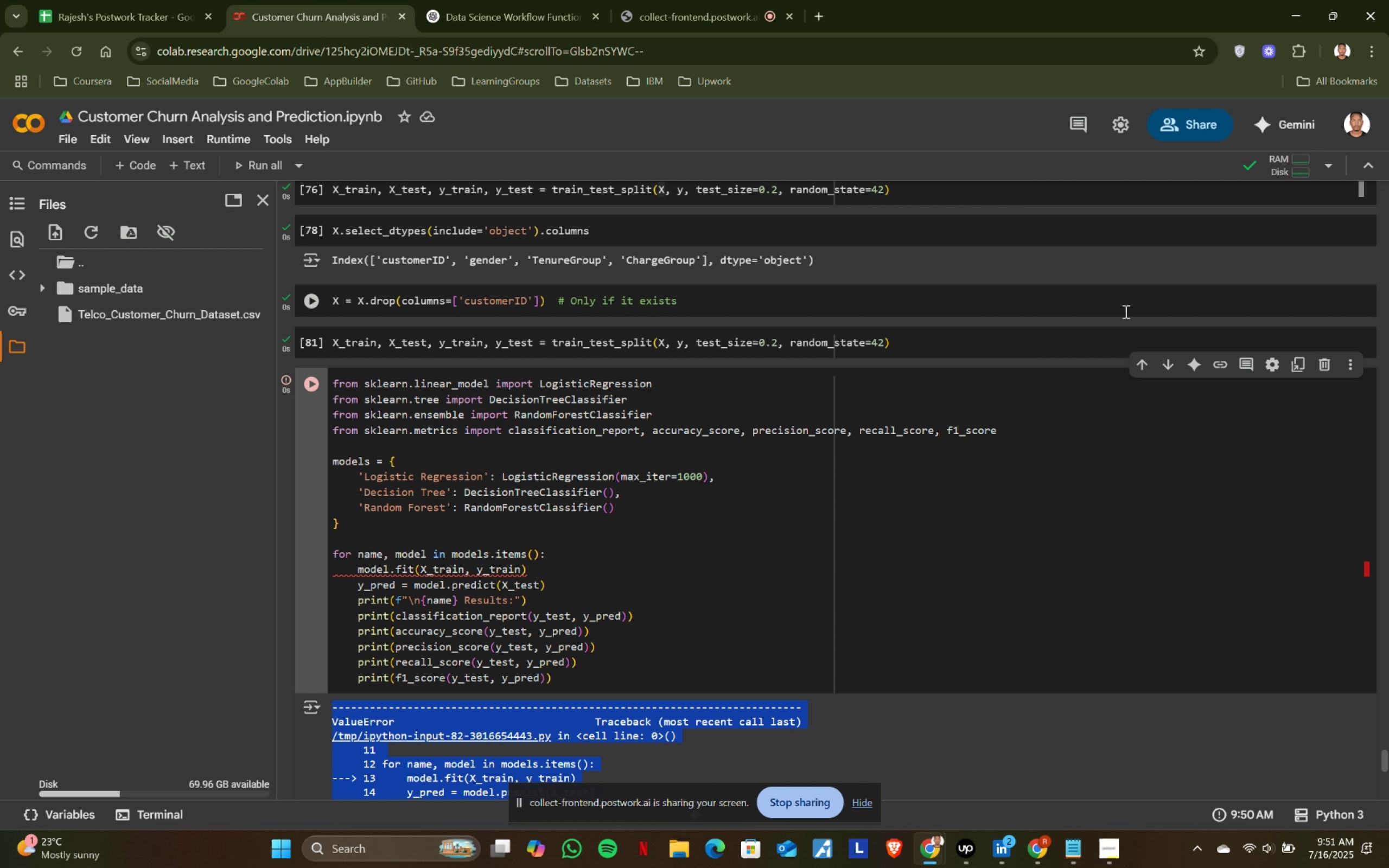 
left_click([1192, 302])
 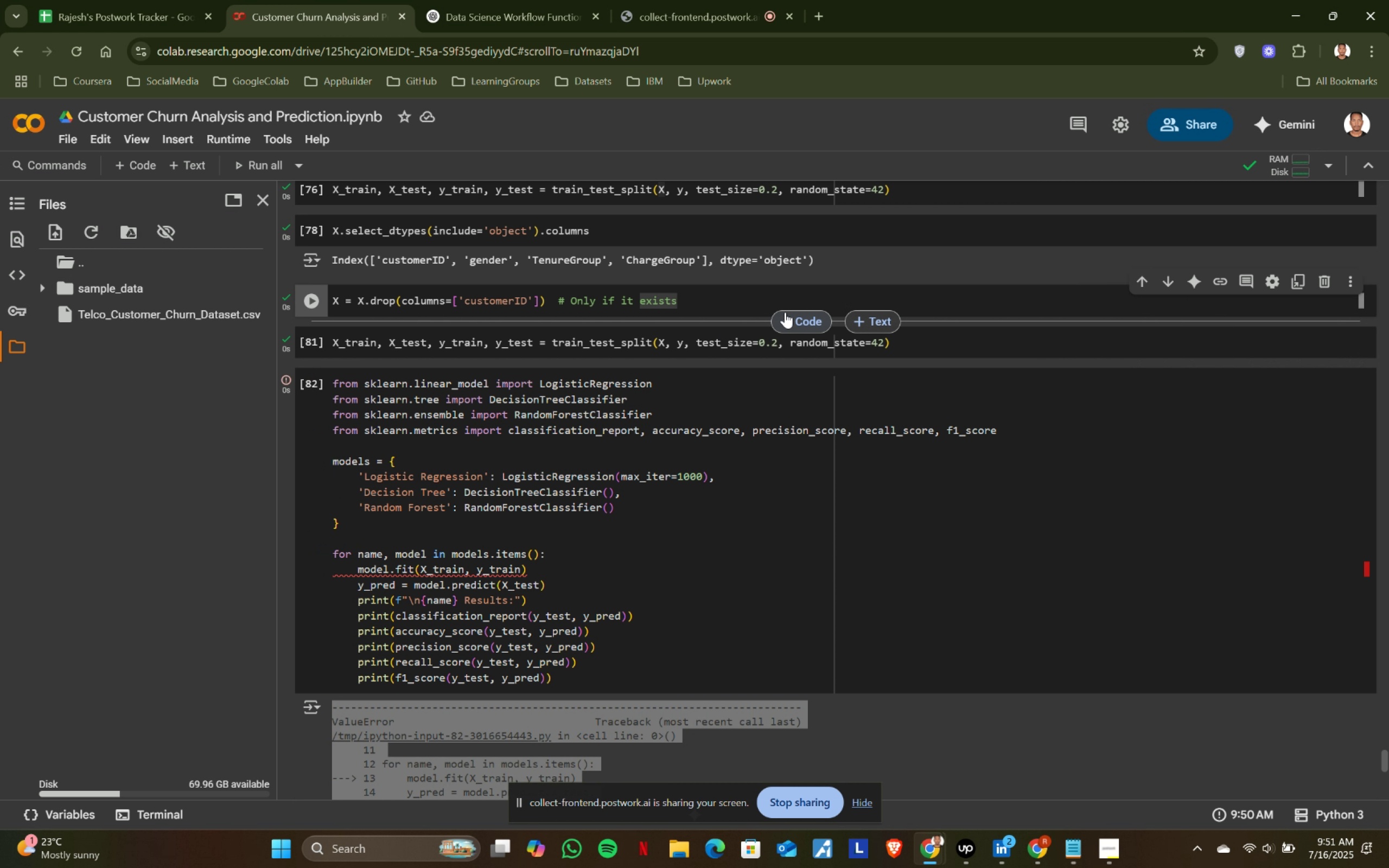 
left_click([804, 326])
 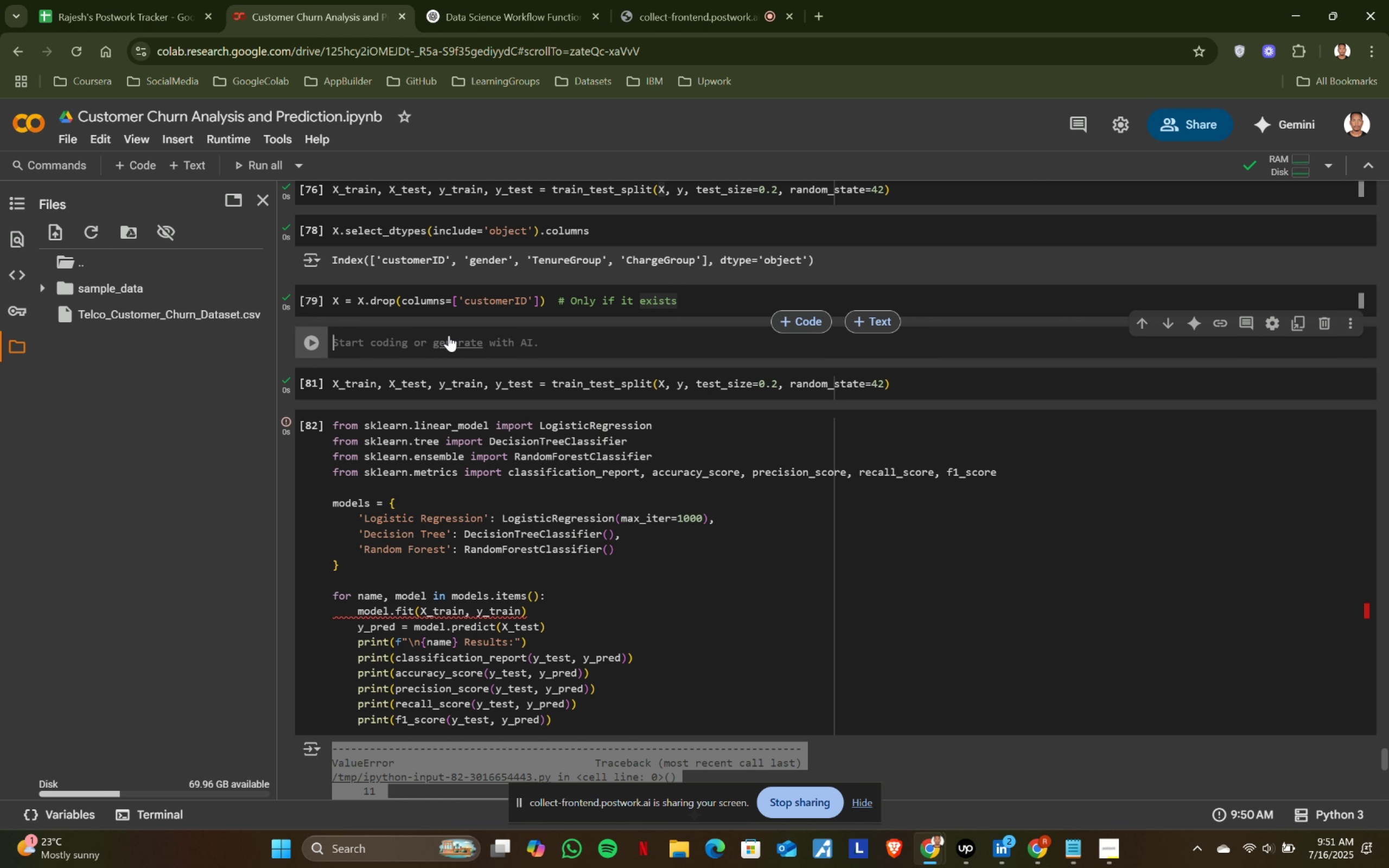 
key(Control+ControlLeft)
 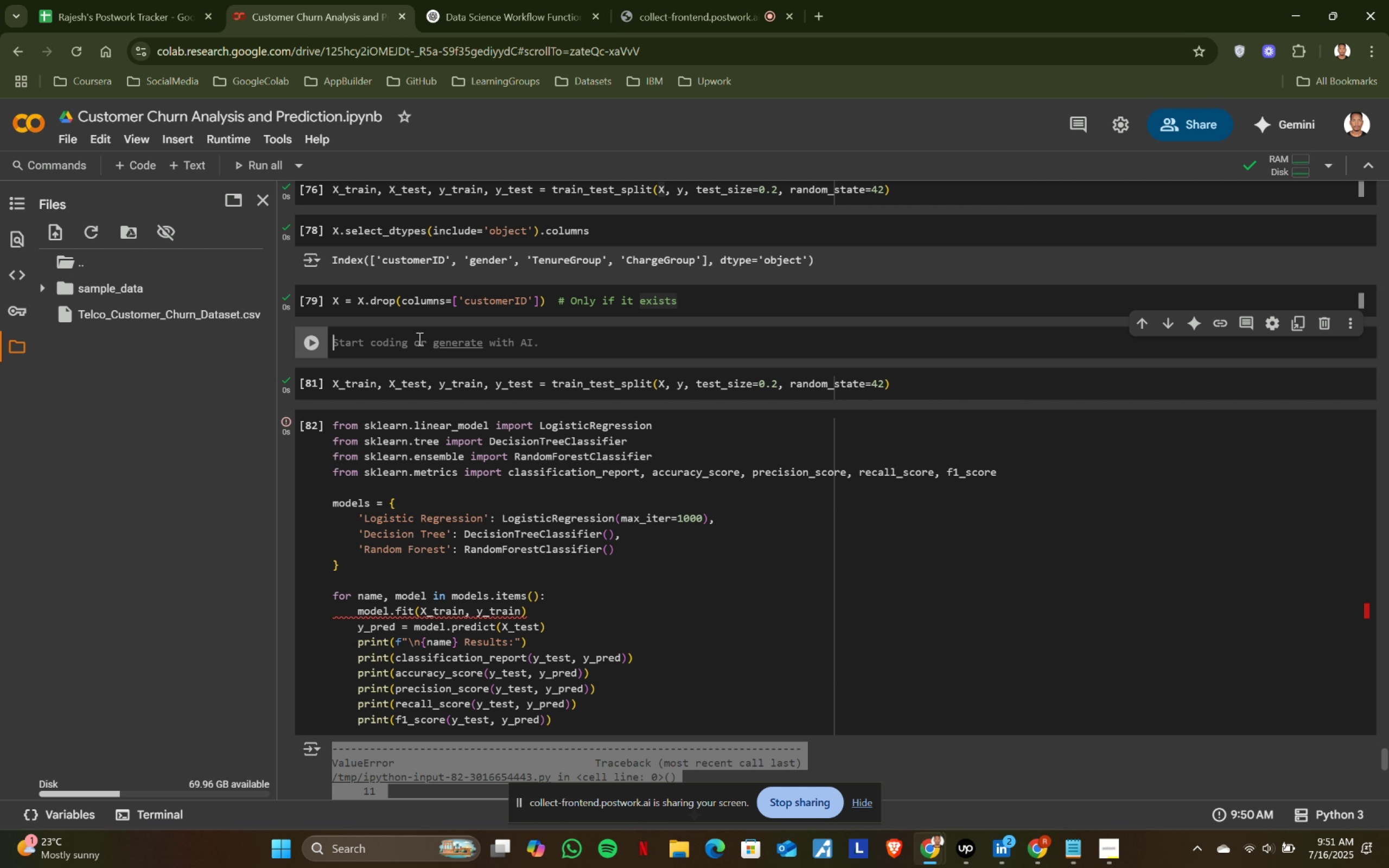 
key(Control+V)
 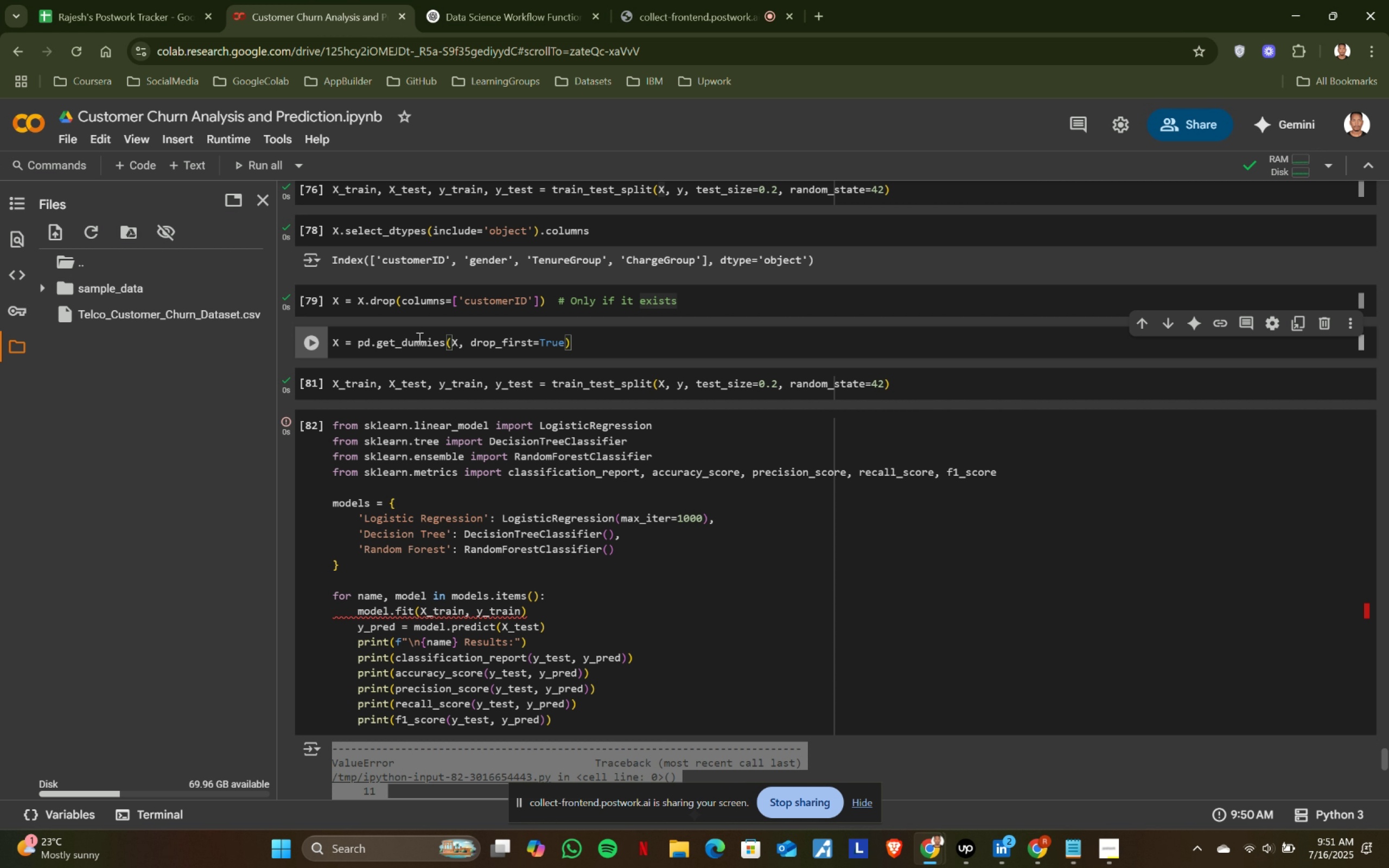 
key(Shift+ShiftRight)
 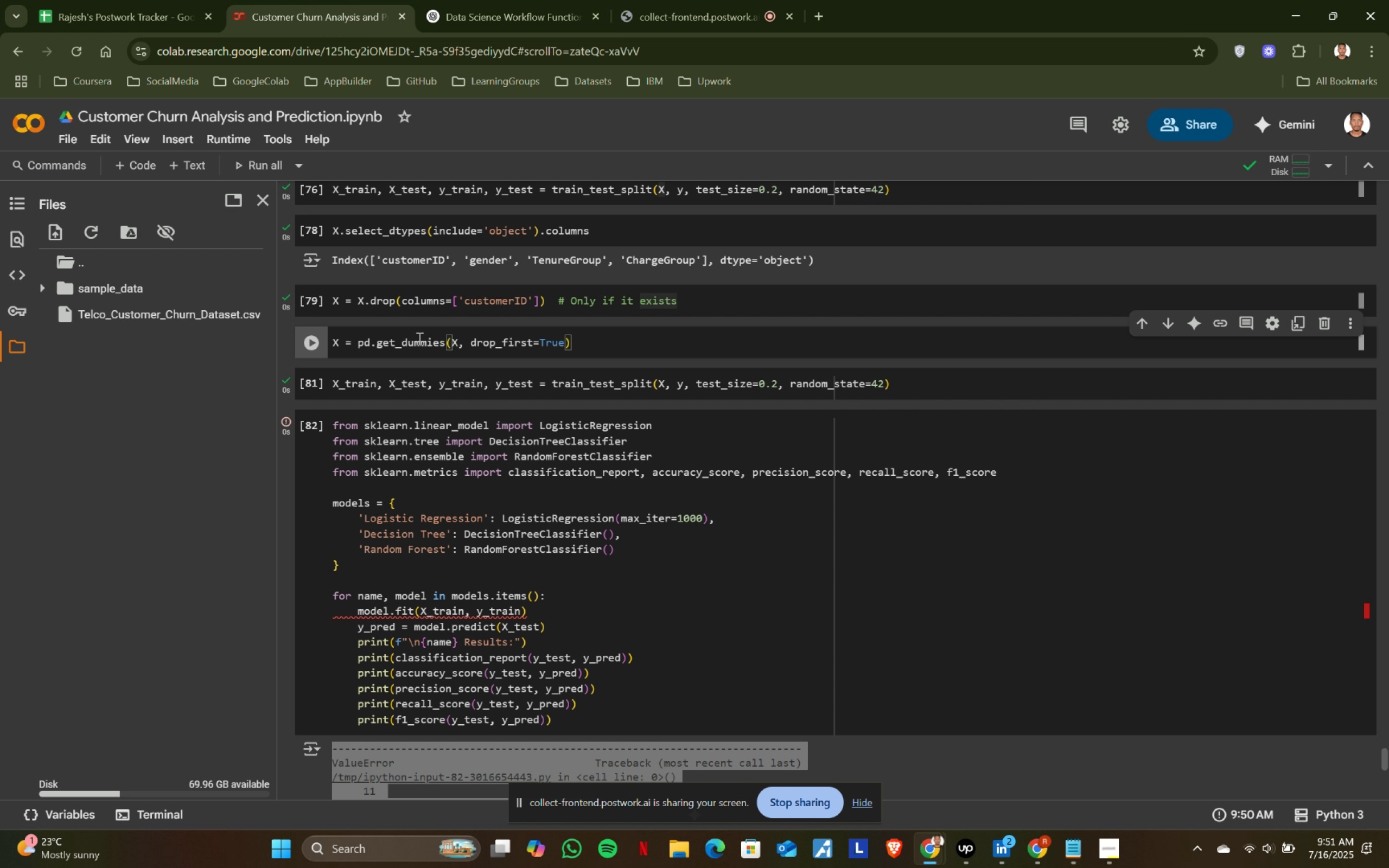 
key(Shift+Enter)
 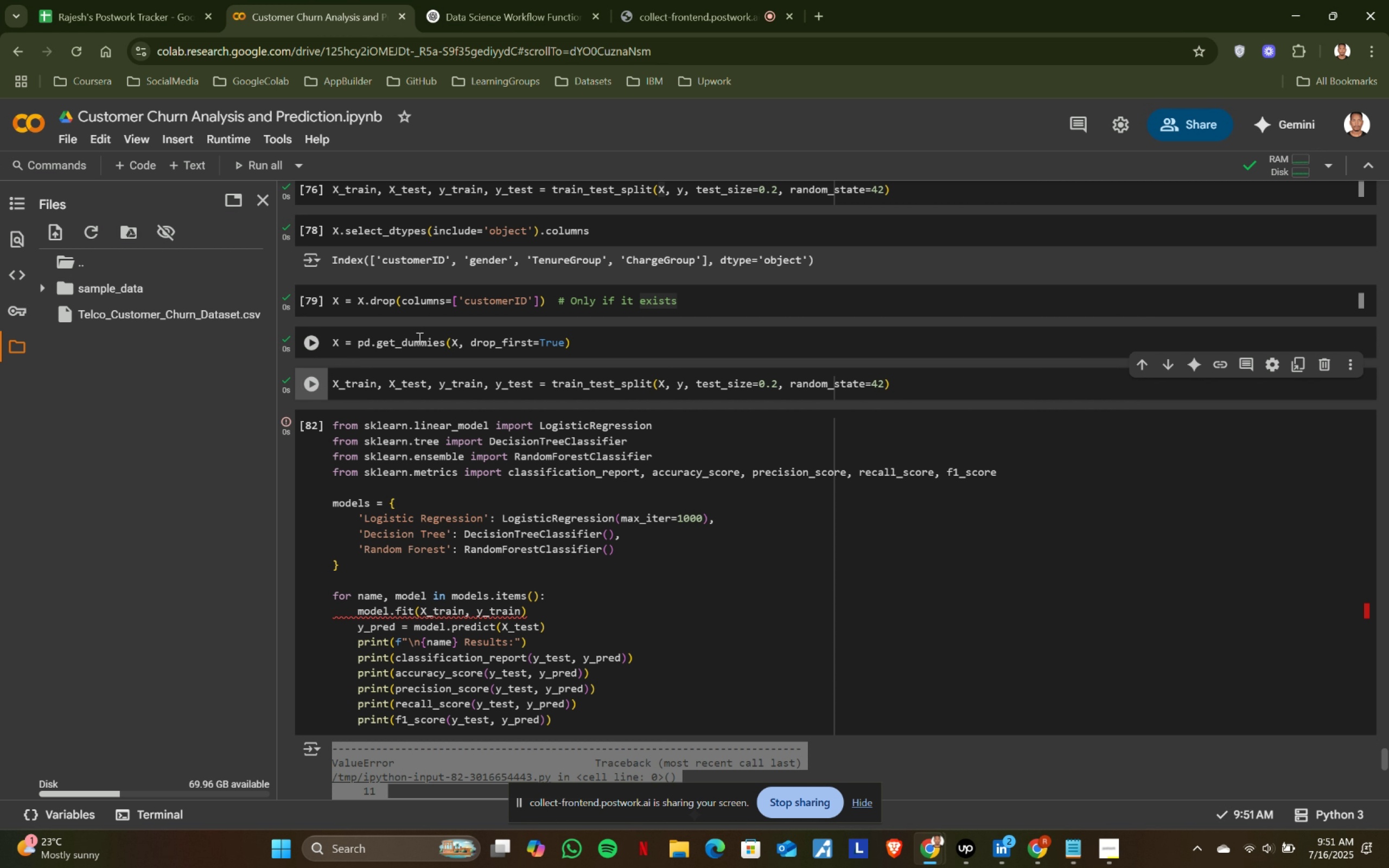 
key(Shift+ShiftRight)
 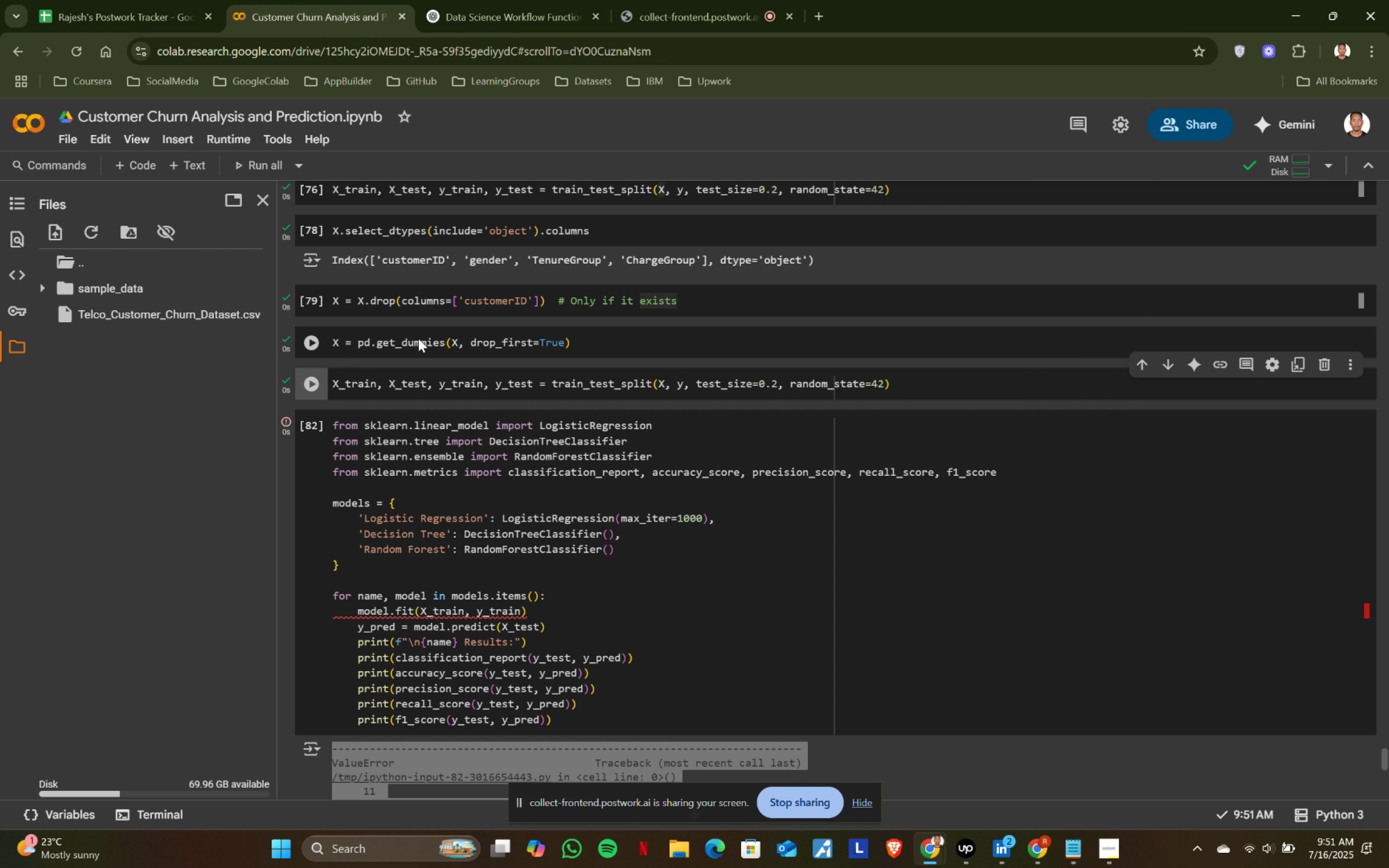 
key(Shift+Enter)
 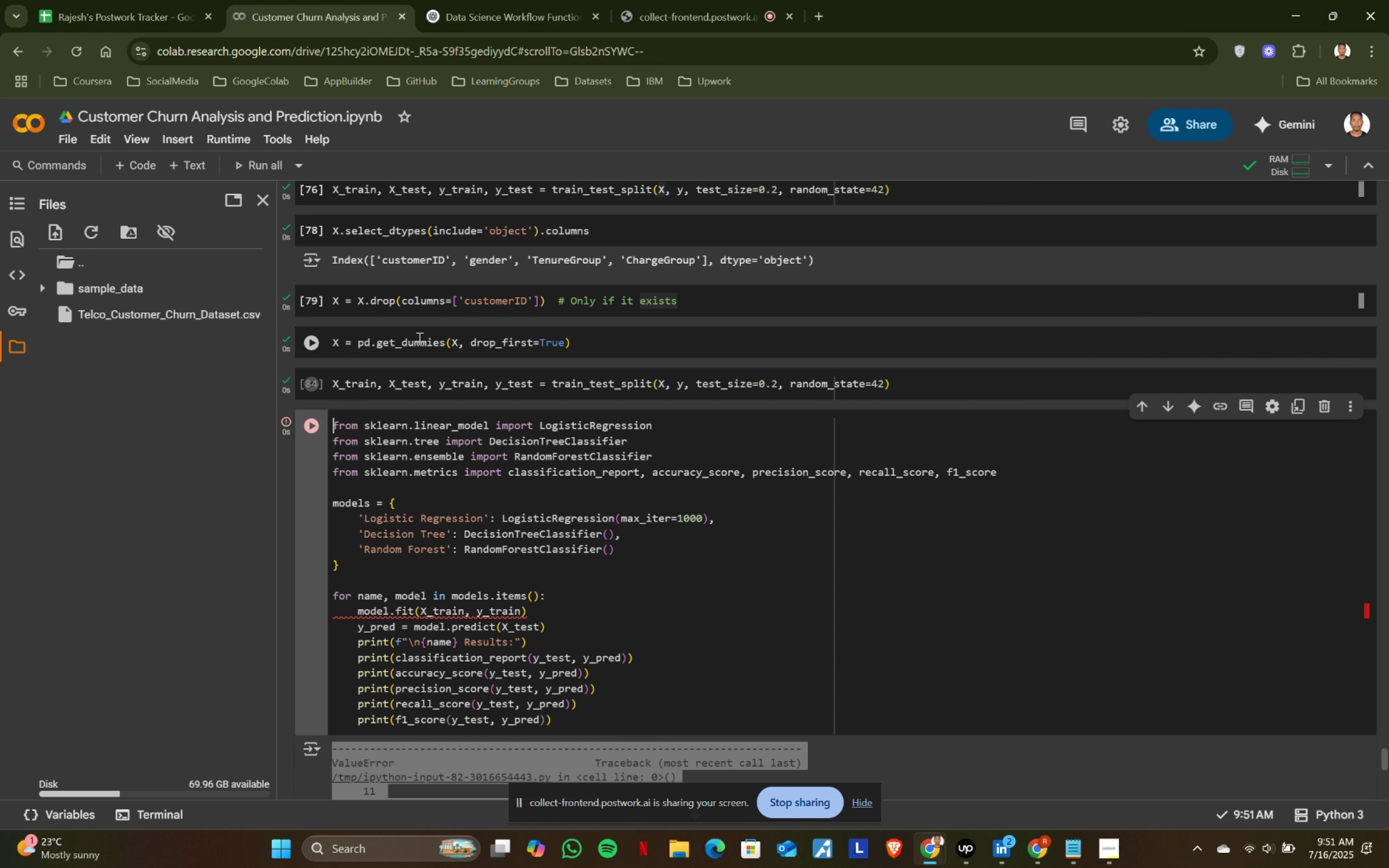 
key(Shift+ShiftRight)
 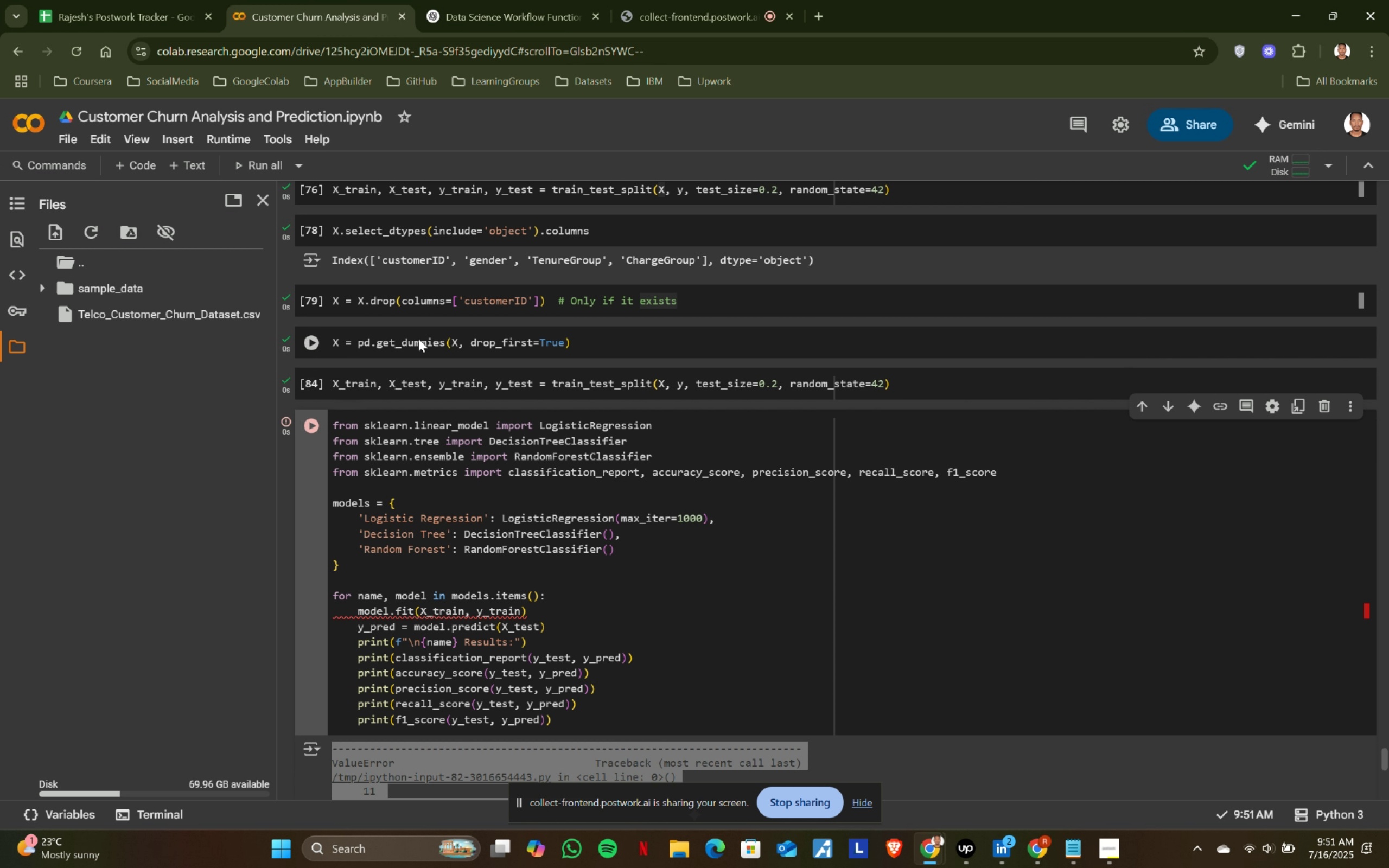 
key(Shift+Enter)
 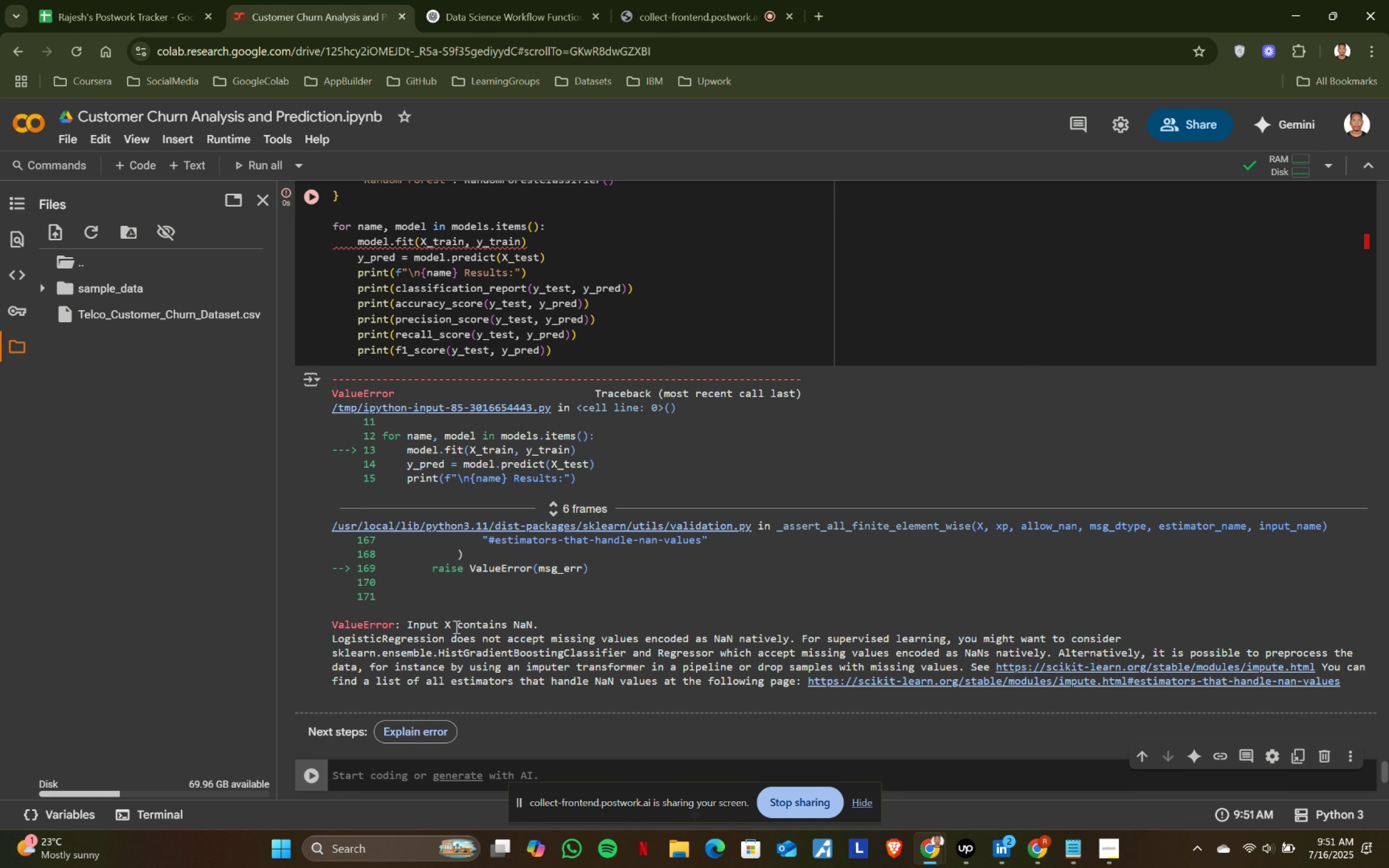 
wait(5.04)
 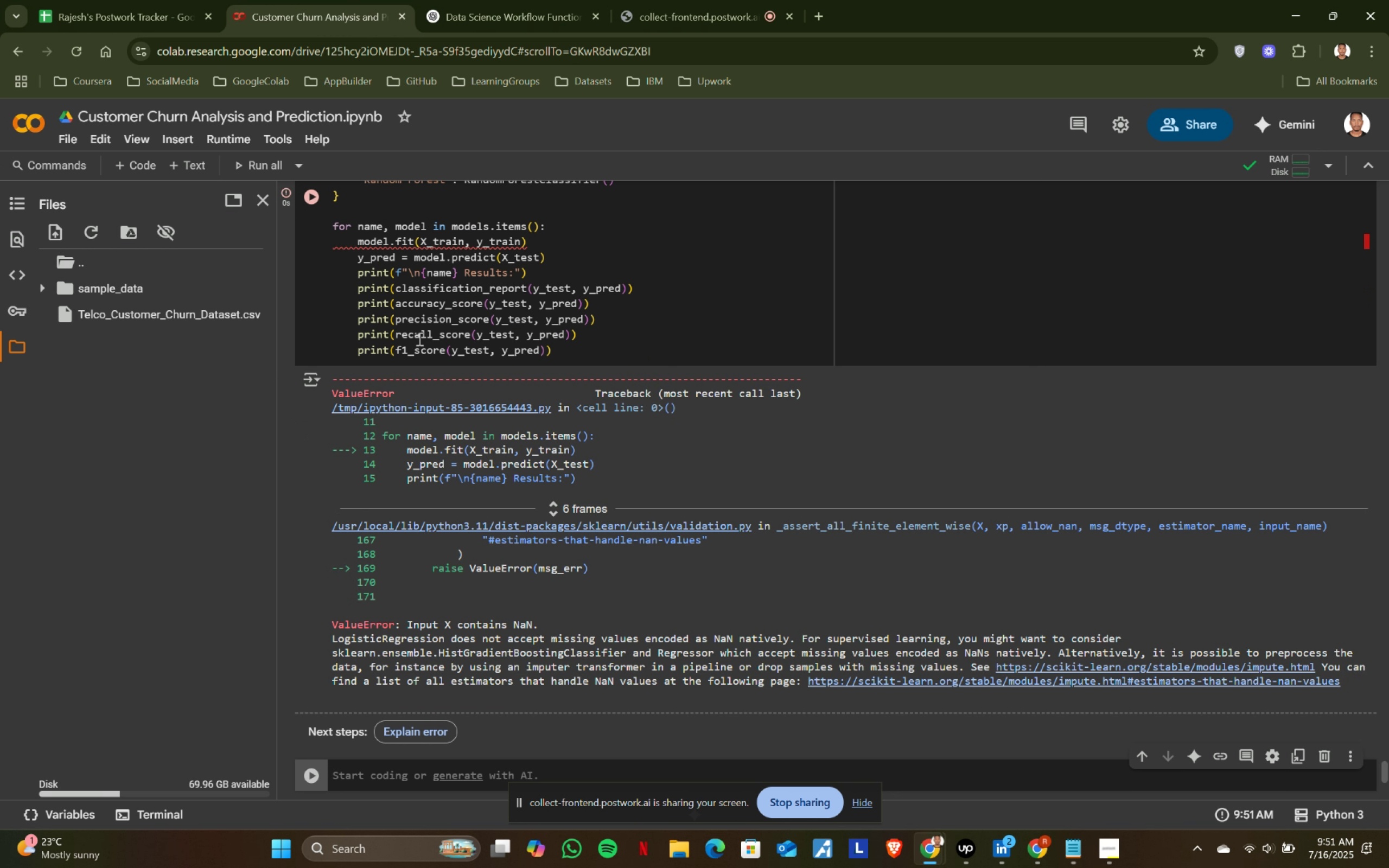 
scroll: coordinate [534, 476], scroll_direction: up, amount: 3.0
 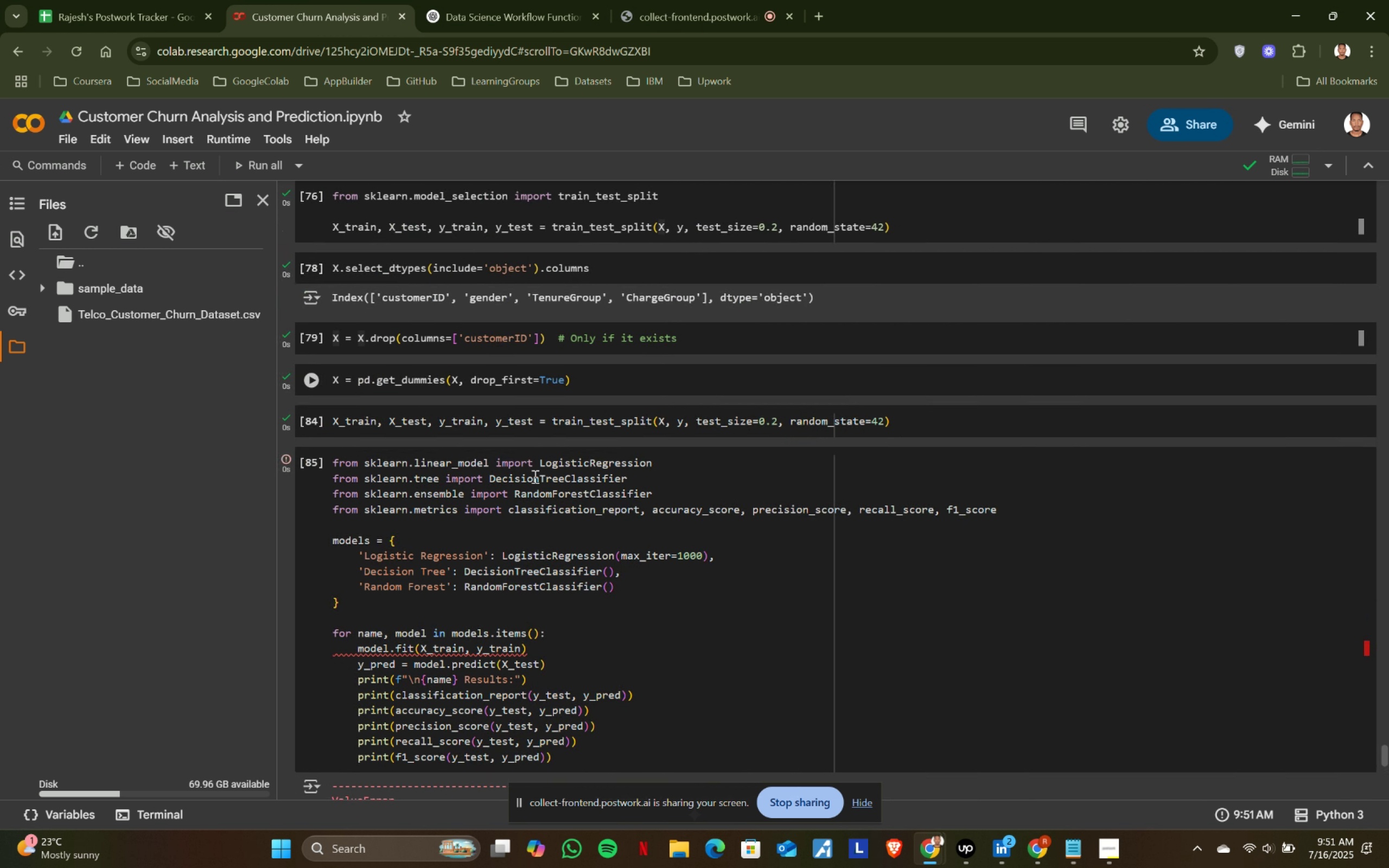 
scroll: coordinate [534, 476], scroll_direction: down, amount: 3.0
 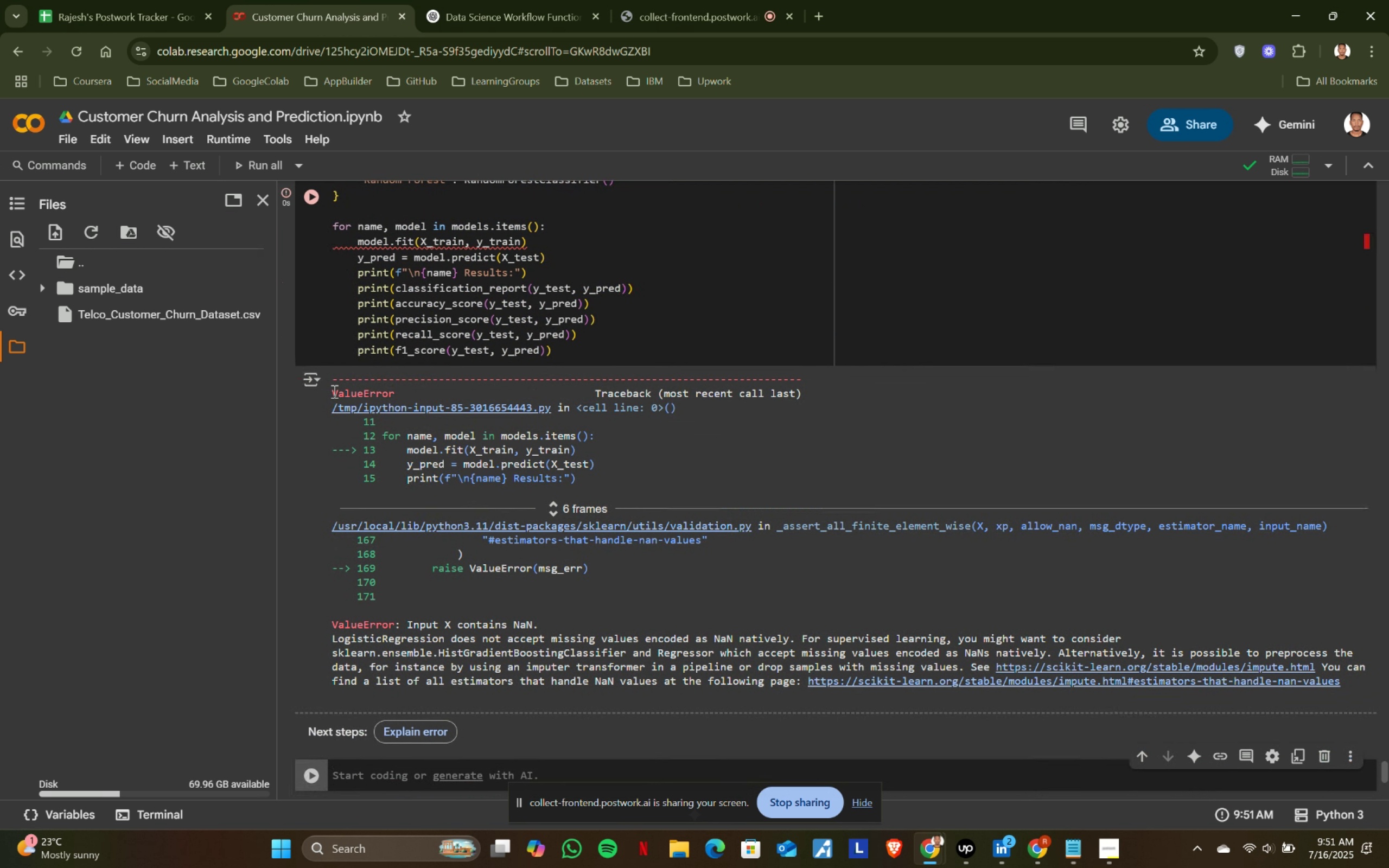 
left_click_drag(start_coordinate=[330, 383], to_coordinate=[448, 530])
 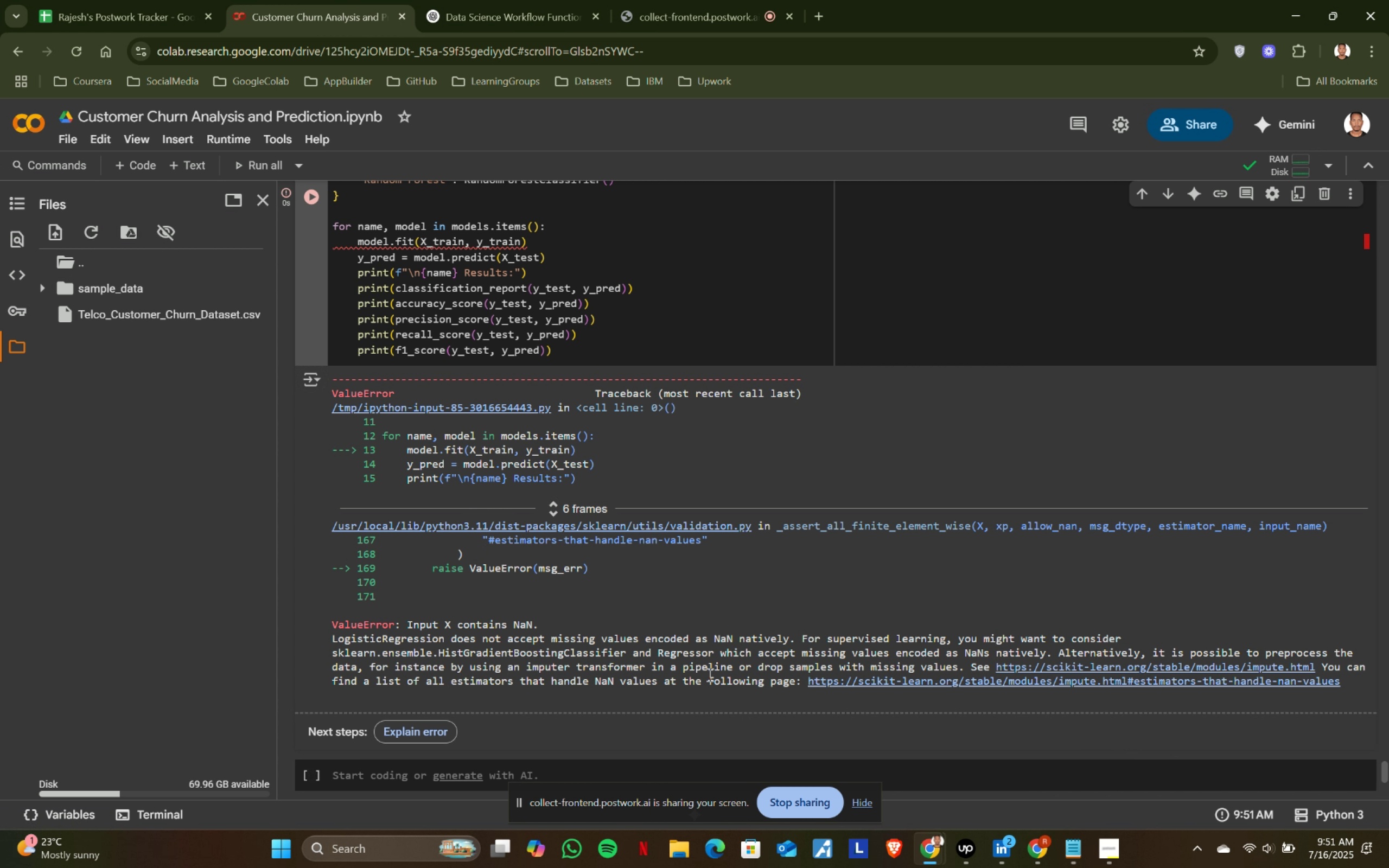 
left_click([689, 664])
 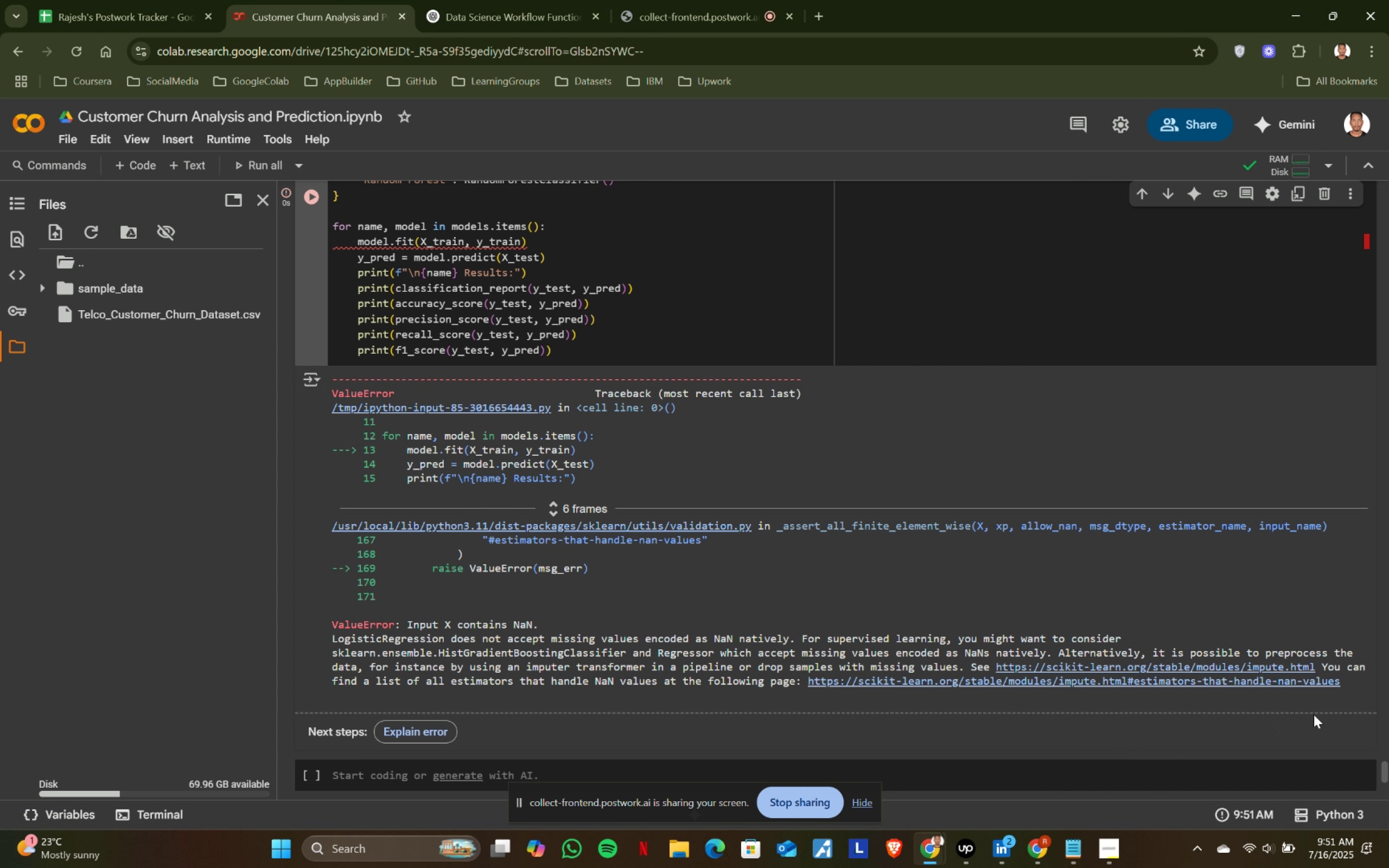 
left_click_drag(start_coordinate=[1358, 687], to_coordinate=[329, 382])
 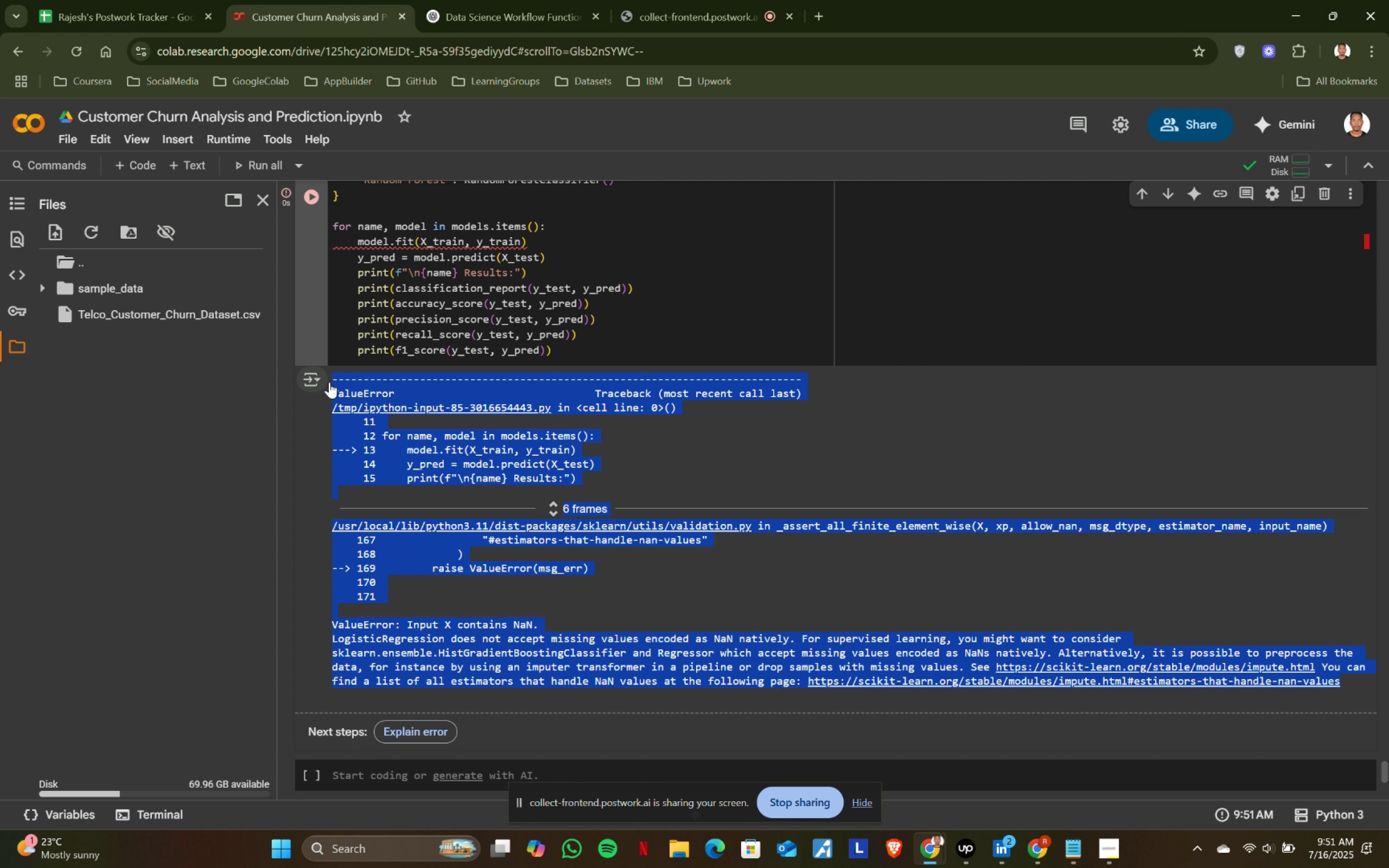 
key(Control+ControlLeft)
 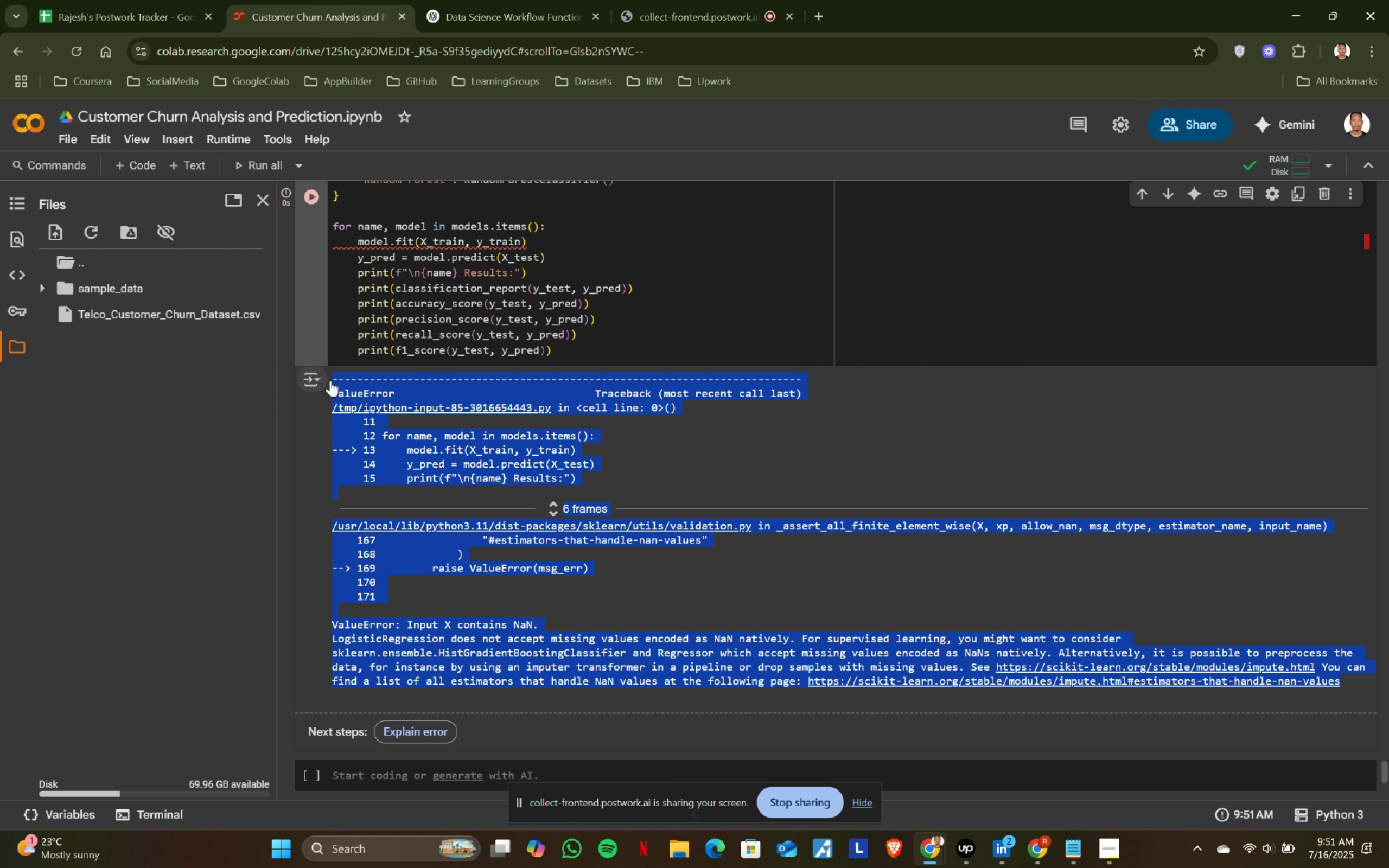 
key(Control+C)
 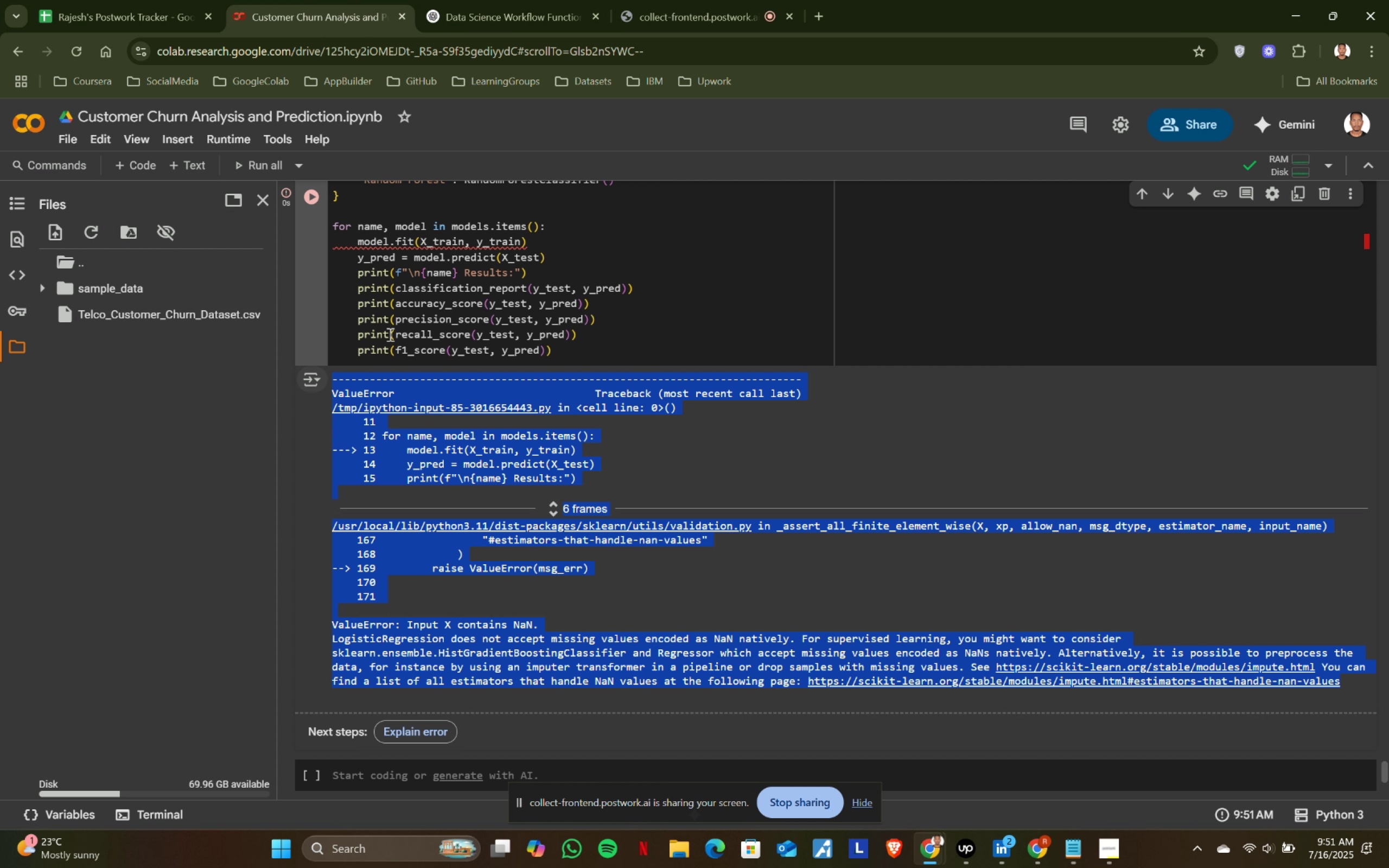 
key(Control+ControlLeft)
 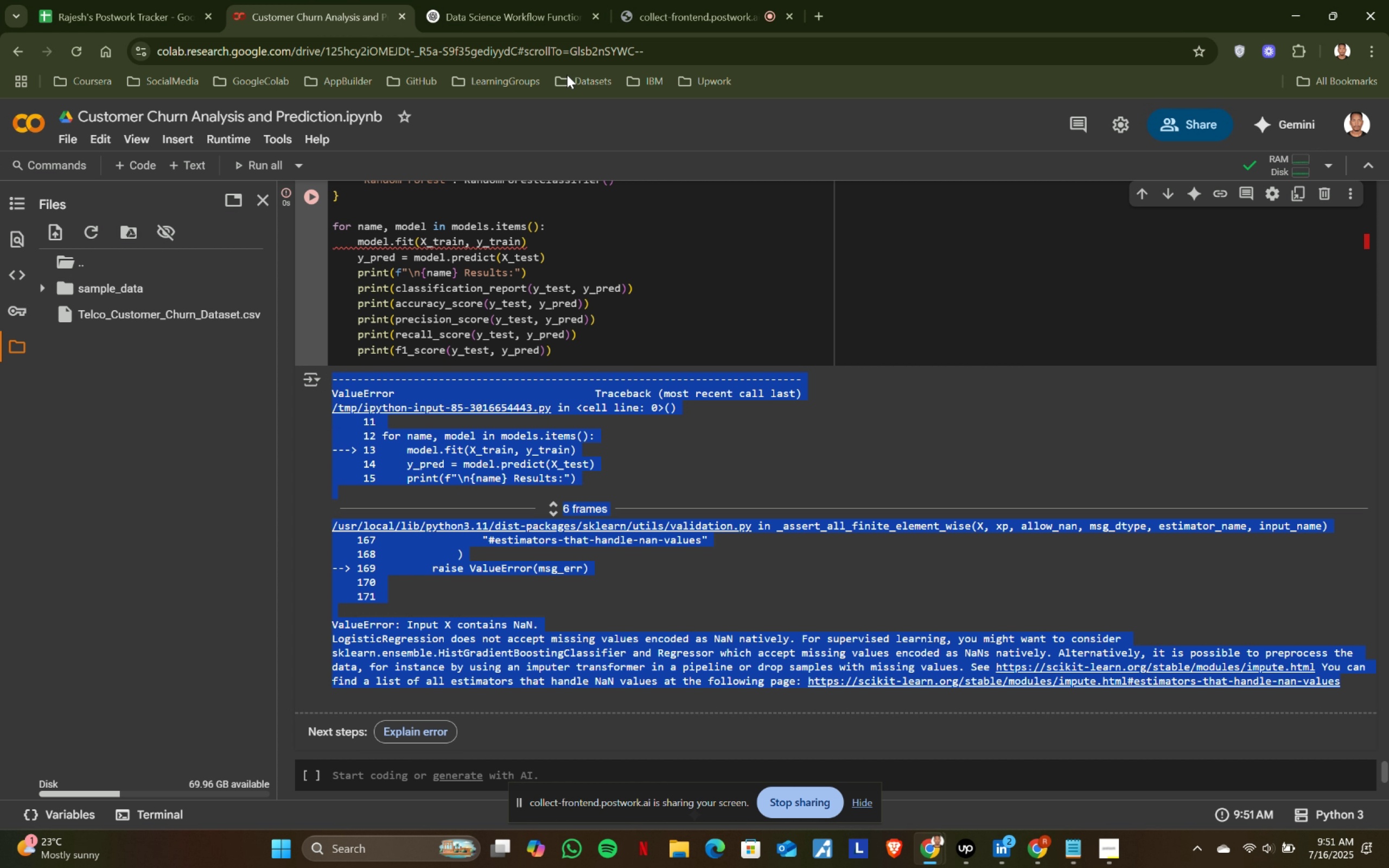 
key(Control+C)
 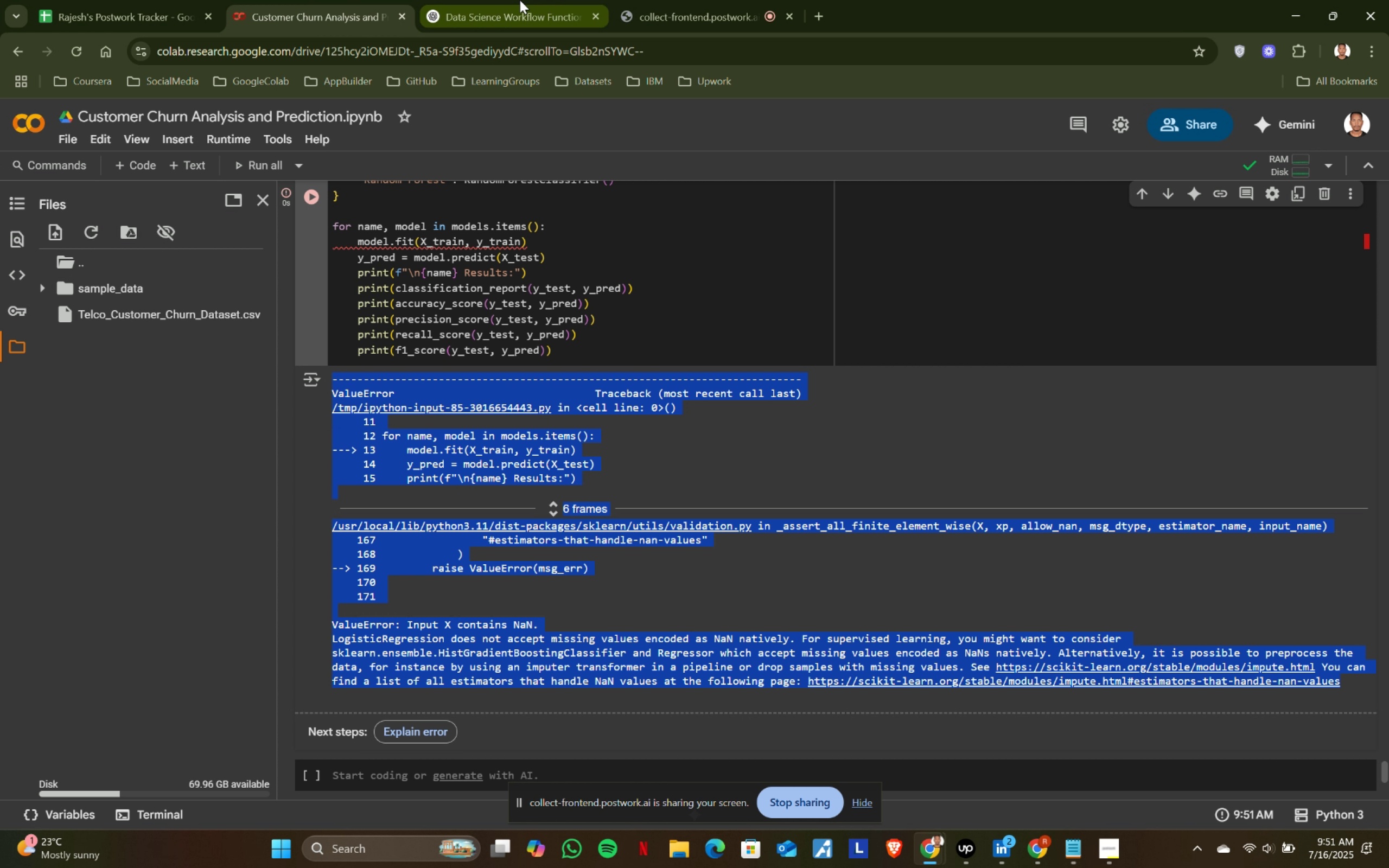 
left_click([517, 0])
 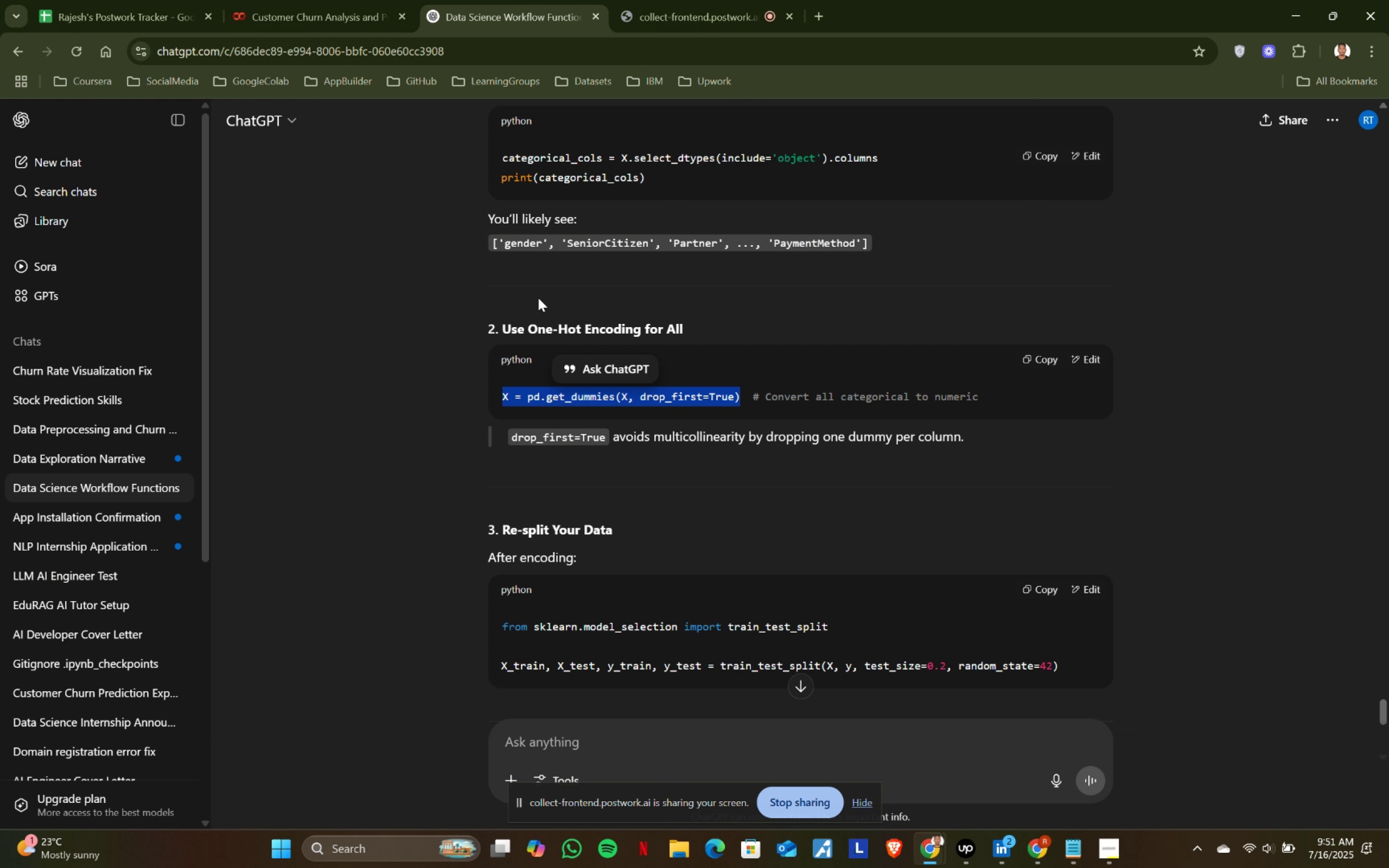 
scroll: coordinate [508, 356], scroll_direction: up, amount: 4.0
 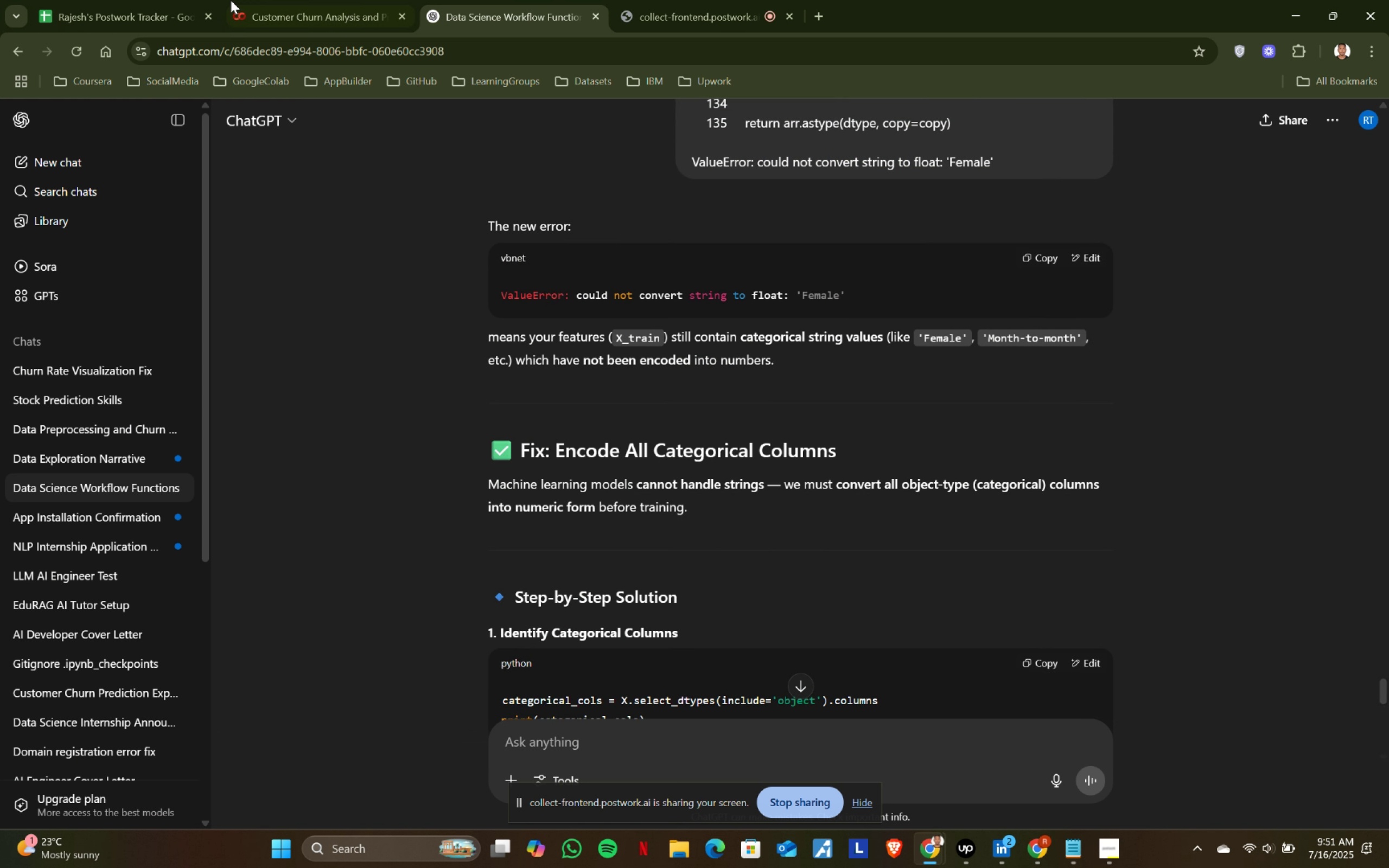 
left_click([225, 0])
 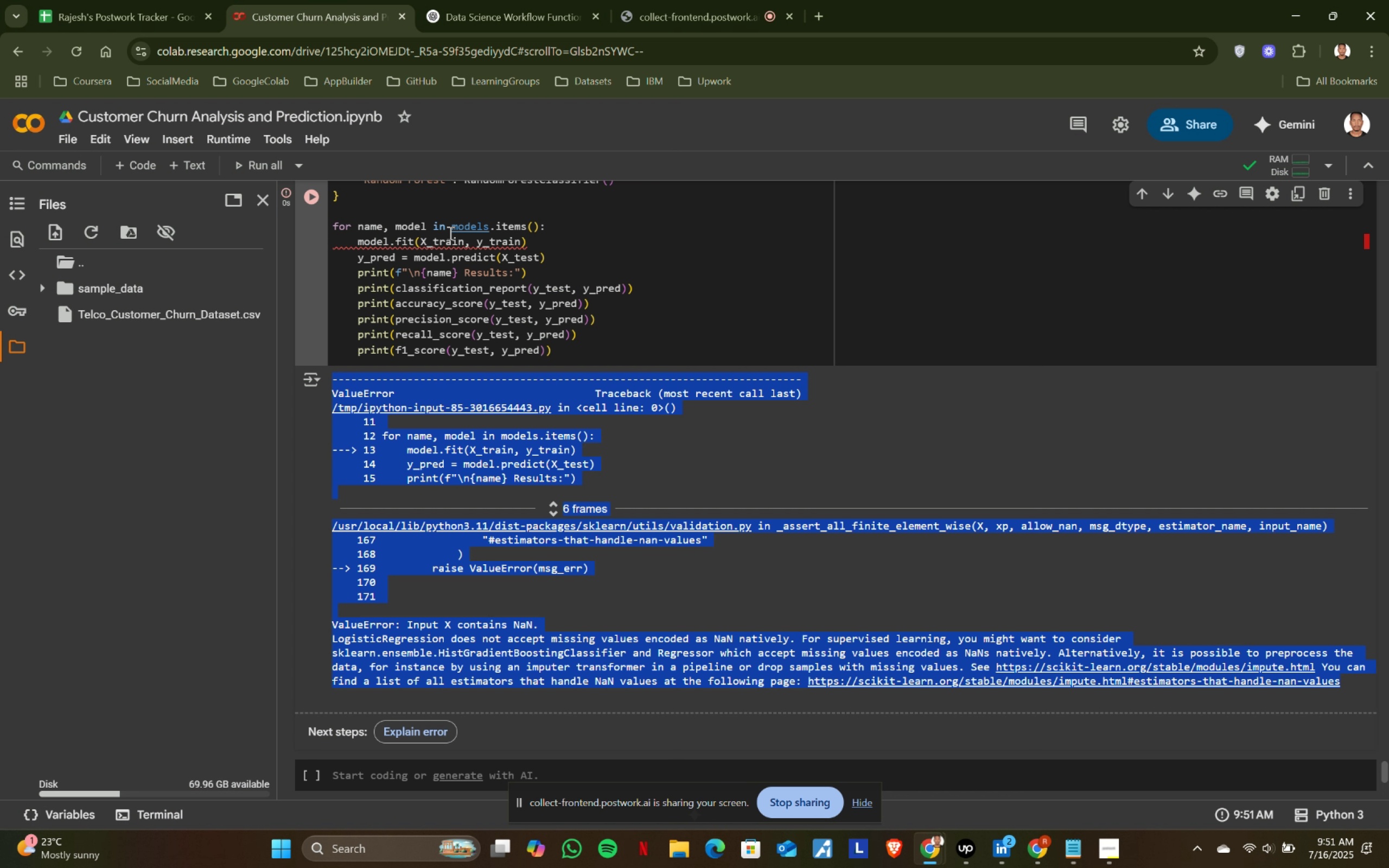 
scroll: coordinate [474, 464], scroll_direction: up, amount: 3.0
 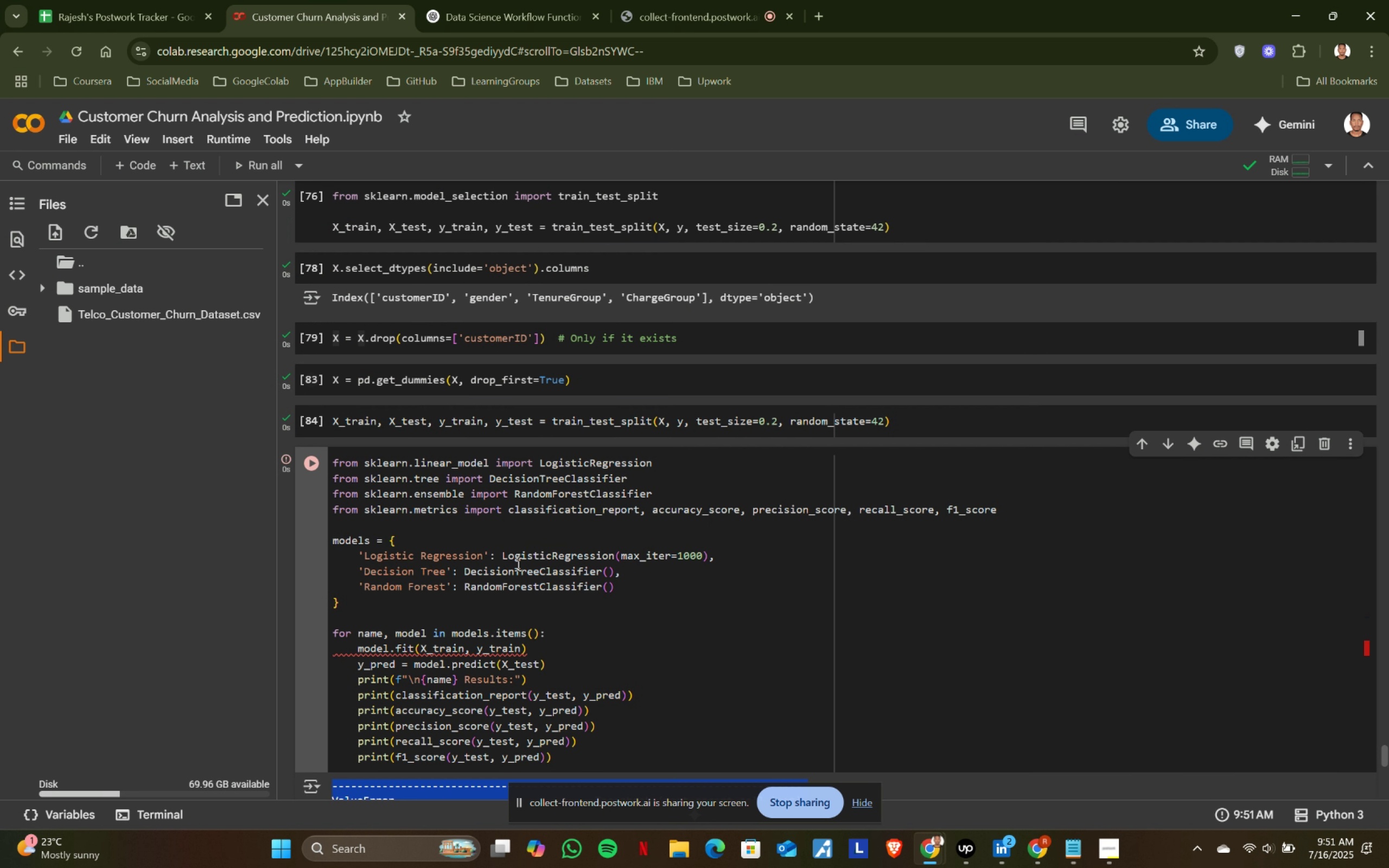 
left_click([517, 567])
 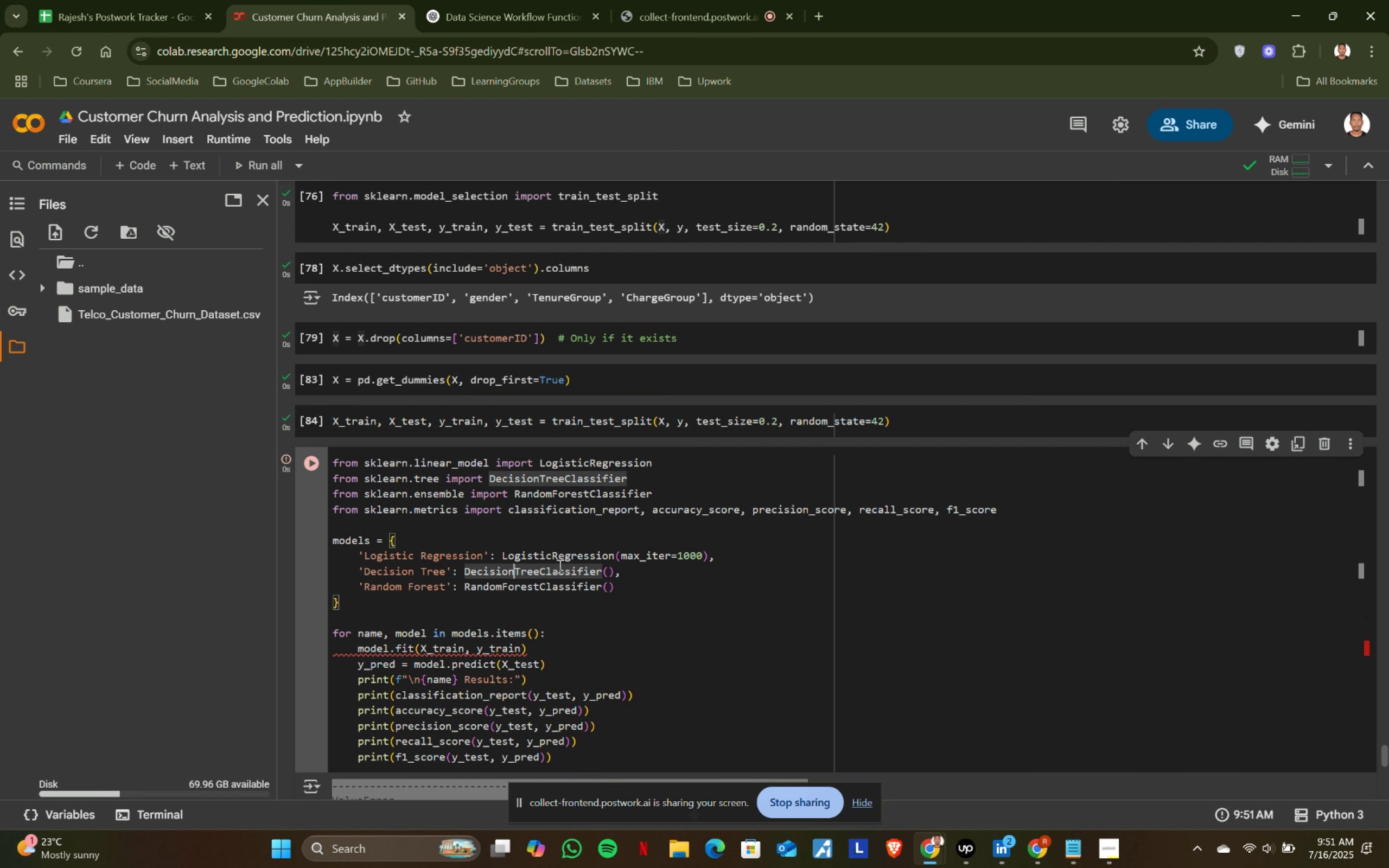 
scroll: coordinate [668, 475], scroll_direction: up, amount: 2.0
 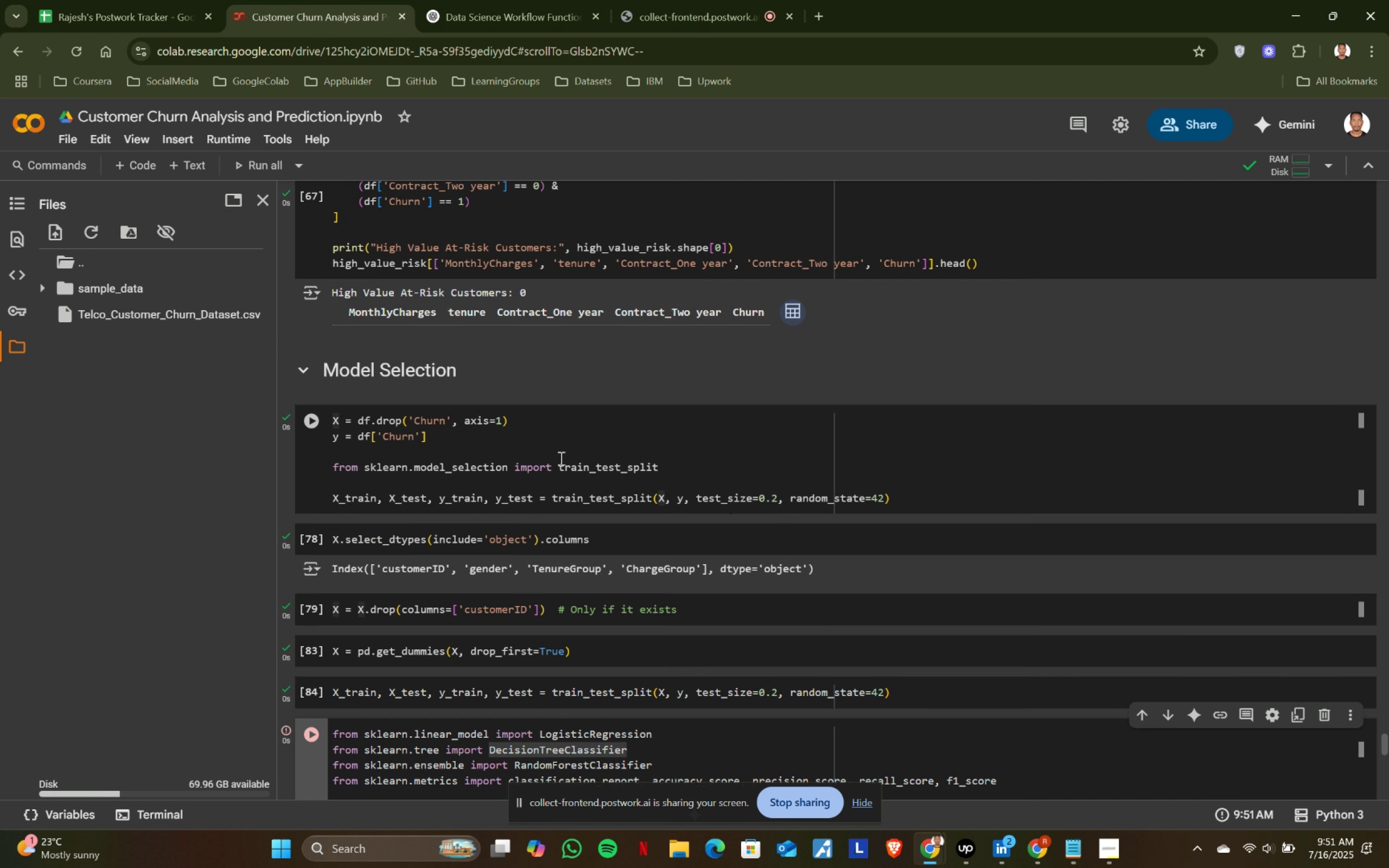 
left_click([611, 438])
 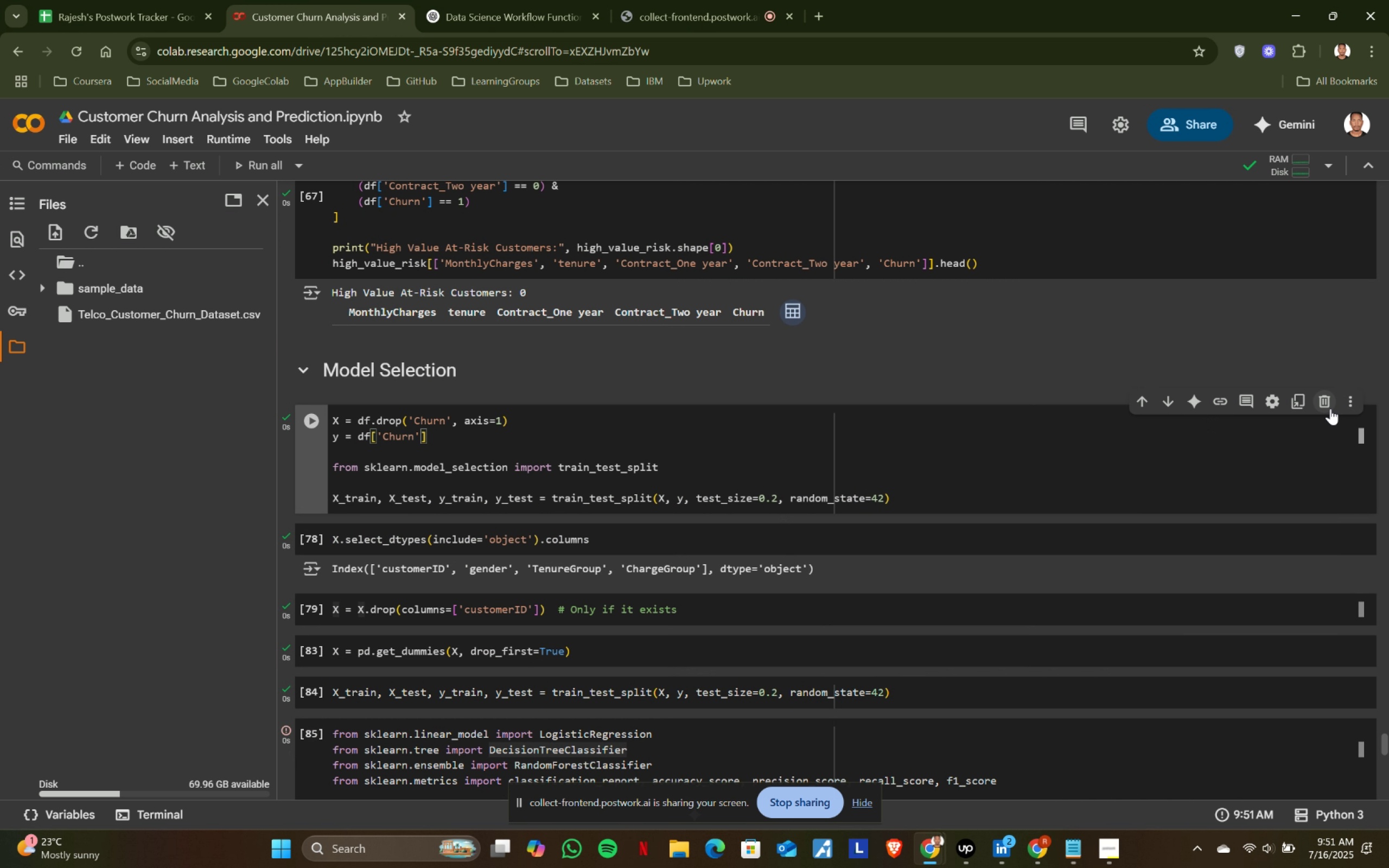 
left_click([1323, 403])
 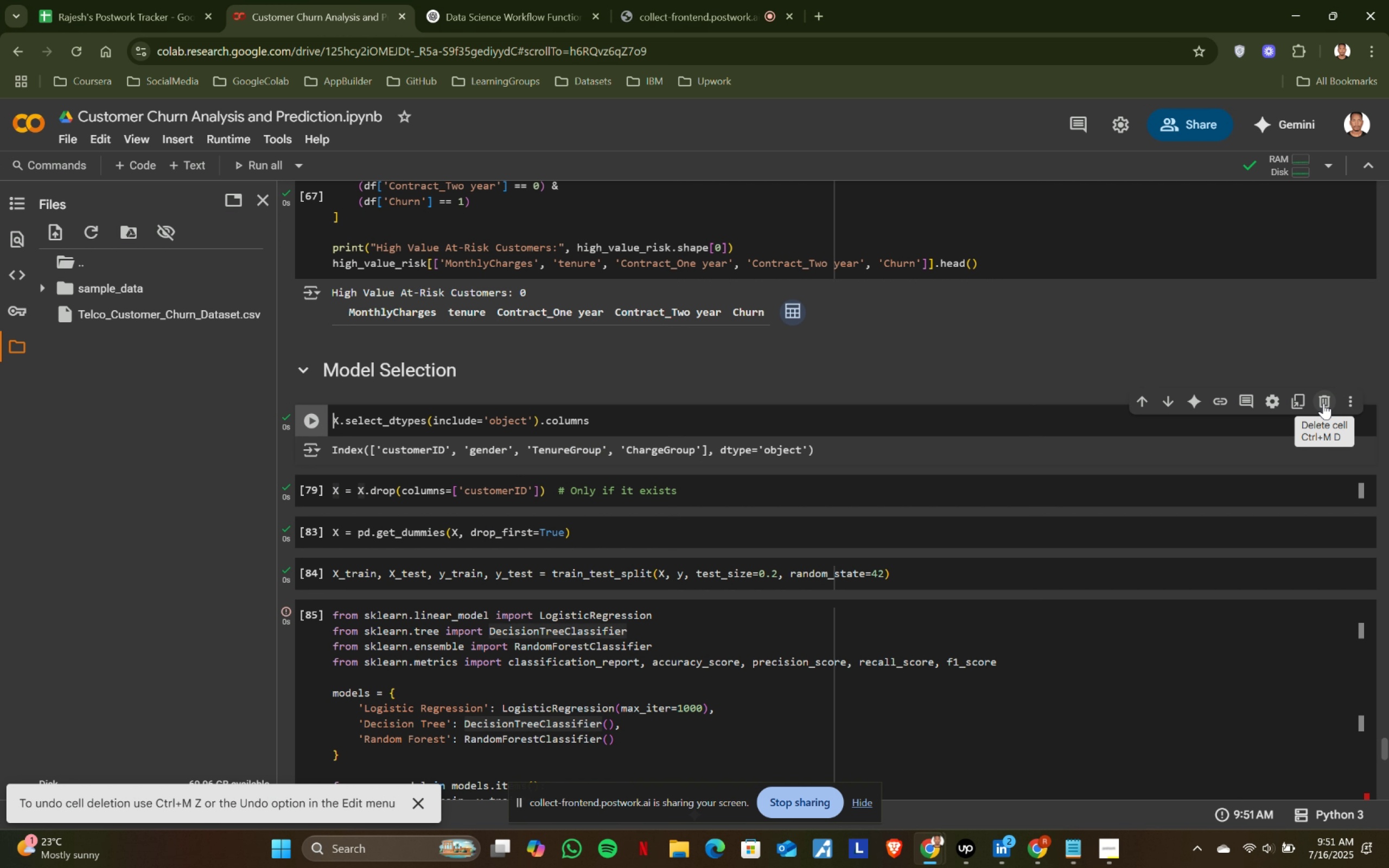 
left_click([1323, 403])
 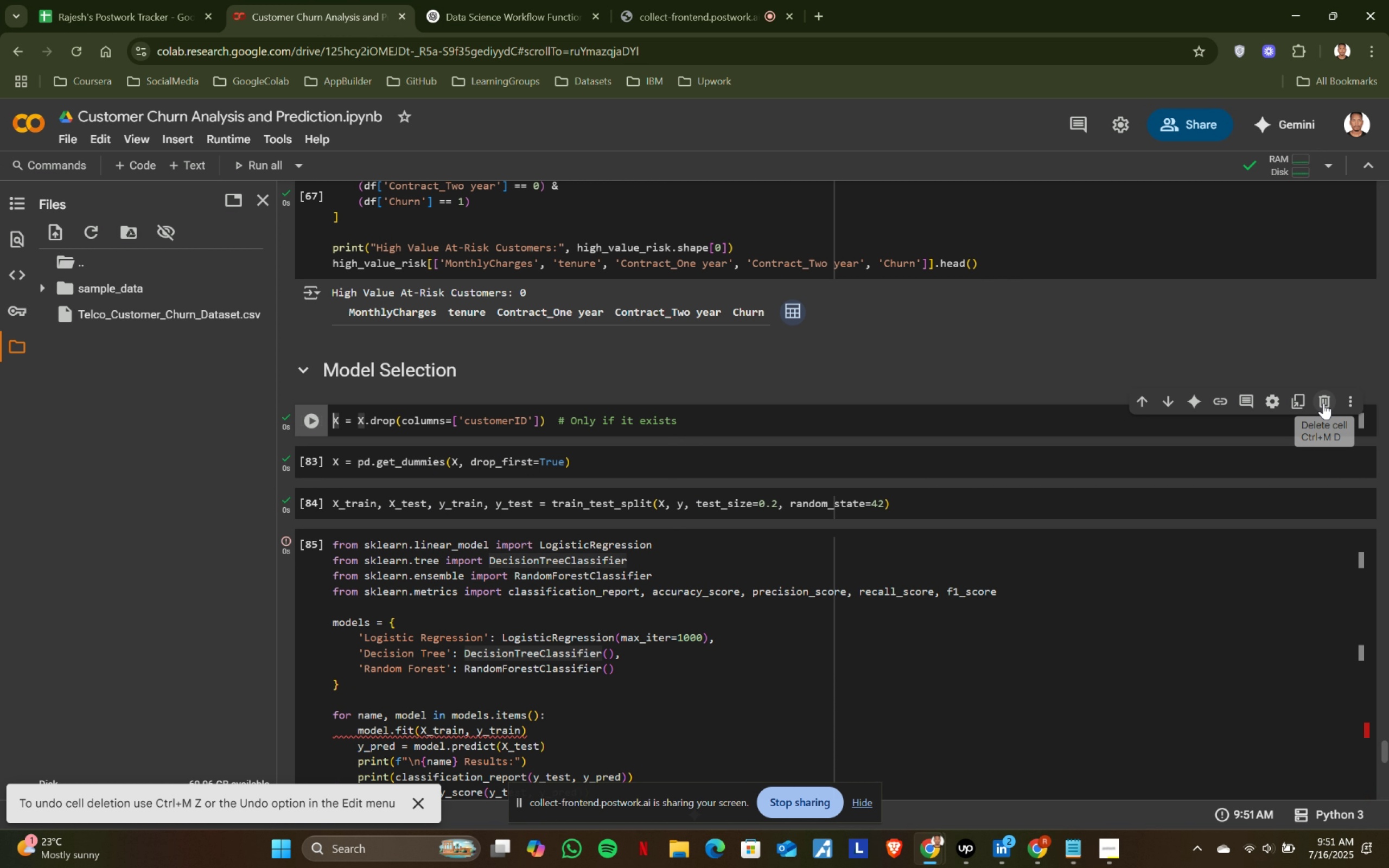 
double_click([1323, 403])
 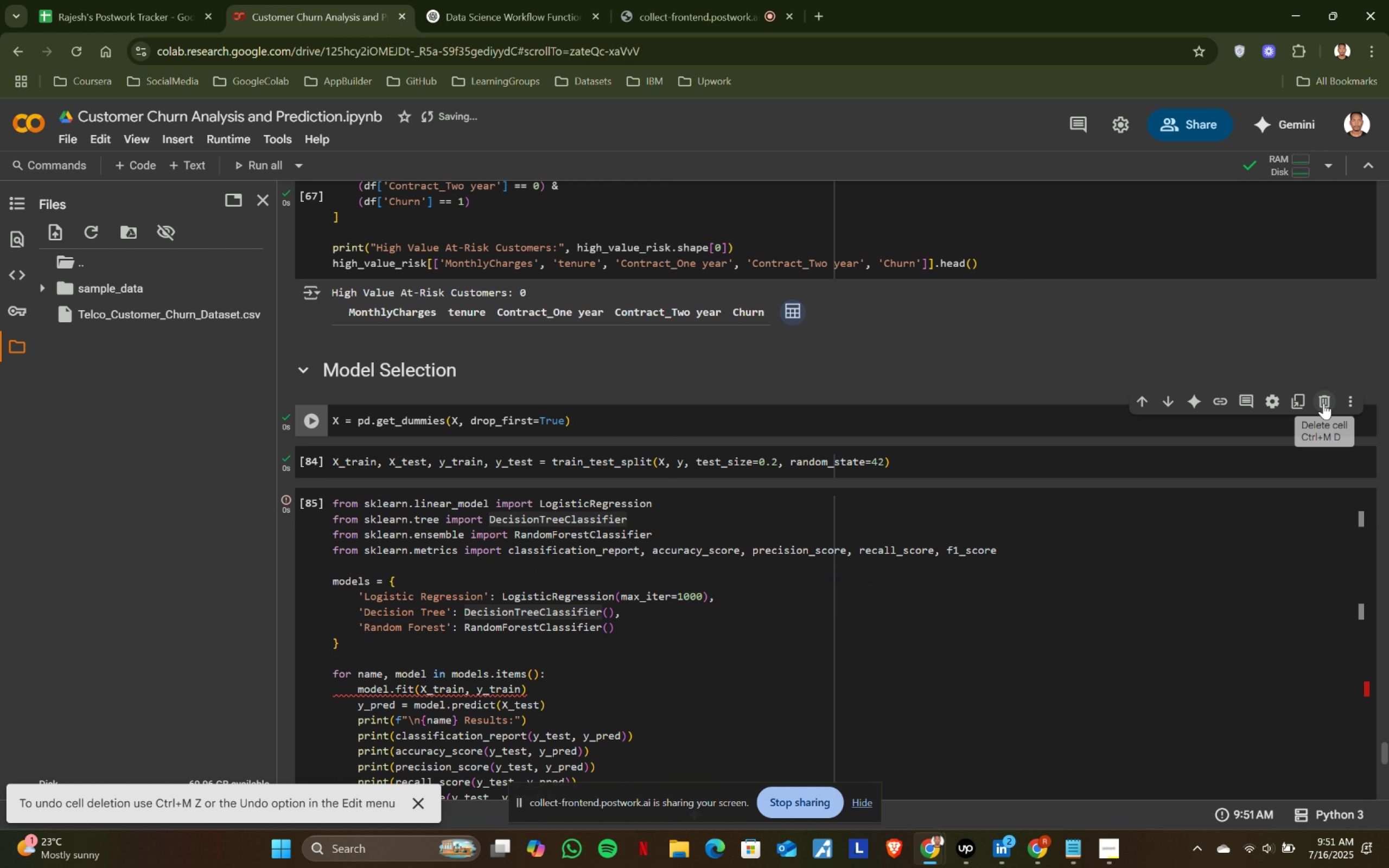 
left_click([1323, 403])
 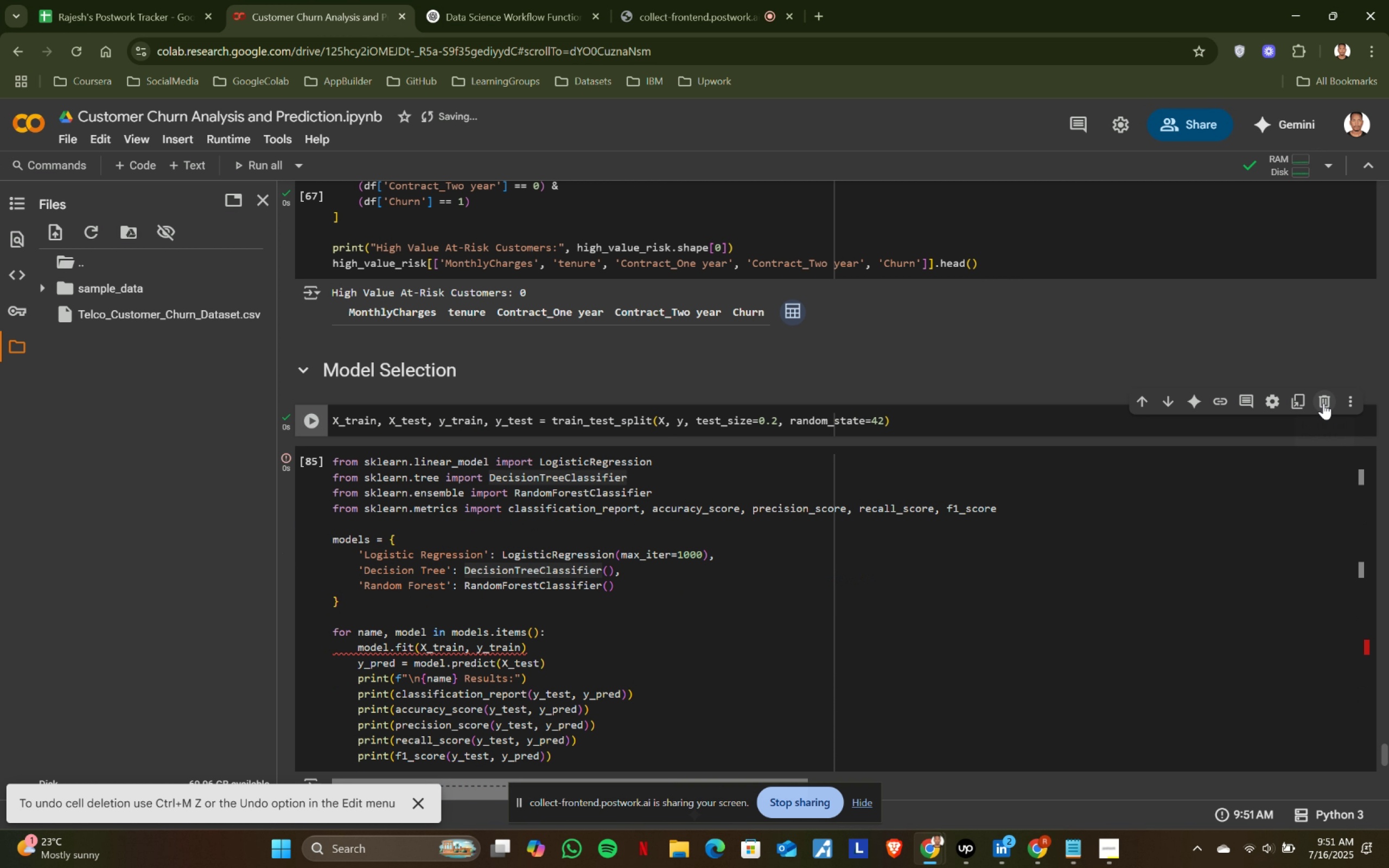 
left_click([1323, 403])
 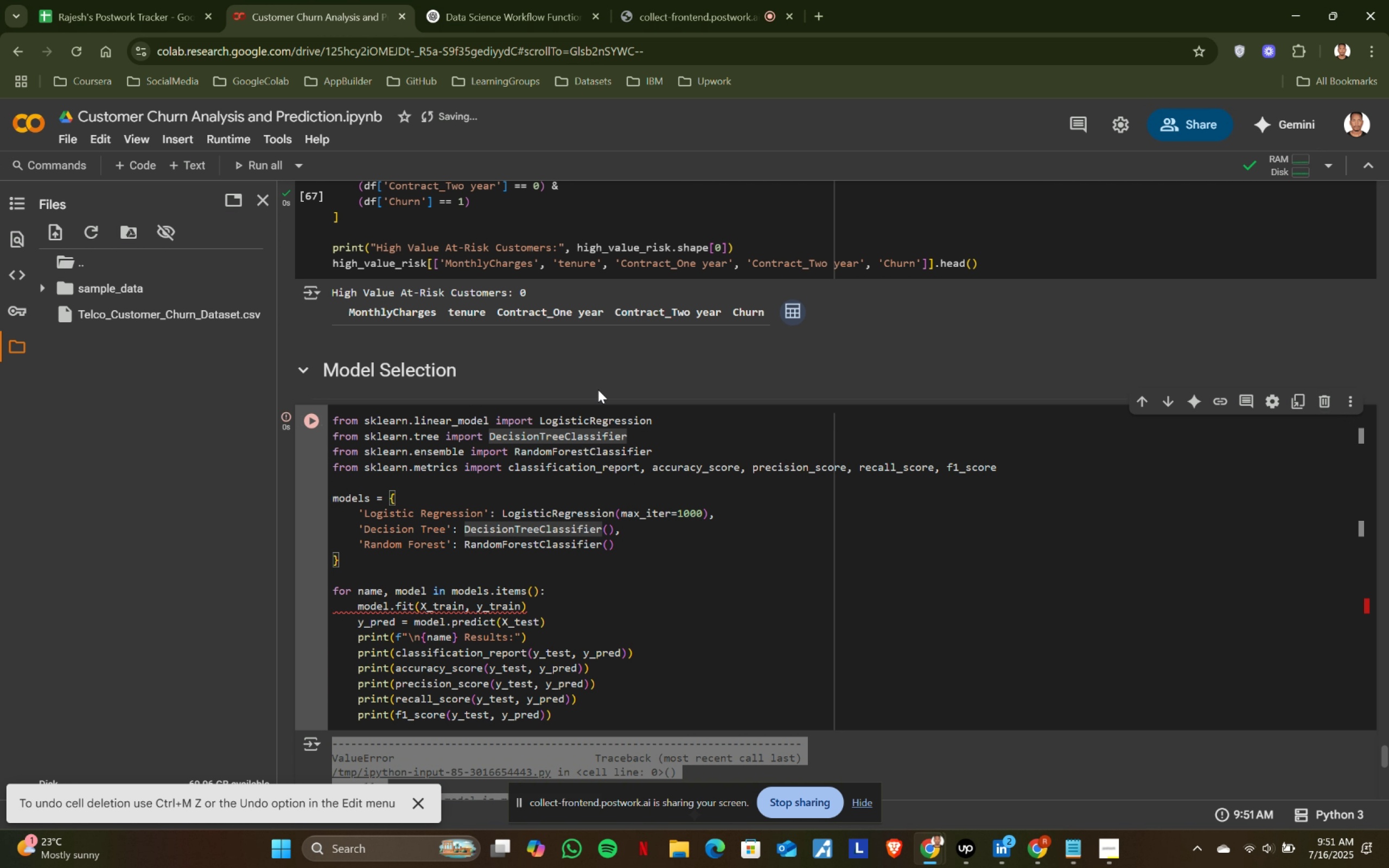 
scroll: coordinate [510, 361], scroll_direction: up, amount: 73.0
 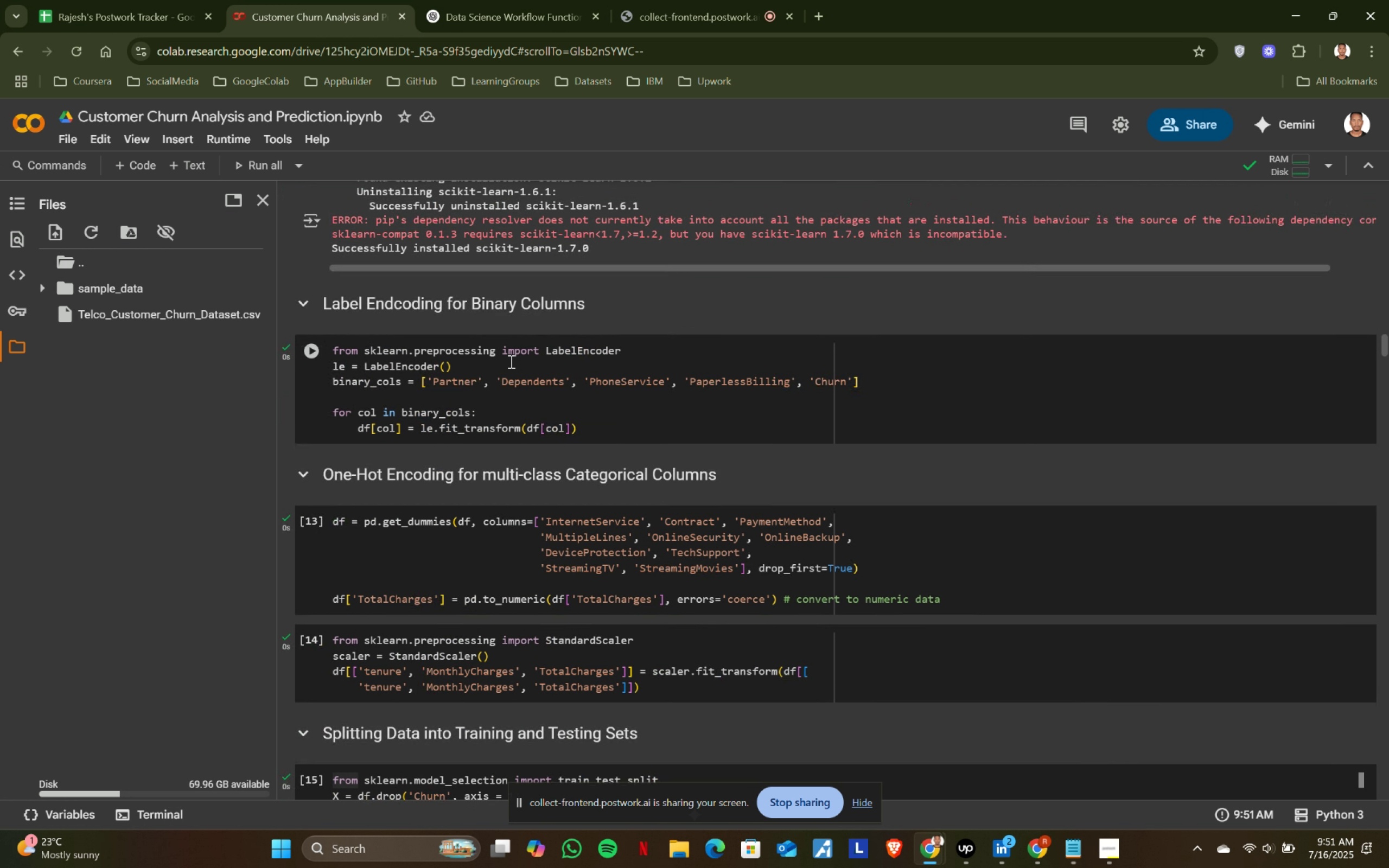 
scroll: coordinate [510, 361], scroll_direction: down, amount: 1.0
 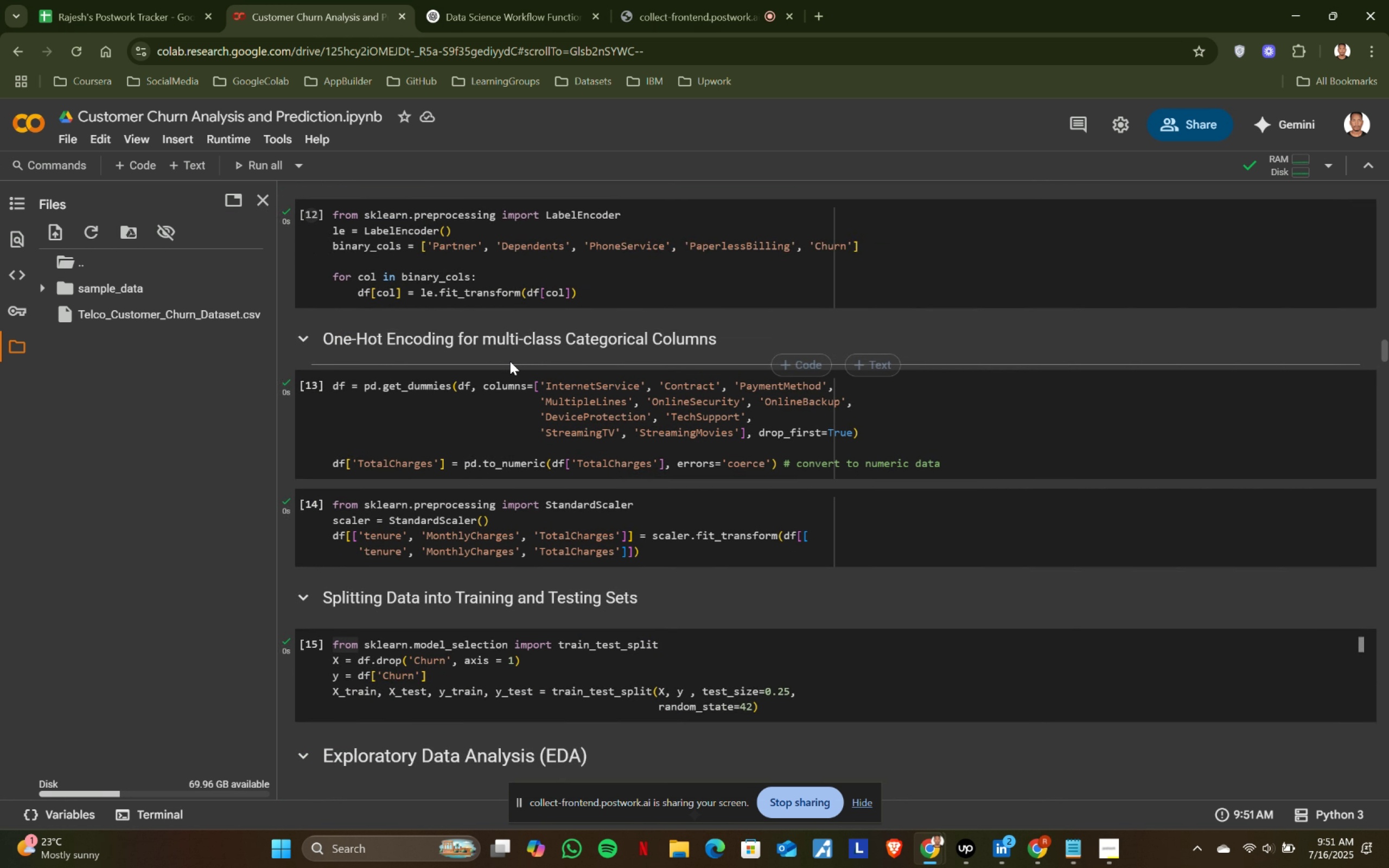 
scroll: coordinate [510, 361], scroll_direction: up, amount: 1.0
 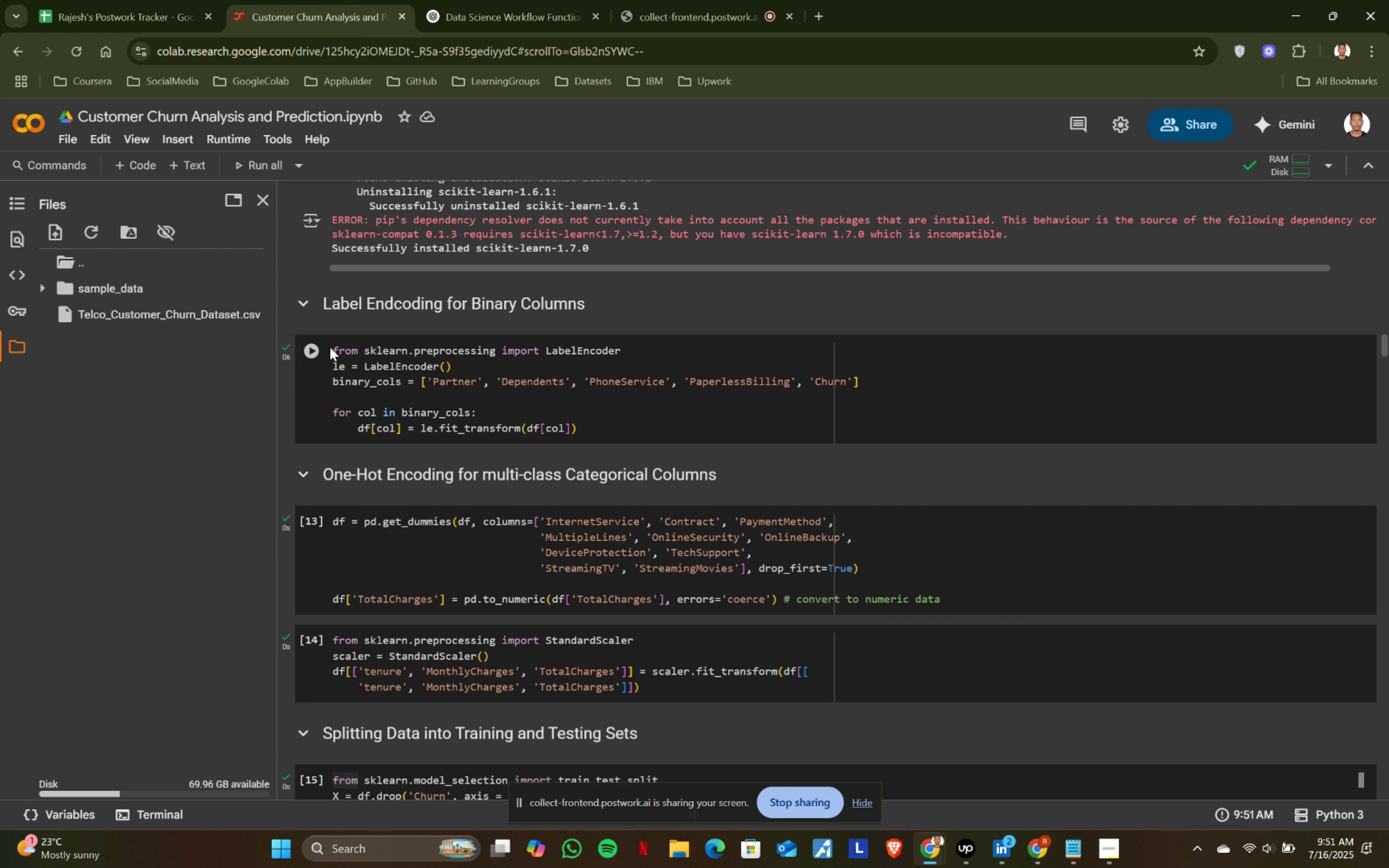 
scroll: coordinate [438, 446], scroll_direction: down, amount: 2.0
 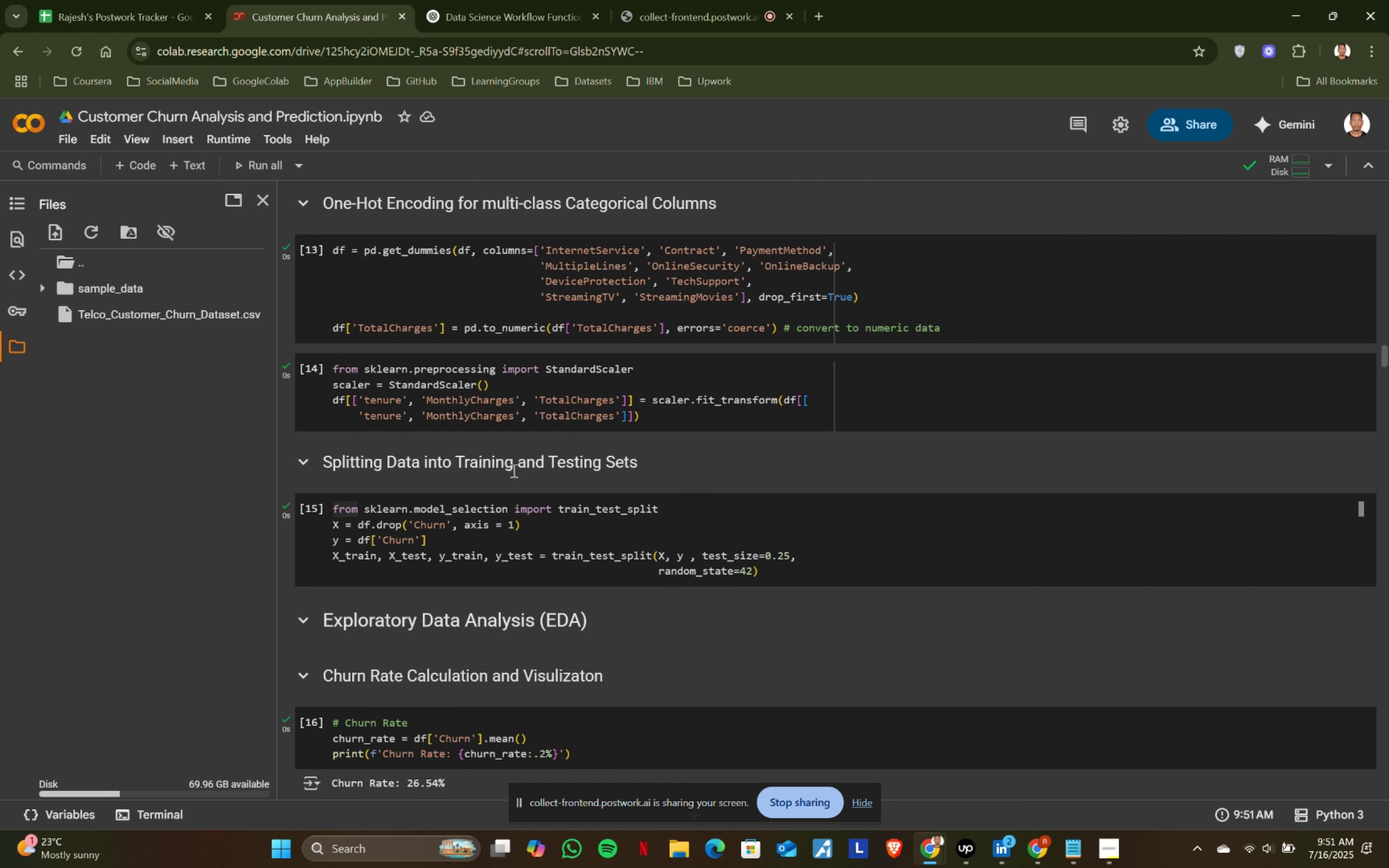 
scroll: coordinate [513, 470], scroll_direction: up, amount: 1.0
 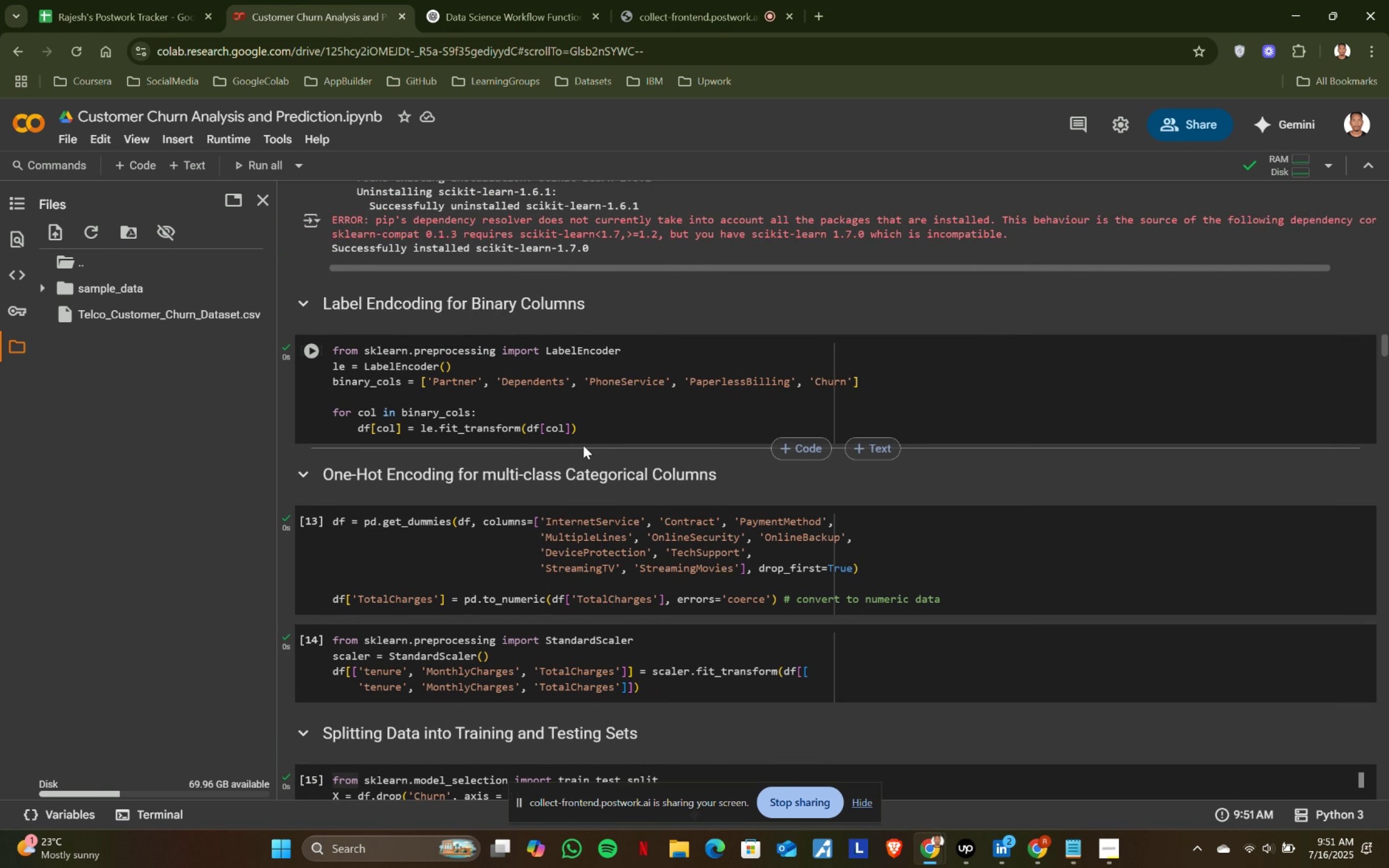 
left_click([621, 420])
 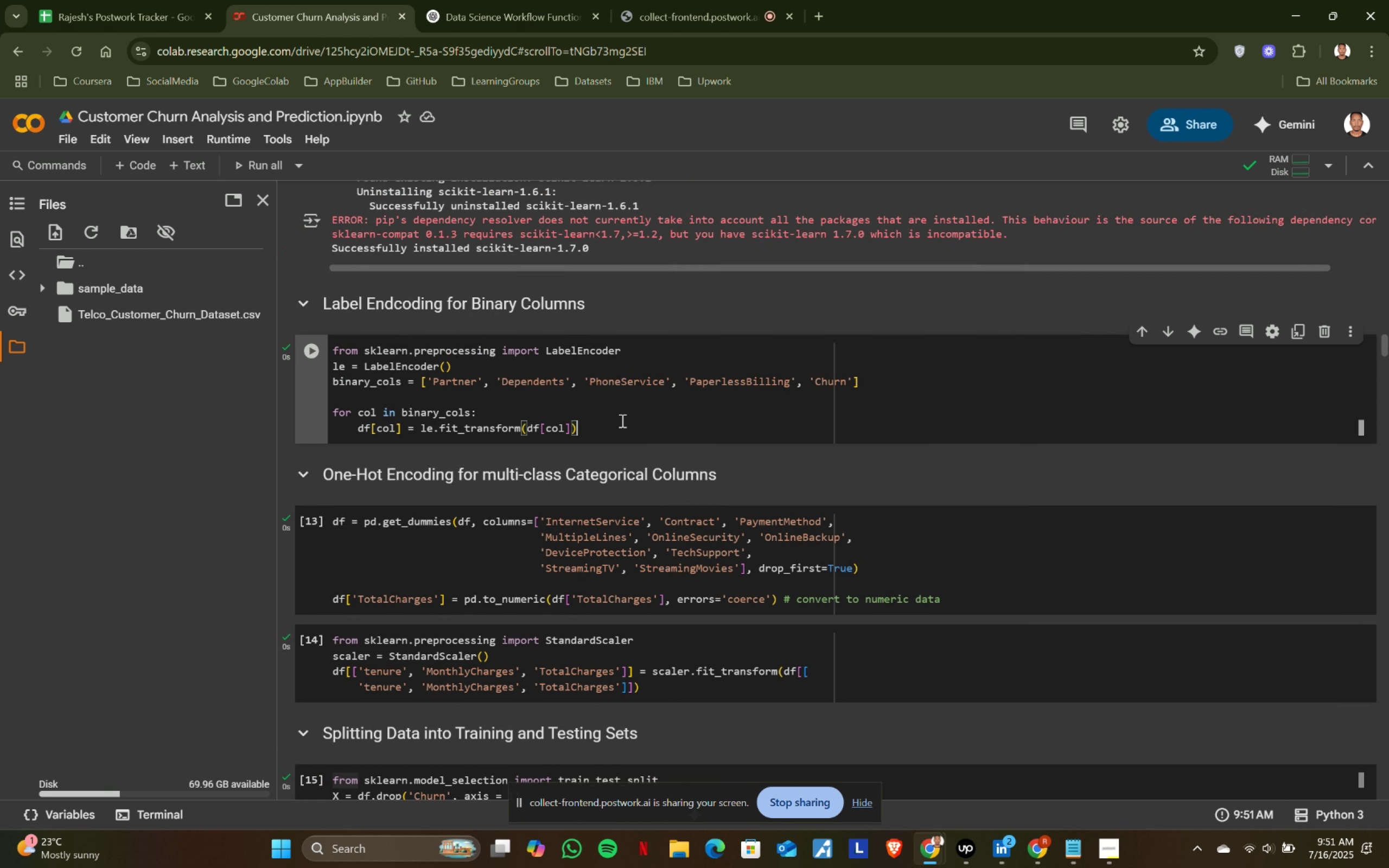 
key(Control+ControlLeft)
 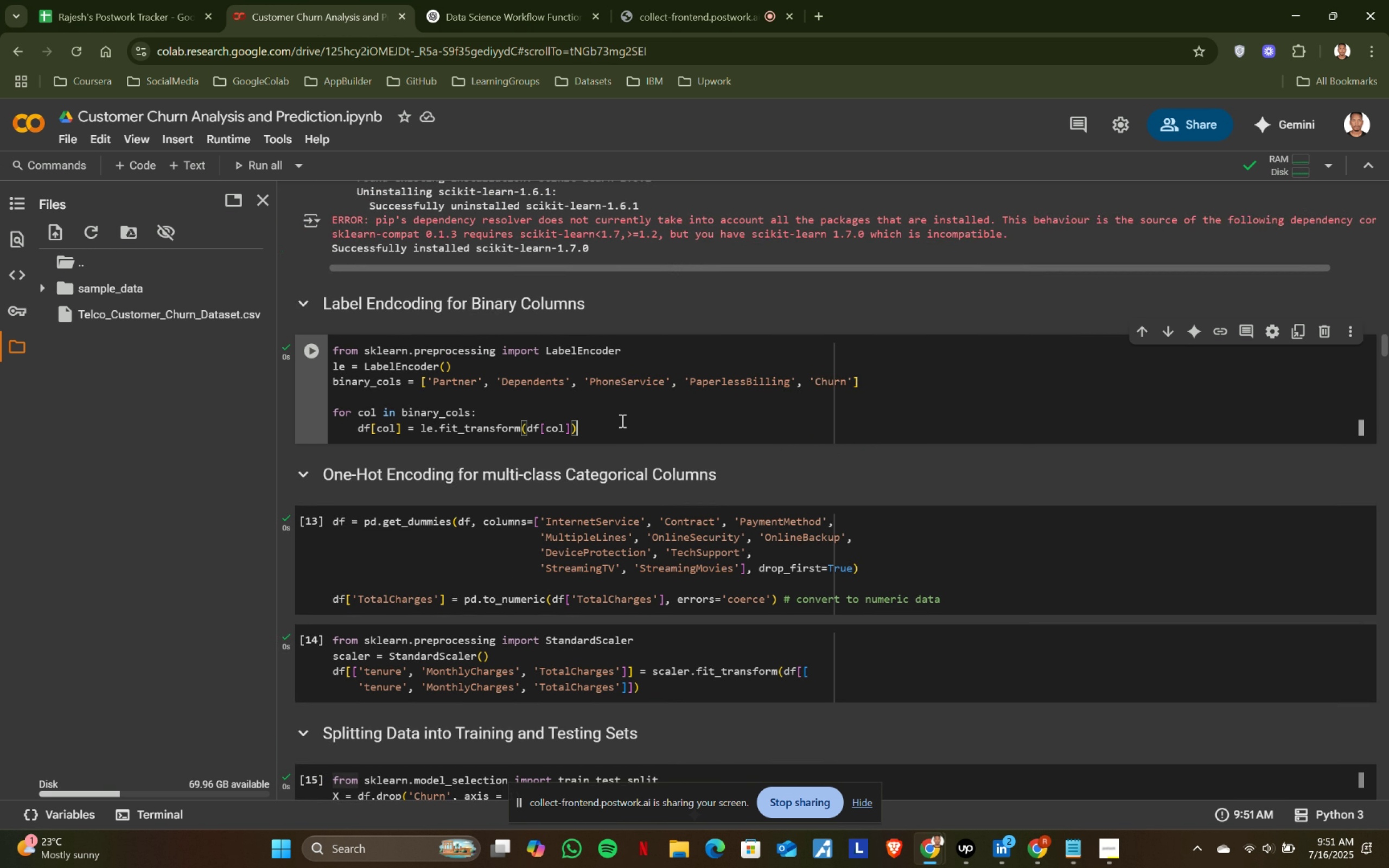 
key(Control+A)
 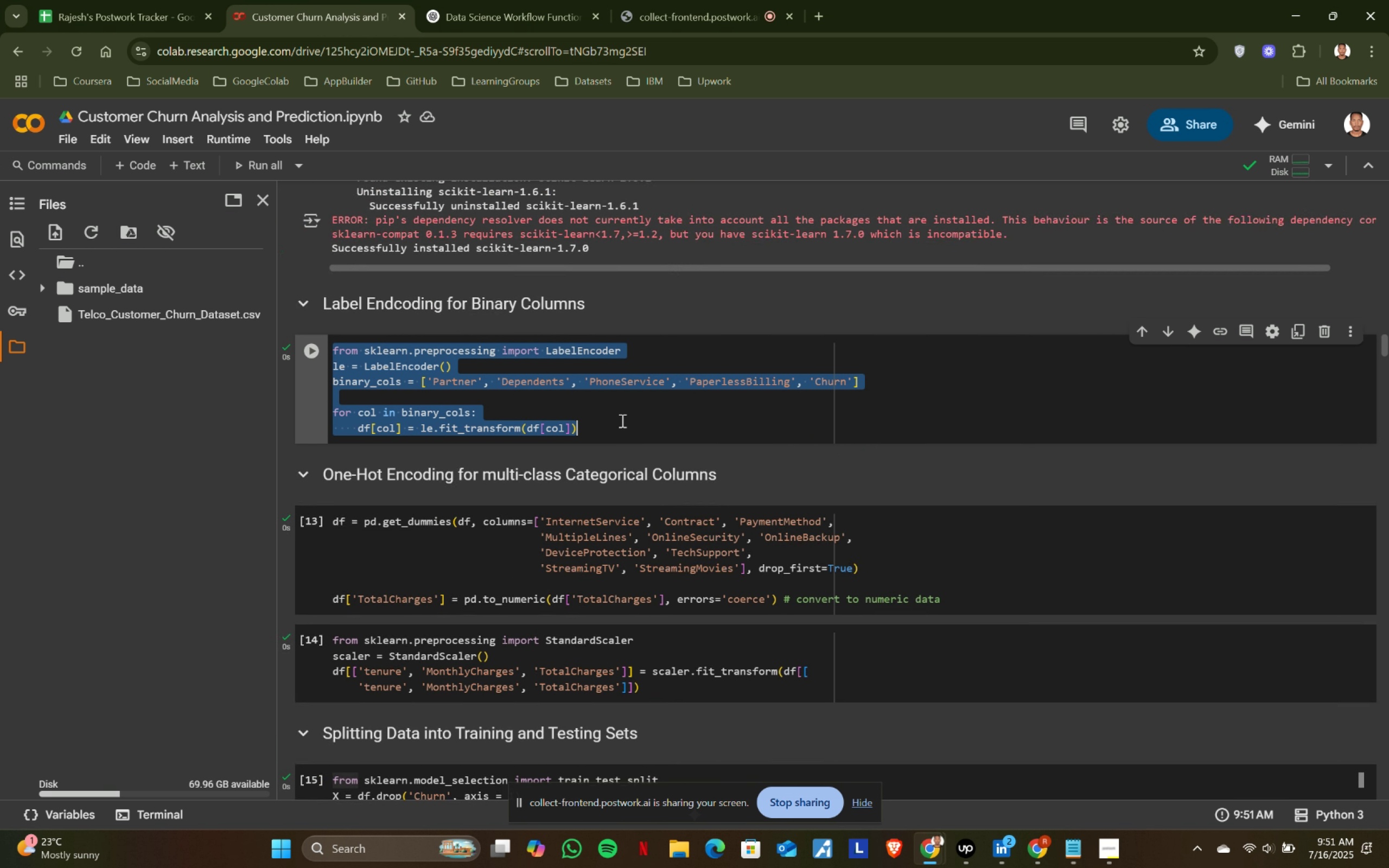 
key(Control+ControlLeft)
 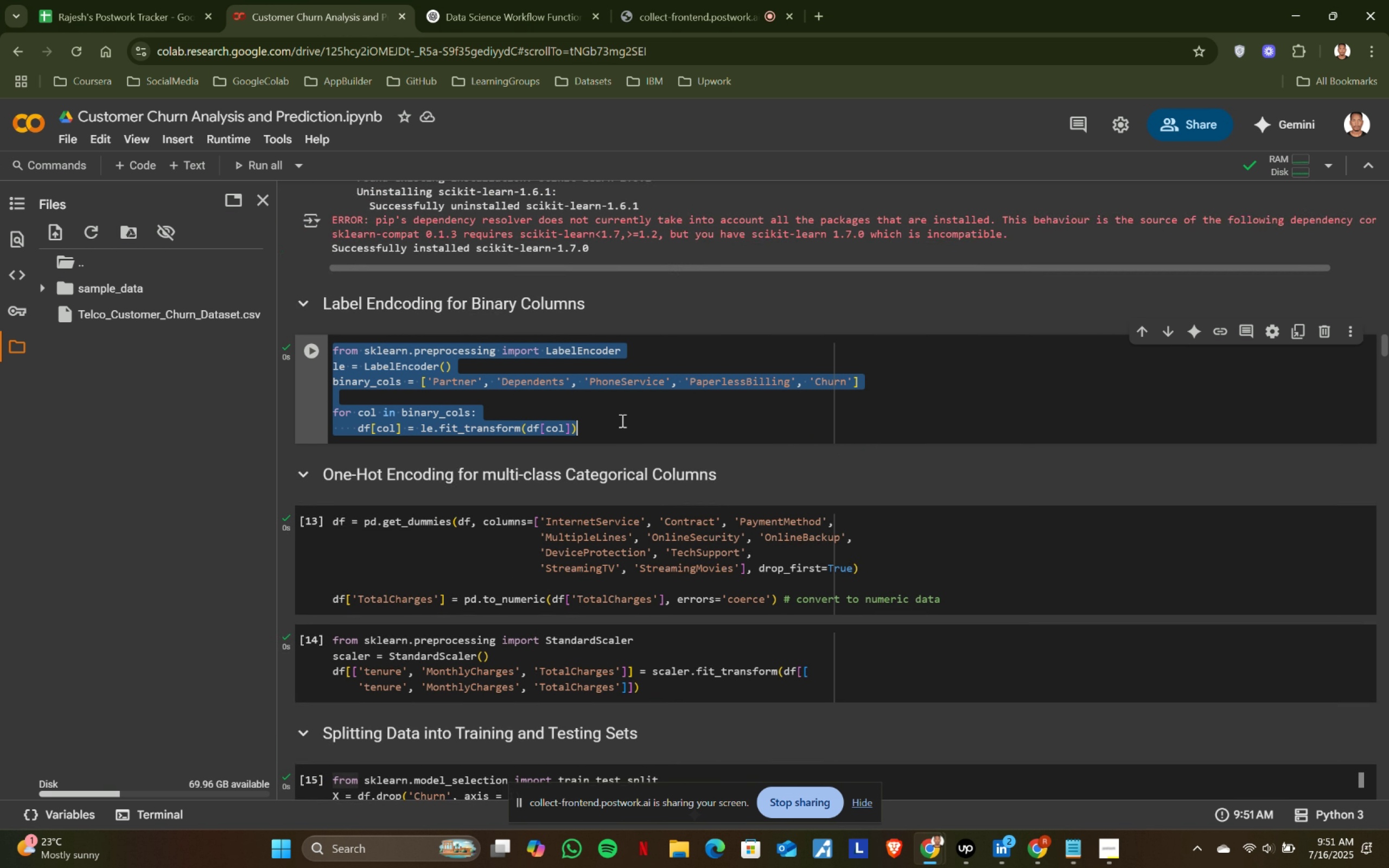 
key(Control+C)
 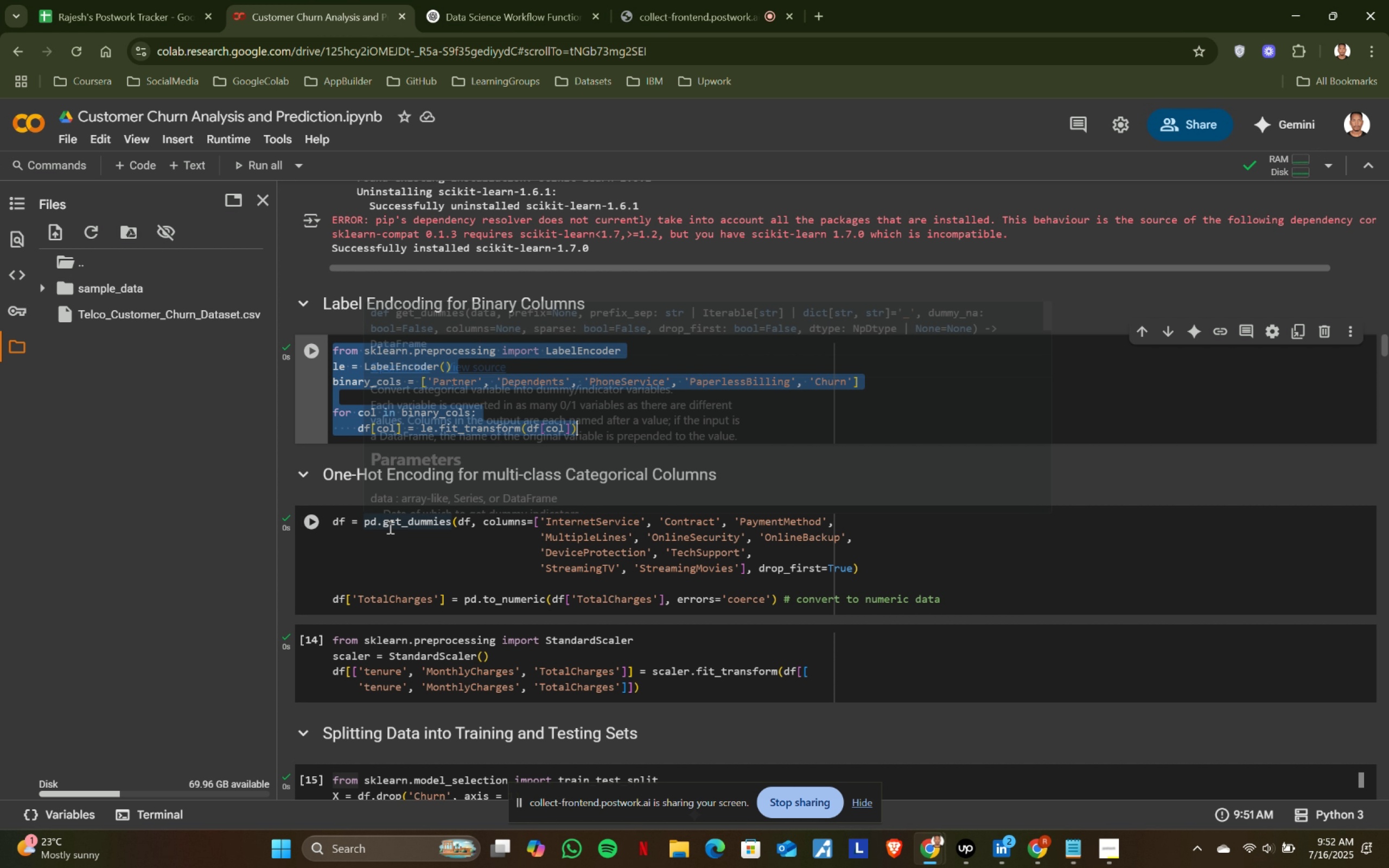 
scroll: coordinate [389, 527], scroll_direction: down, amount: 75.0
 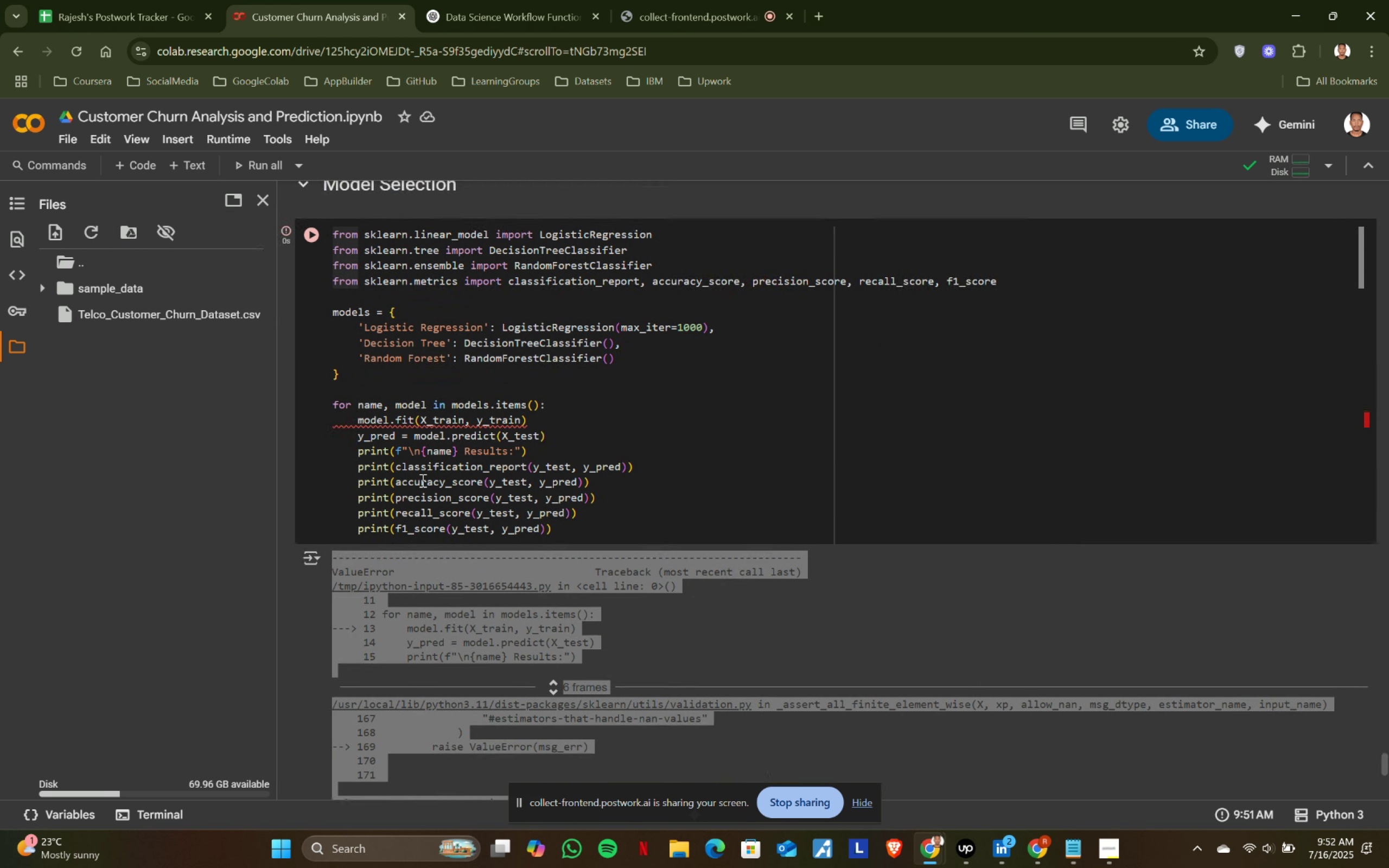 
scroll: coordinate [460, 333], scroll_direction: up, amount: 2.0
 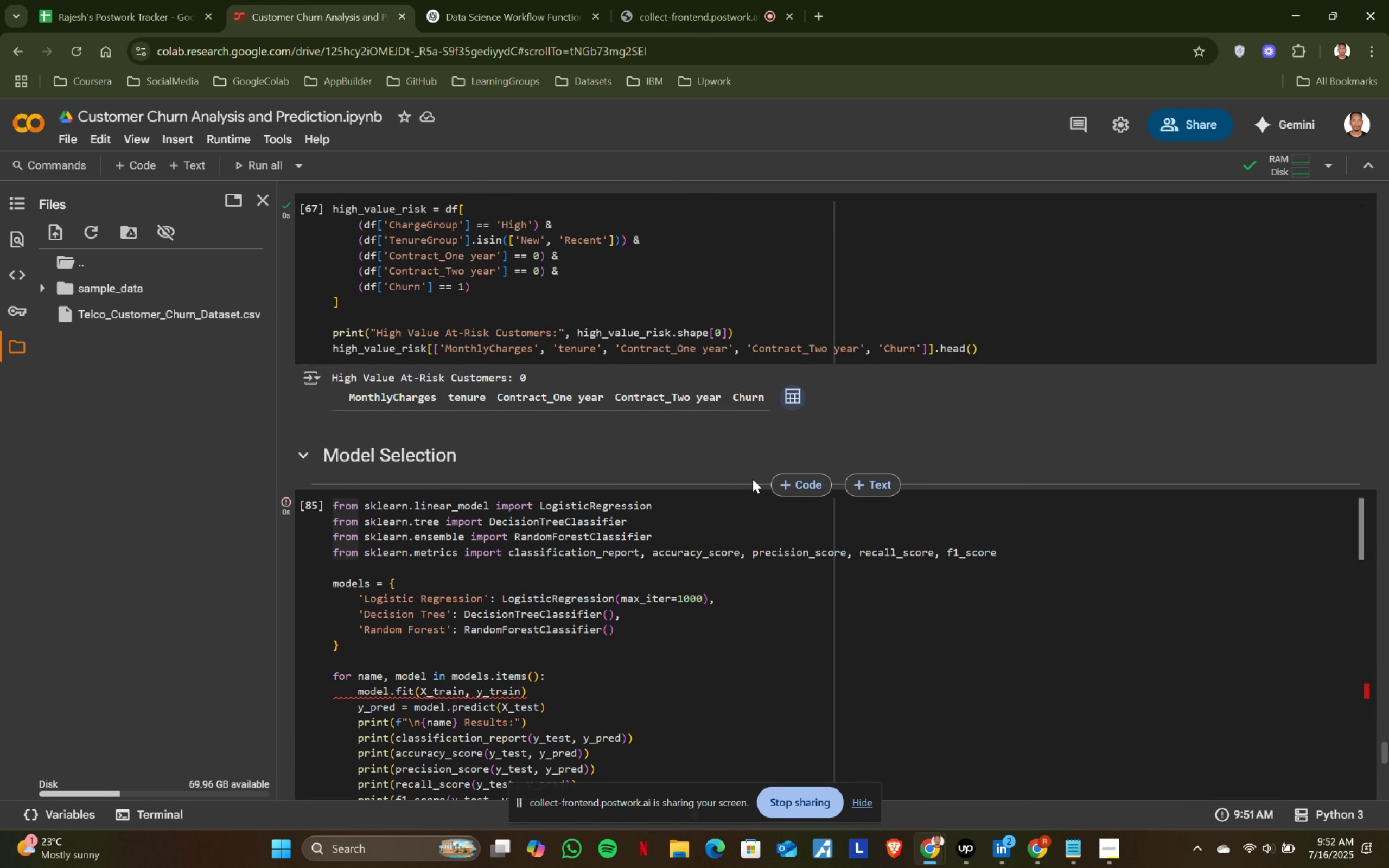 
left_click([807, 479])
 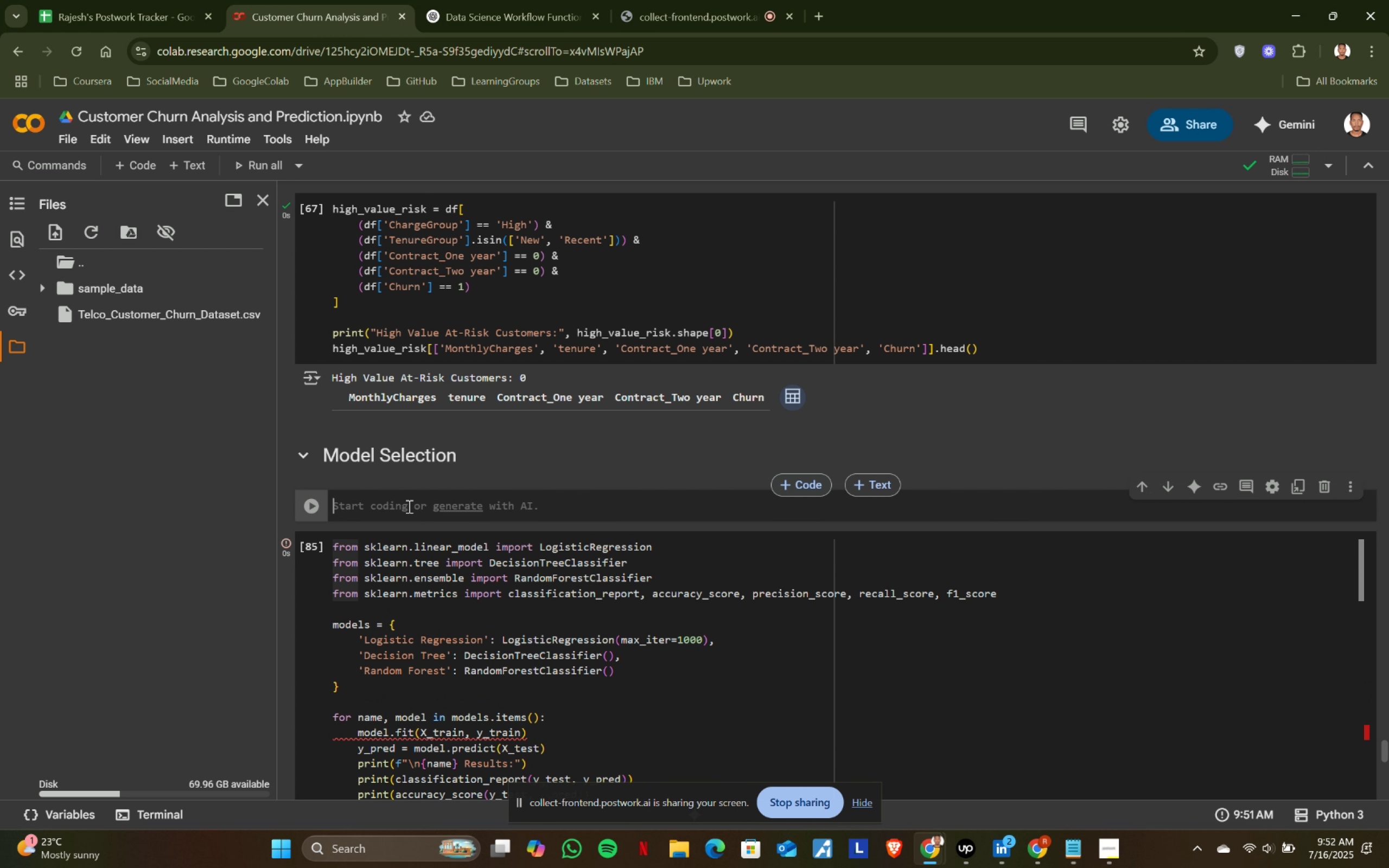 
key(Control+ControlLeft)
 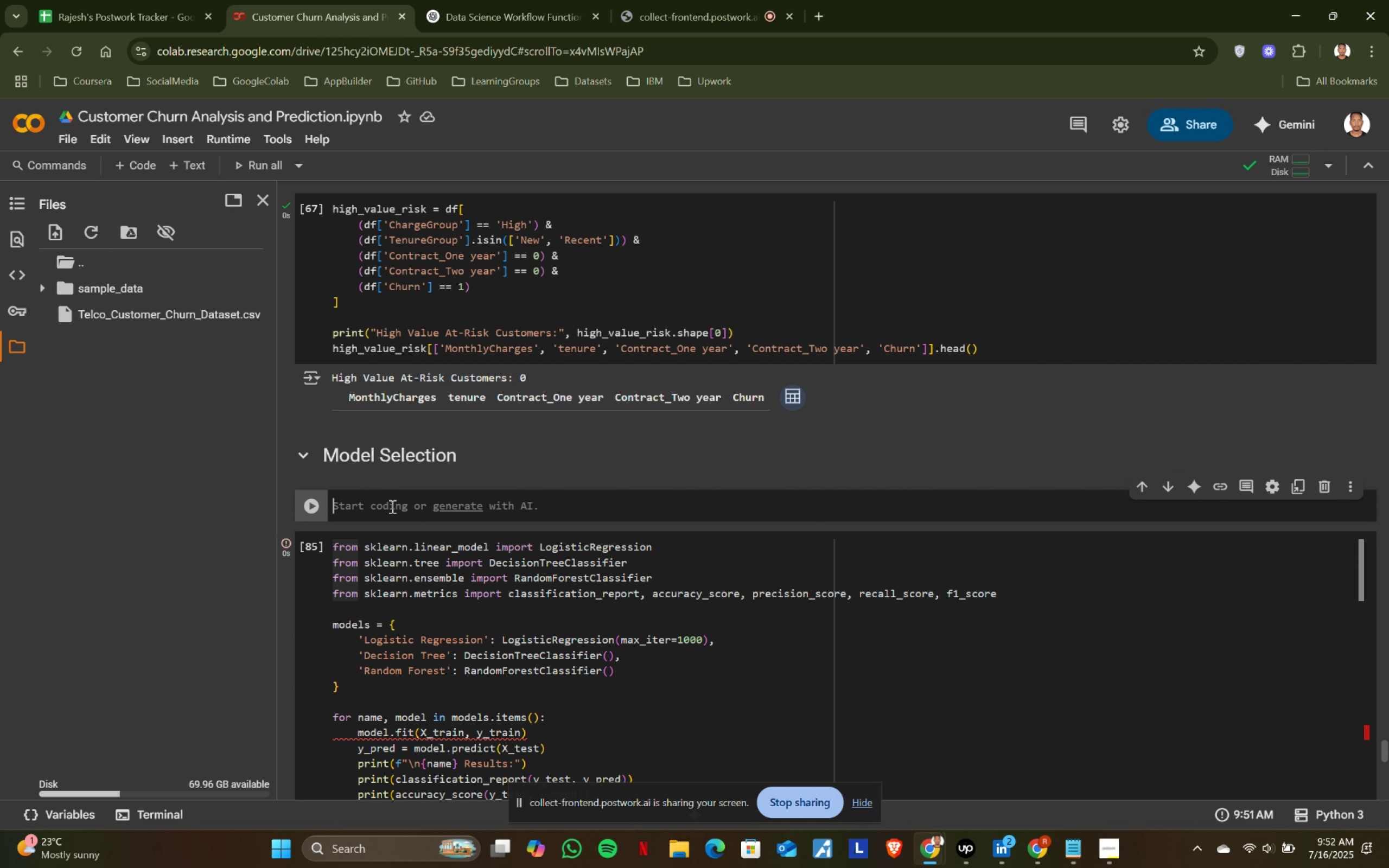 
key(Control+V)
 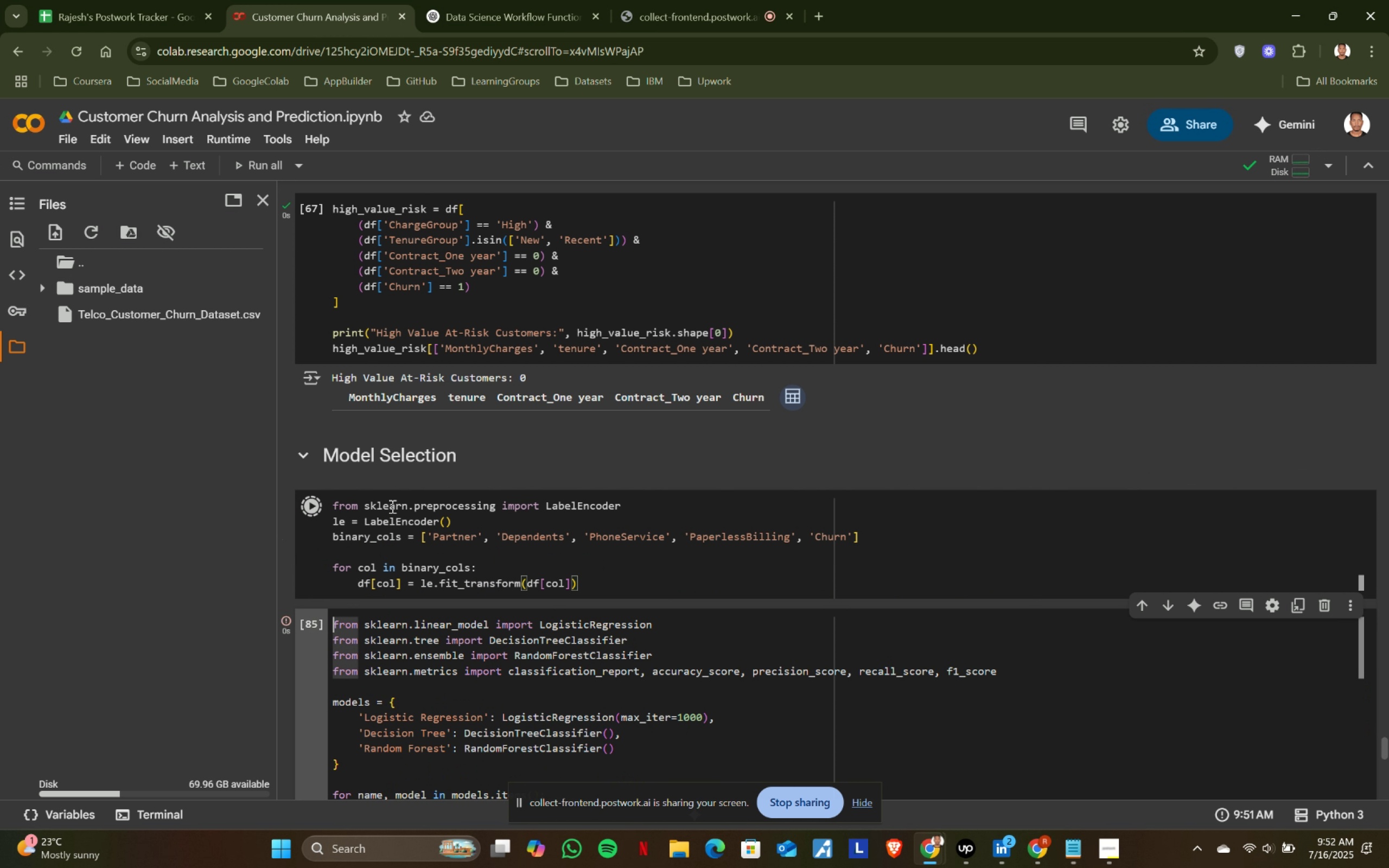 
key(Shift+ShiftRight)
 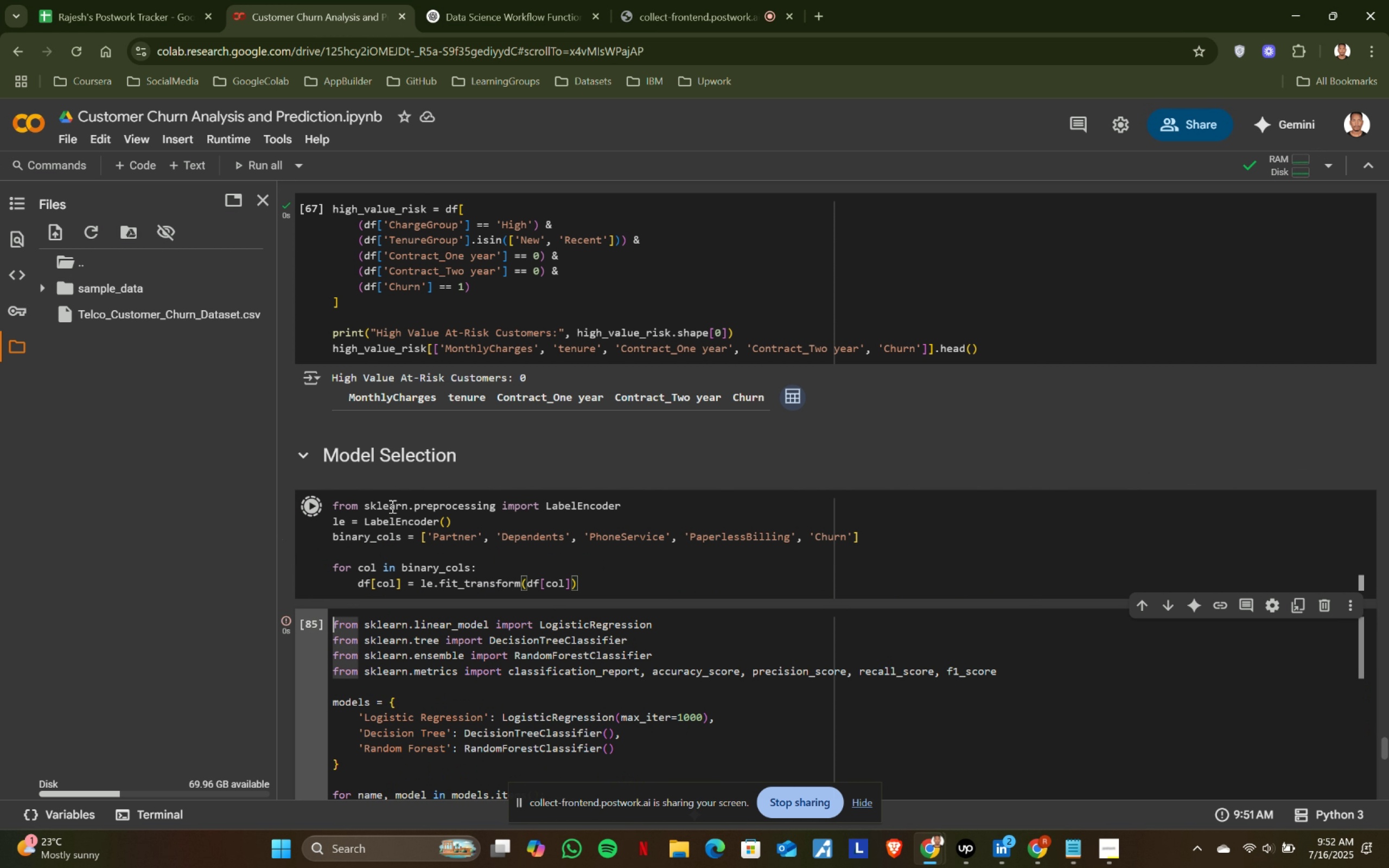 
key(Shift+Enter)
 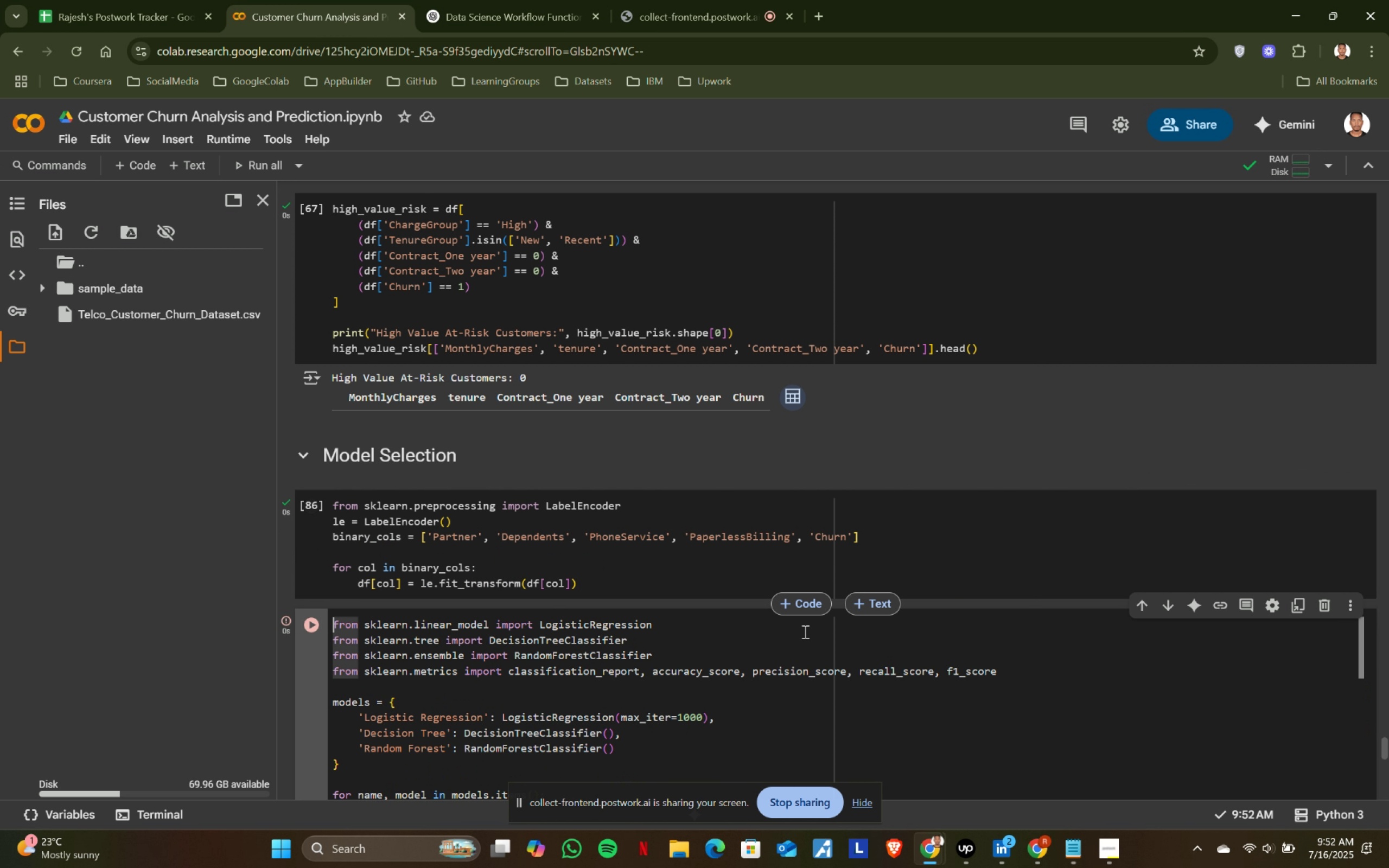 
left_click([812, 605])
 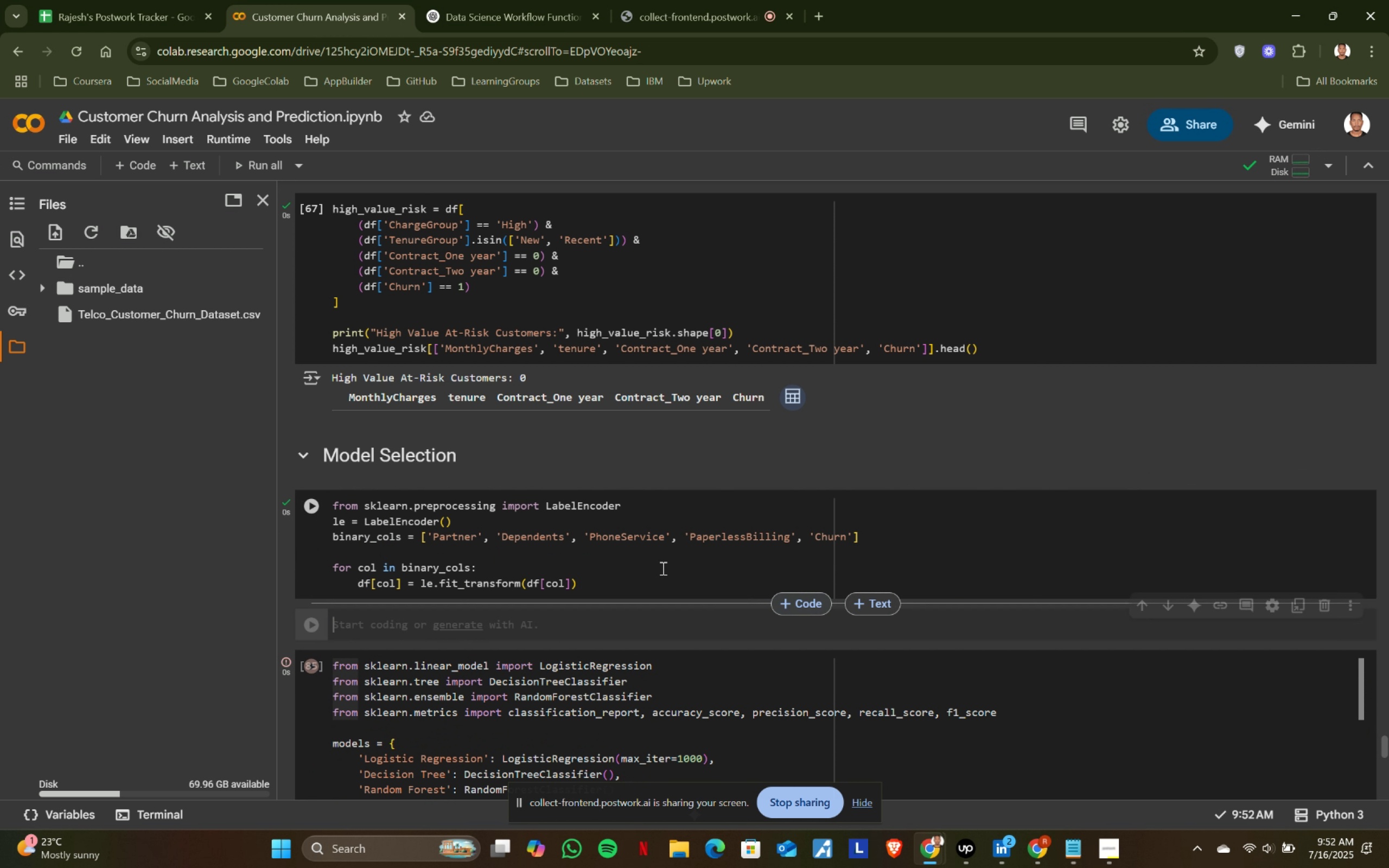 
scroll: coordinate [617, 471], scroll_direction: up, amount: 72.0
 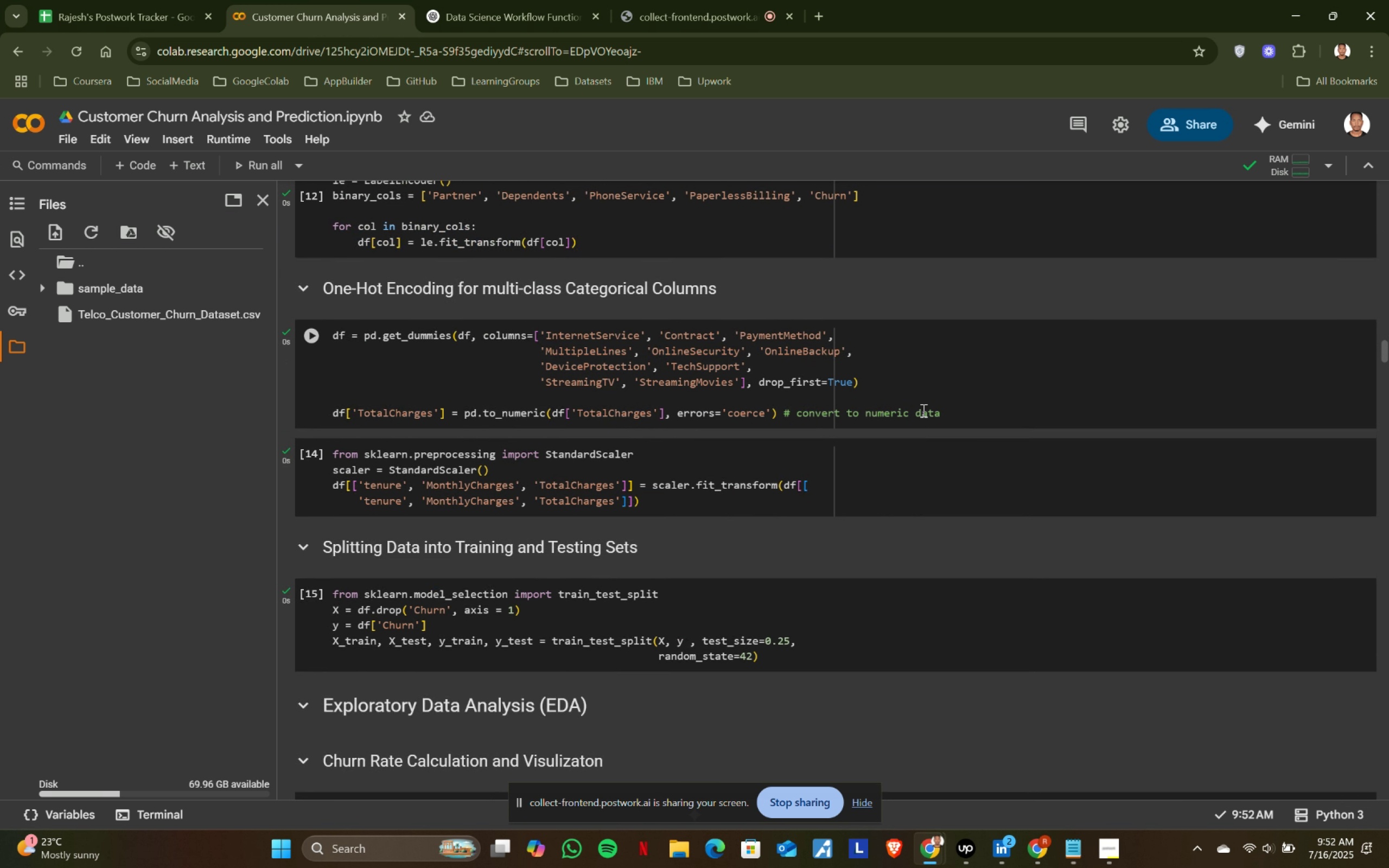 
left_click([961, 409])
 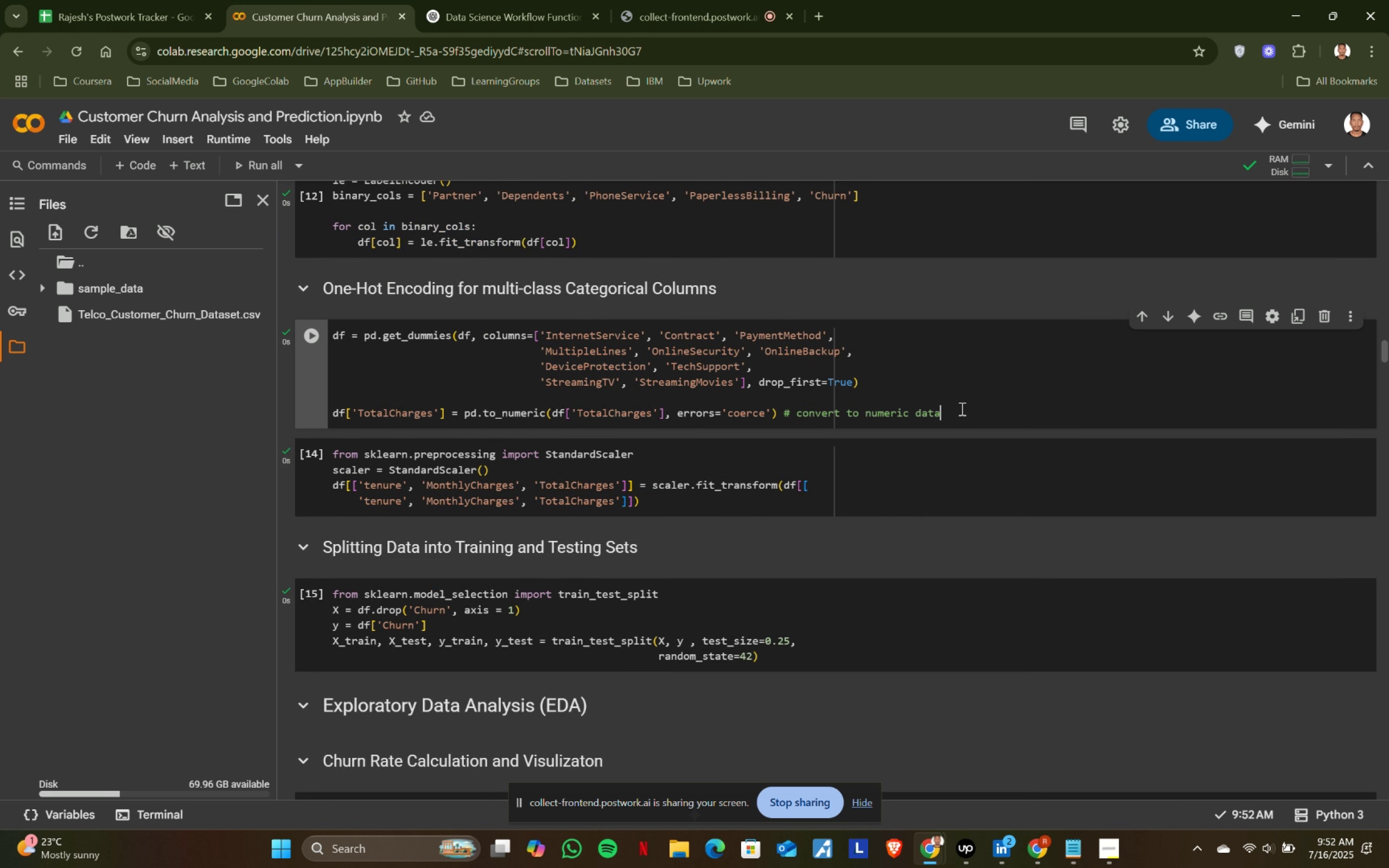 
key(Control+ControlLeft)
 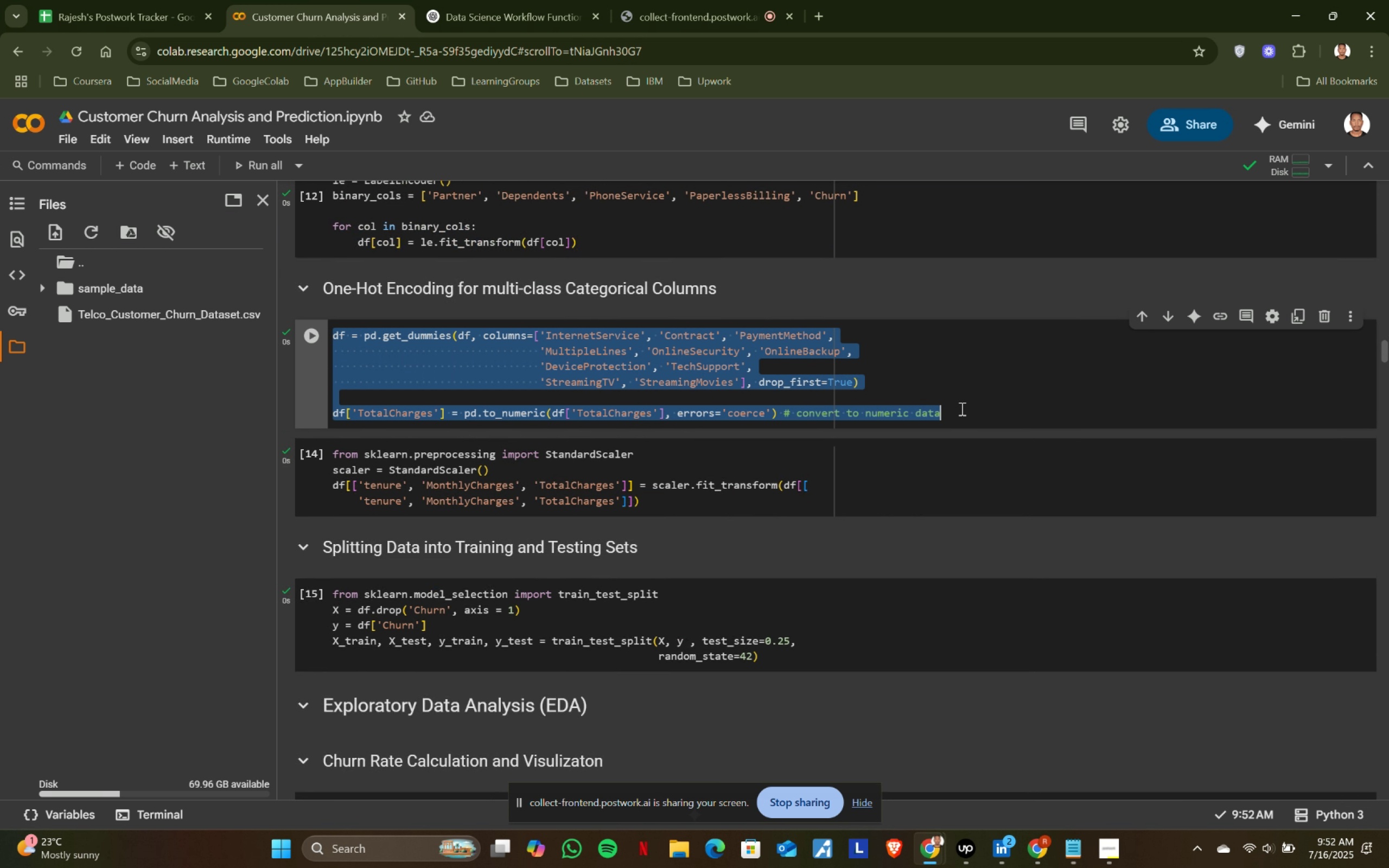 
key(Control+A)
 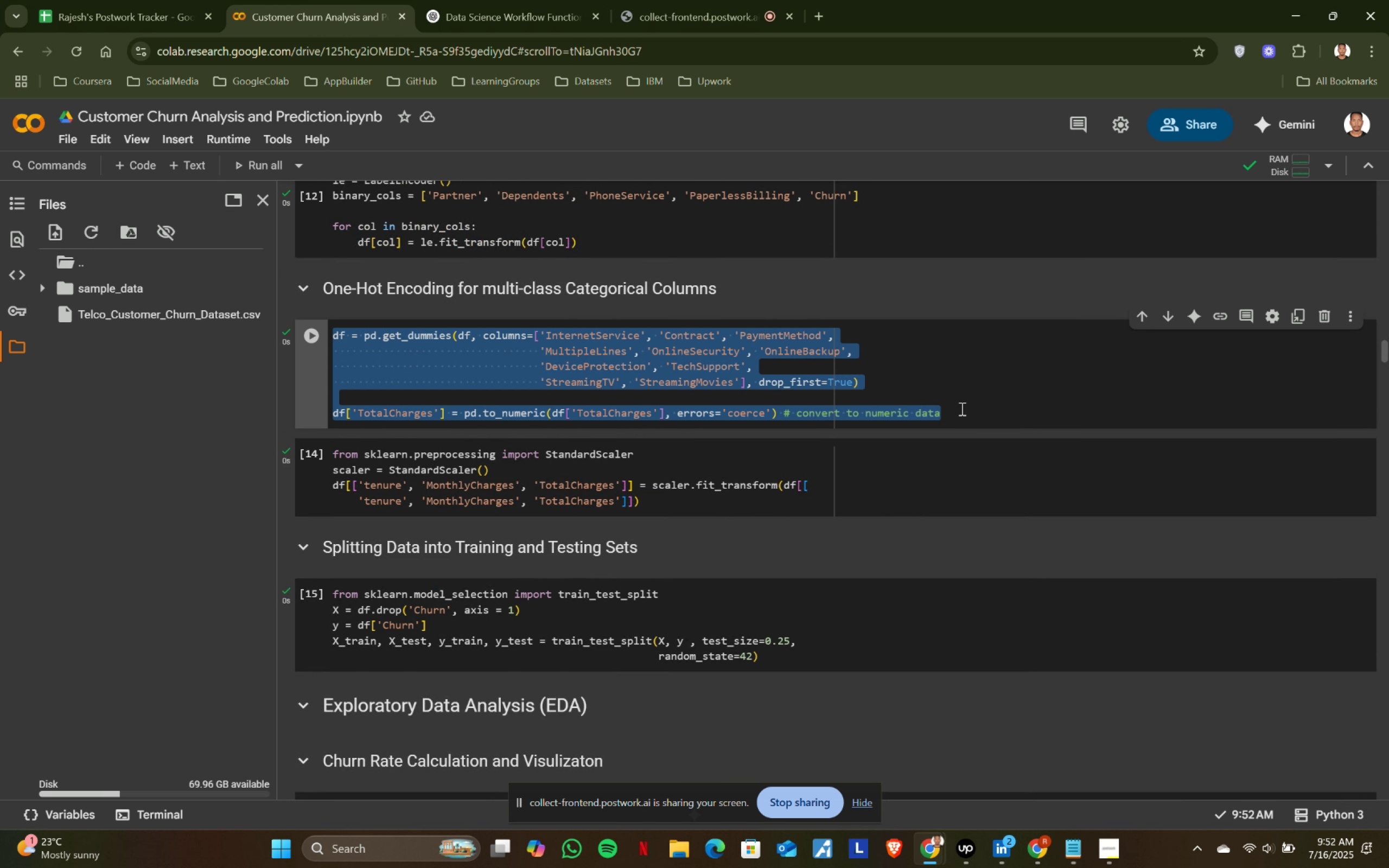 
key(Control+ControlLeft)
 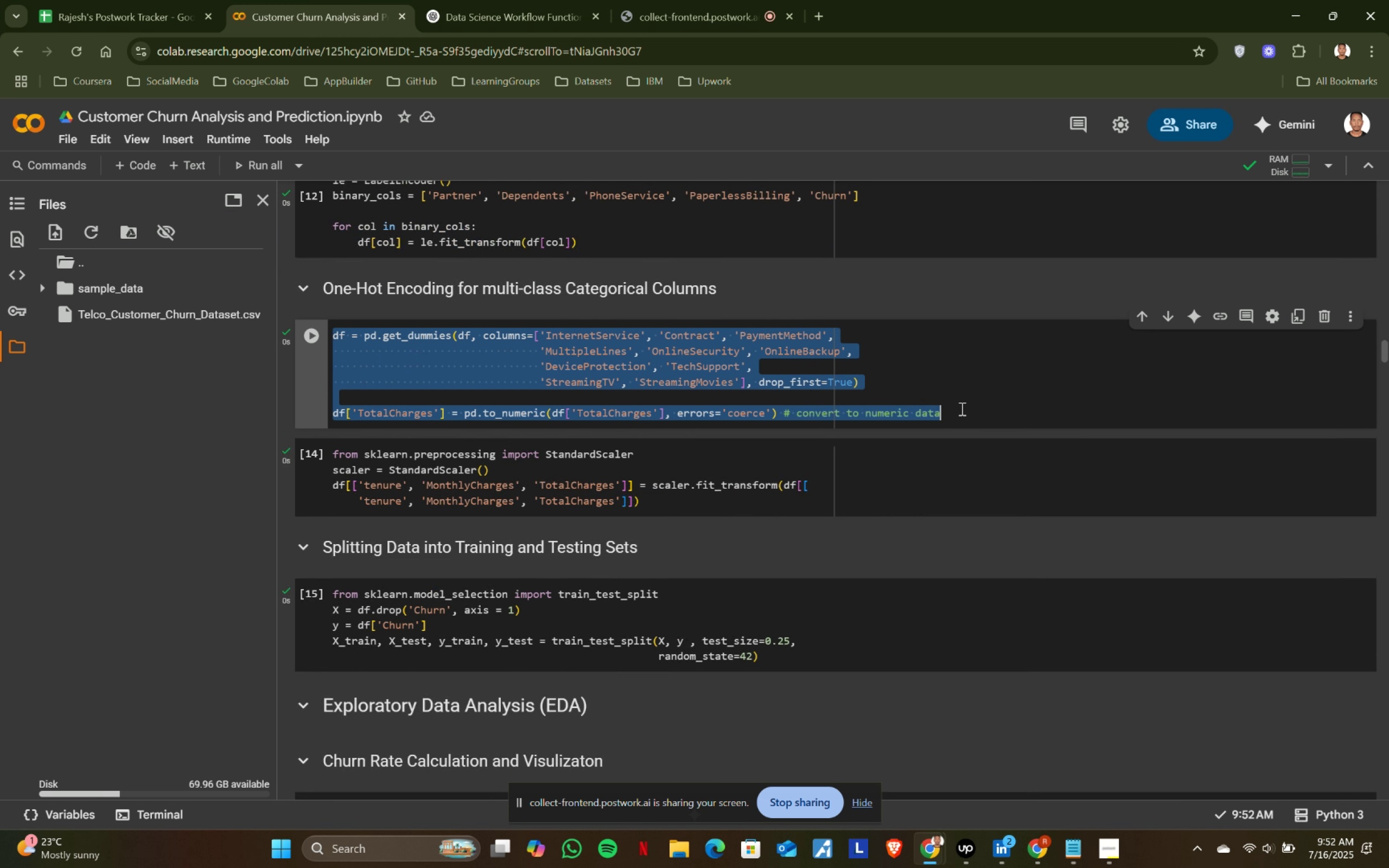 
key(Control+C)
 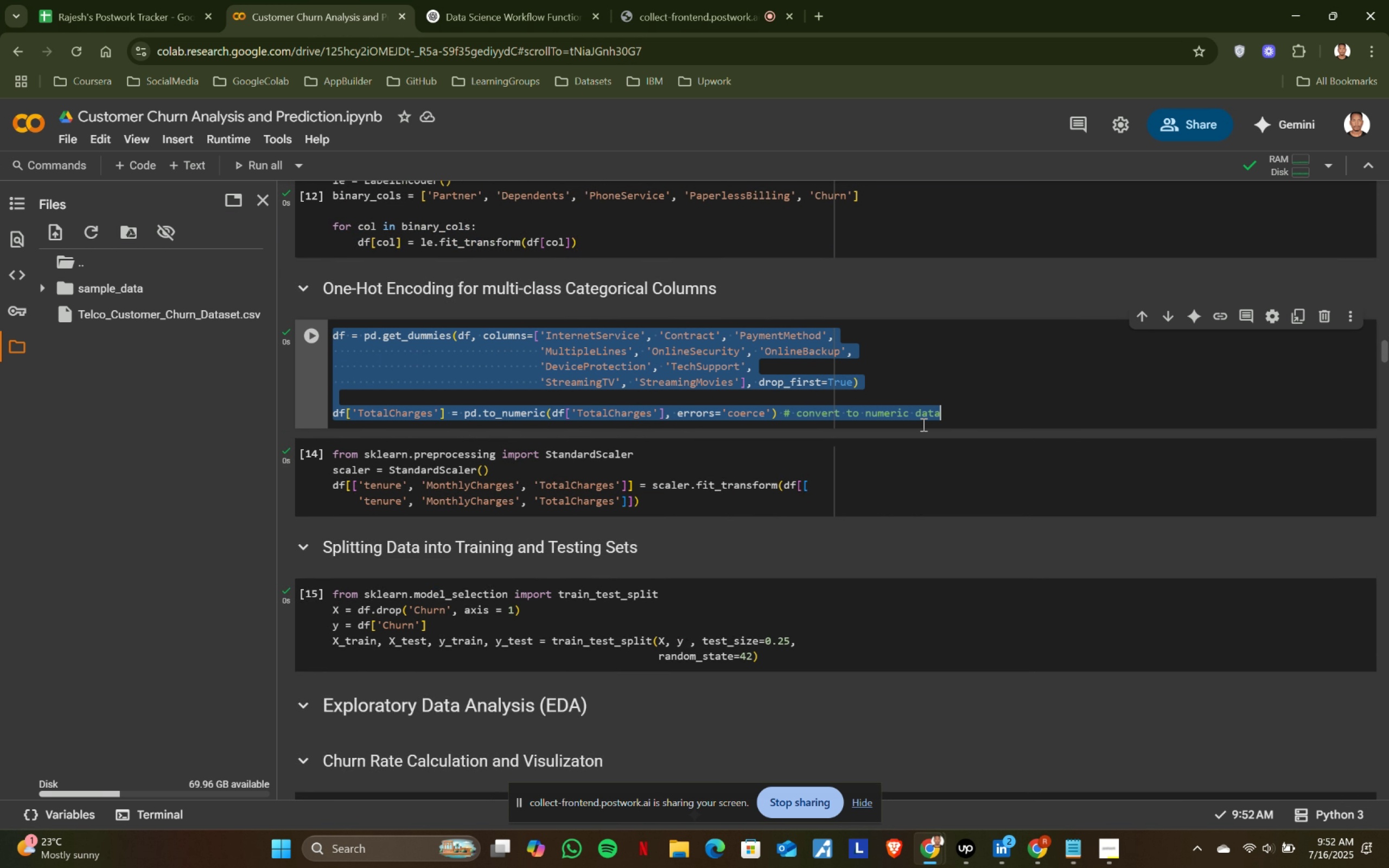 
scroll: coordinate [553, 502], scroll_direction: down, amount: 72.0
 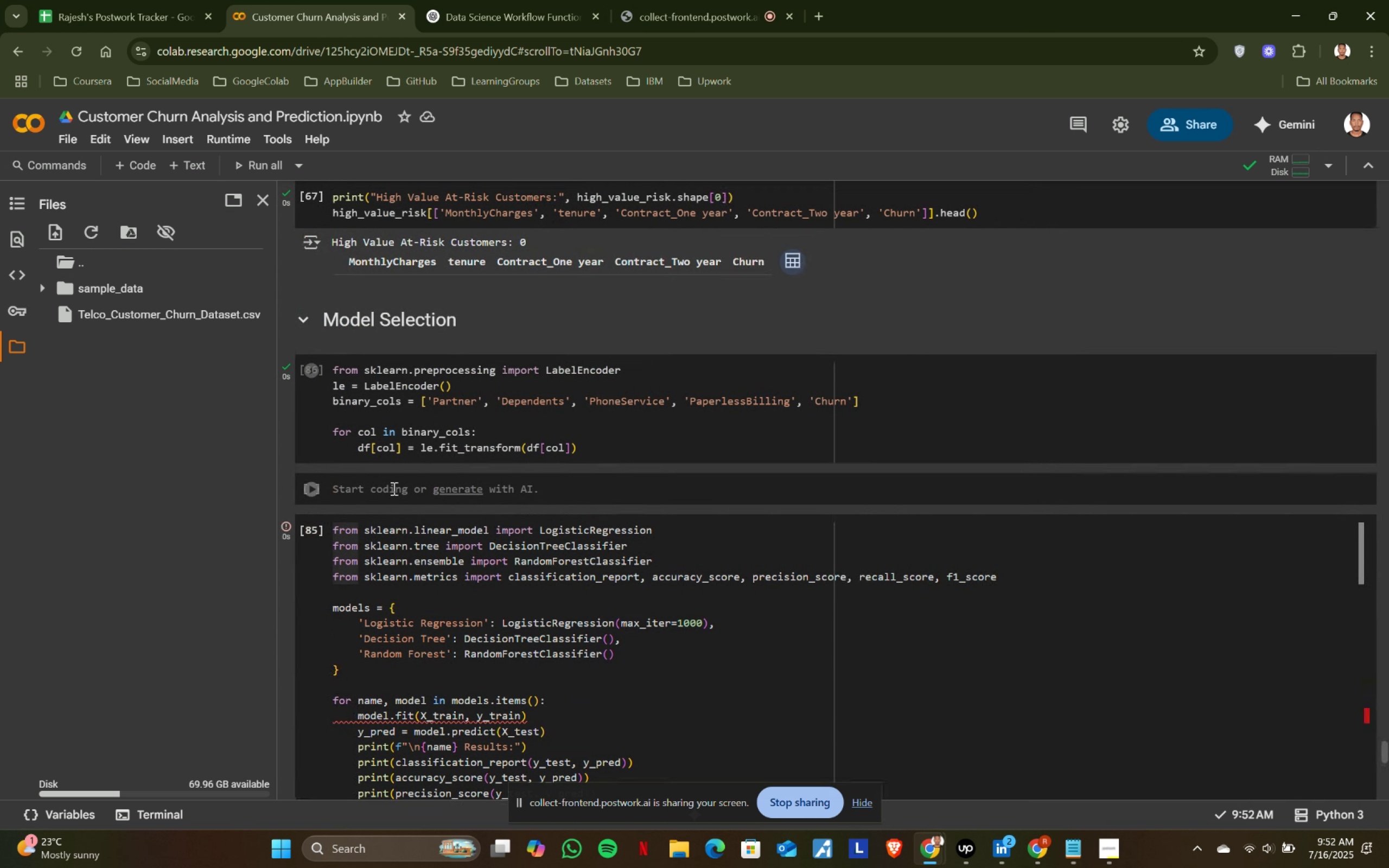 
left_click([378, 489])
 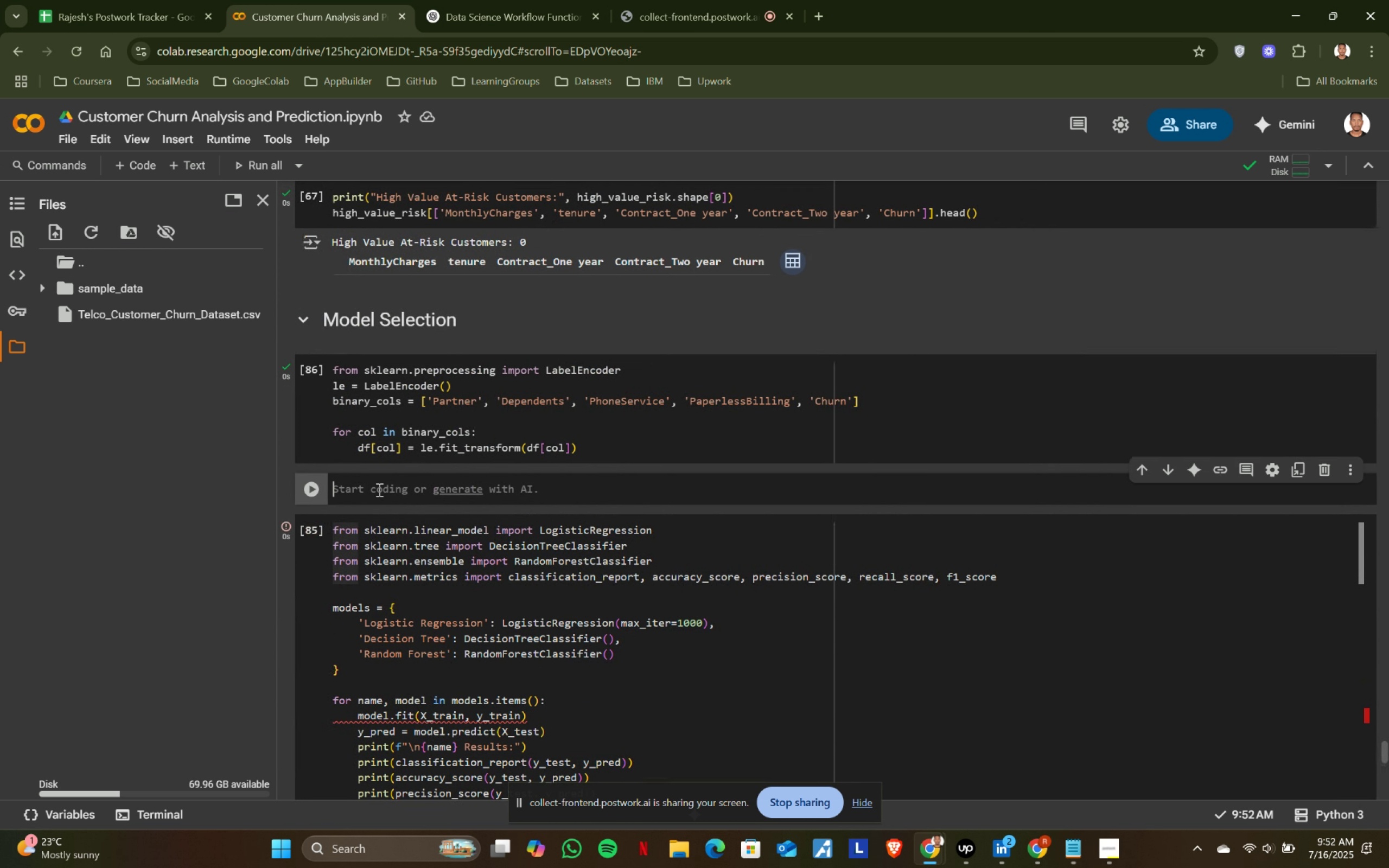 
key(Control+ControlLeft)
 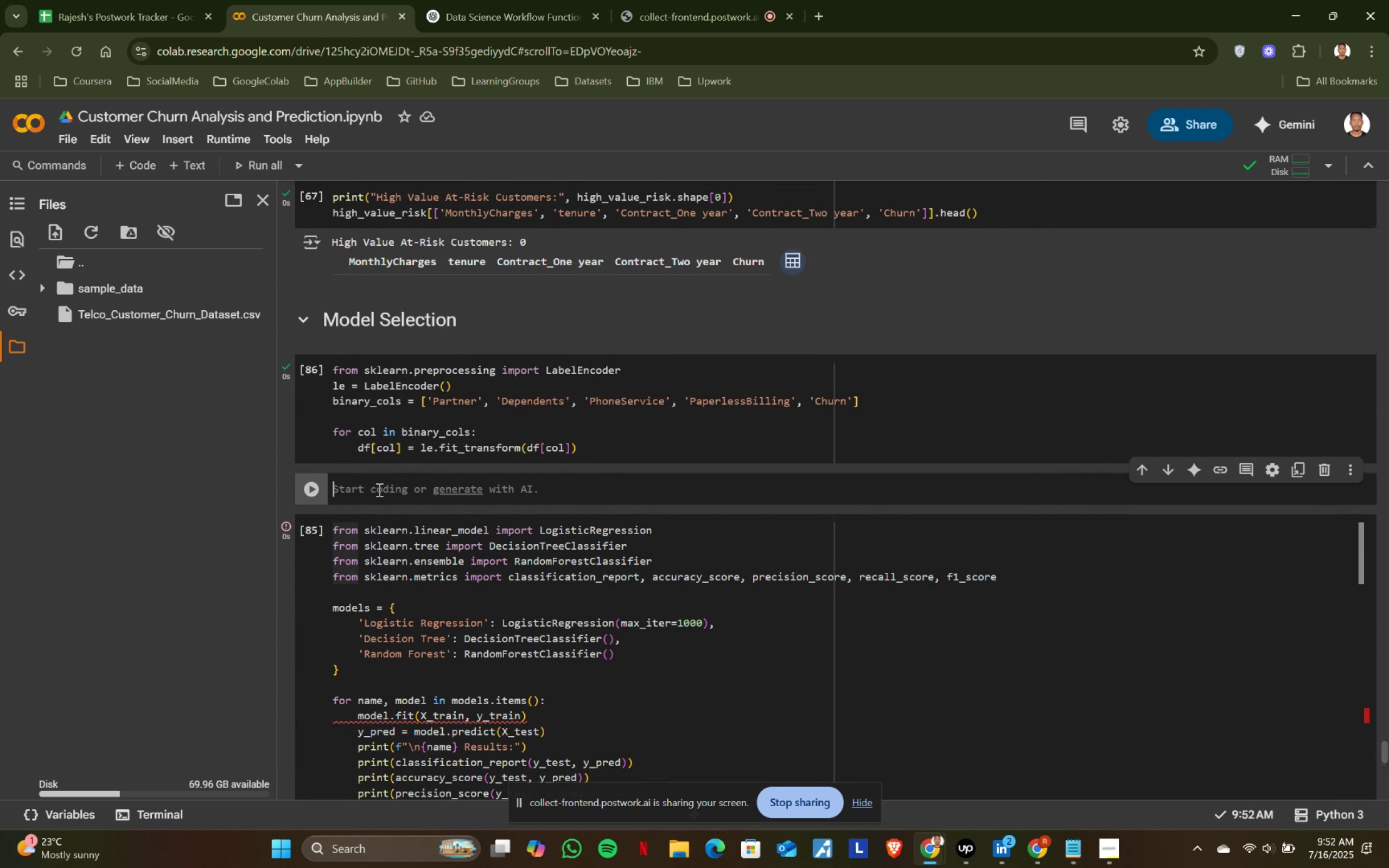 
key(Control+V)
 